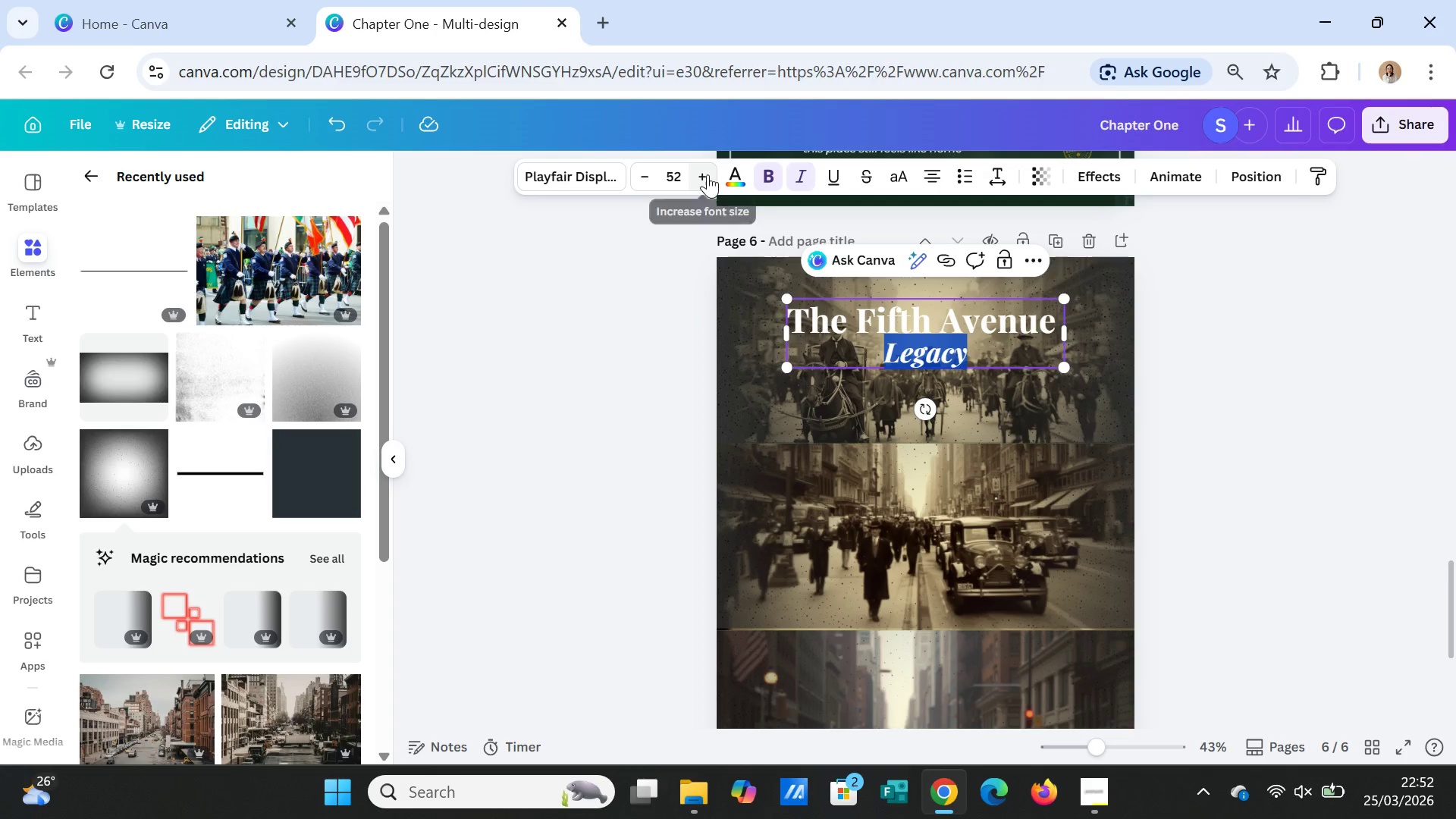 
double_click([708, 174])
 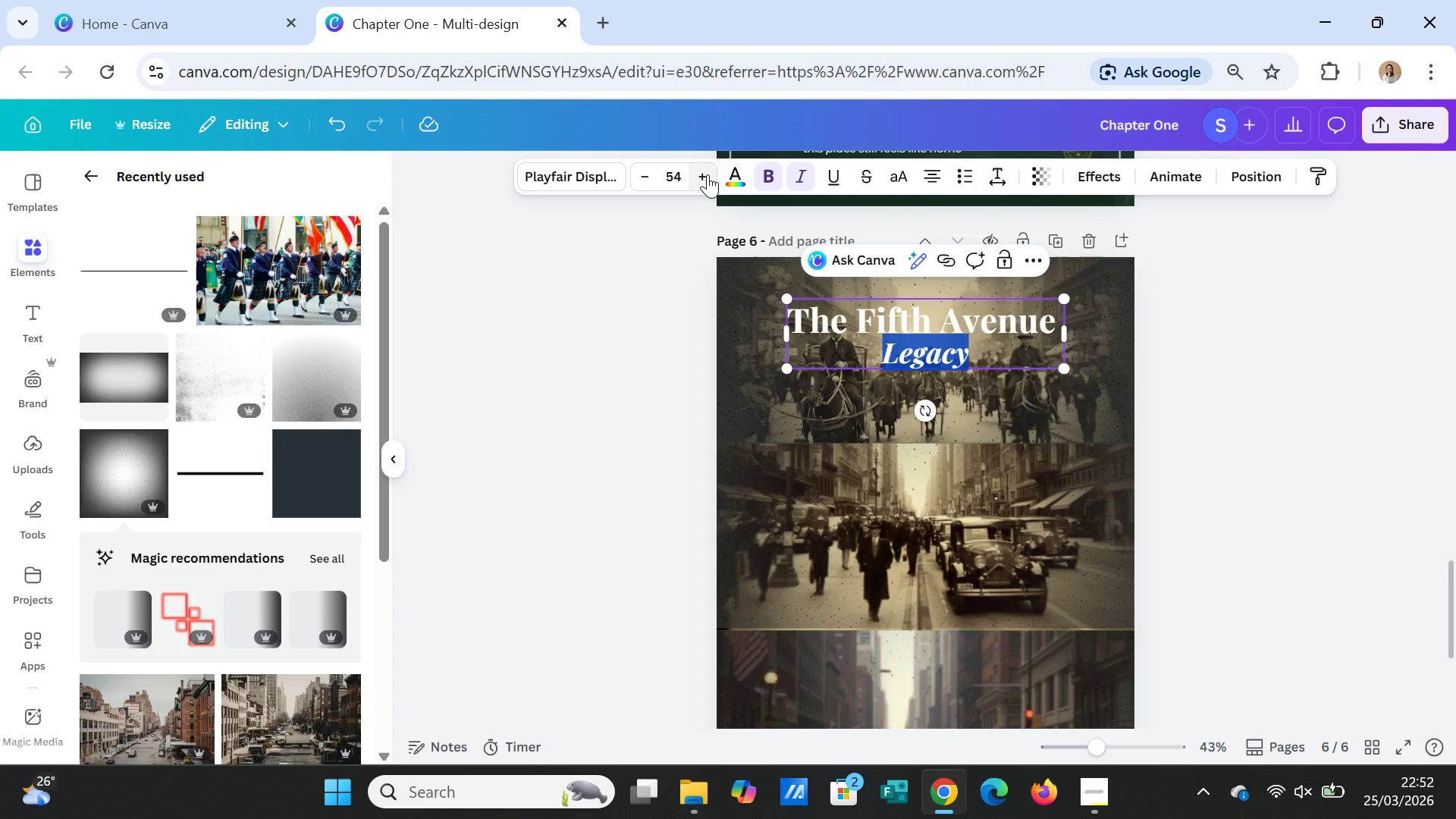 
left_click([708, 174])
 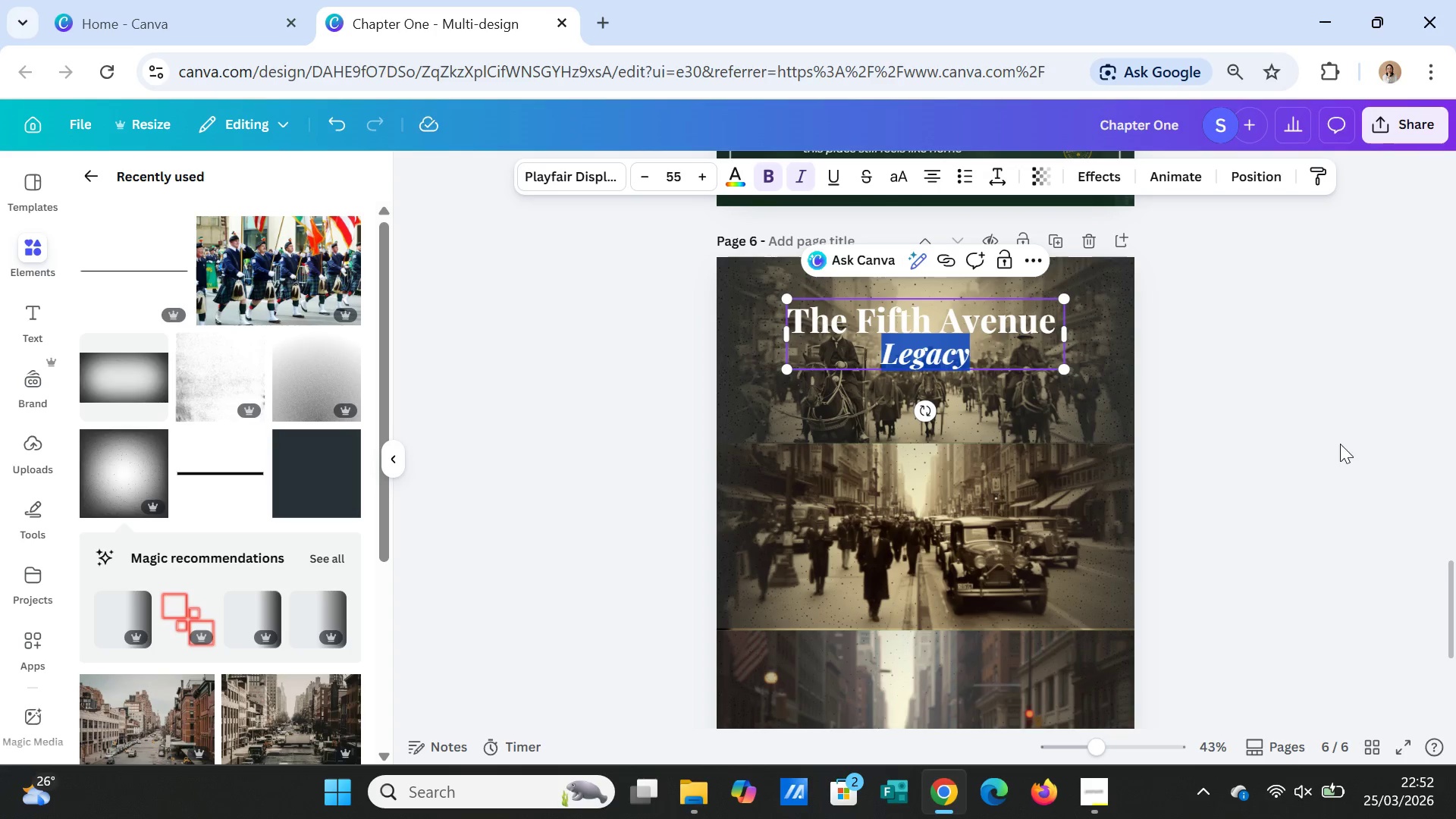 
left_click([1340, 444])
 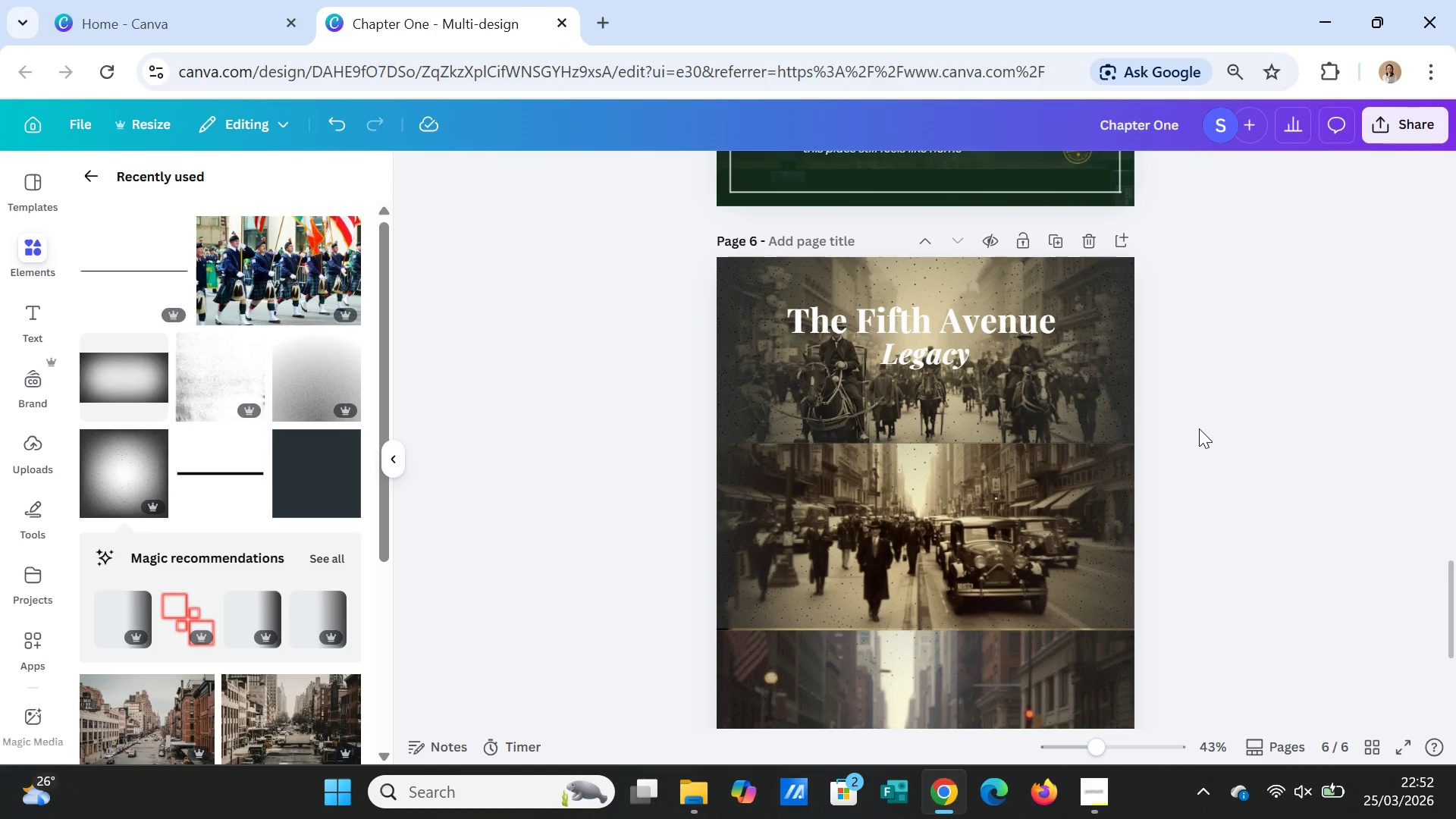 
left_click([1199, 428])
 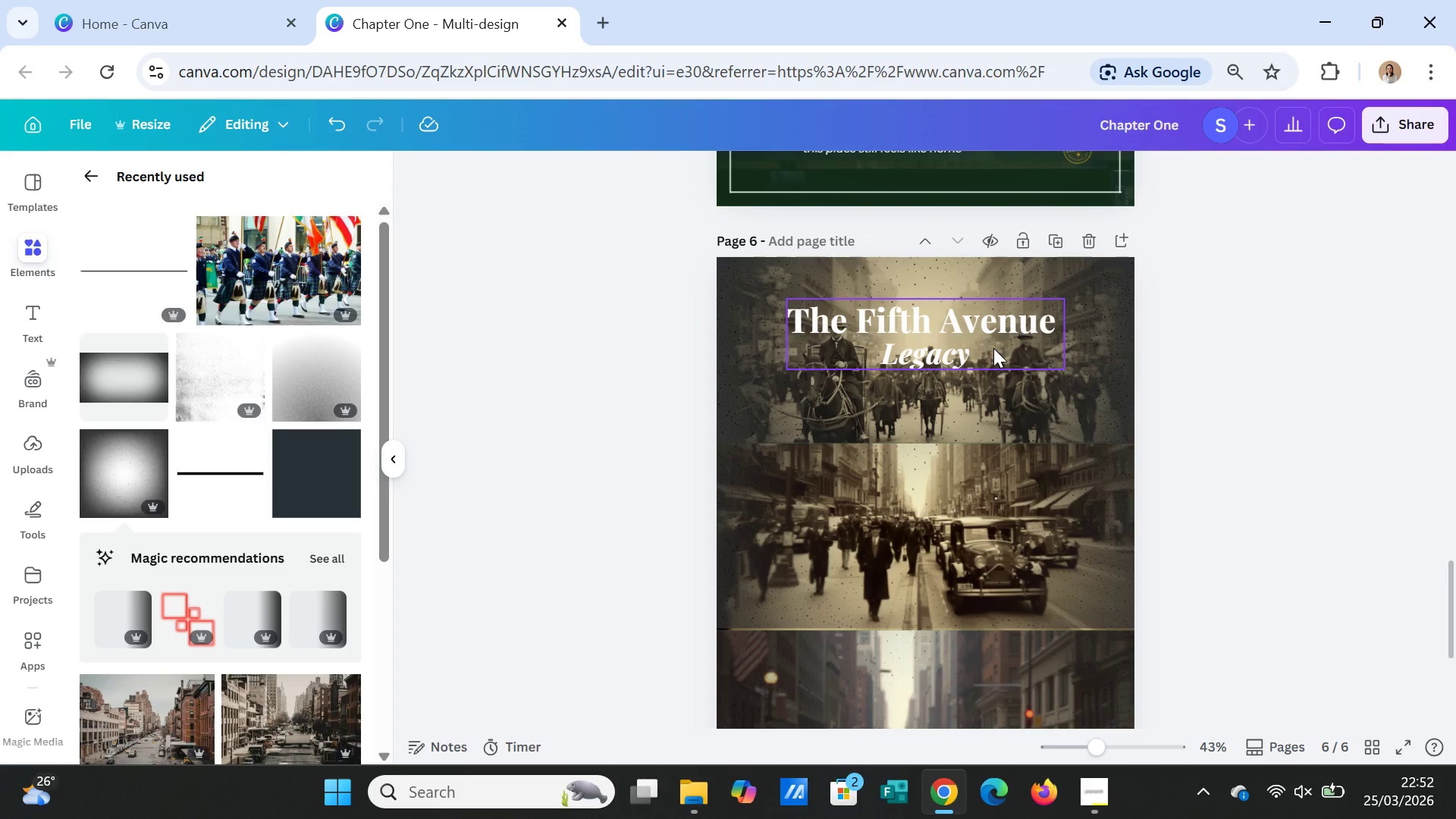 
left_click([1221, 413])
 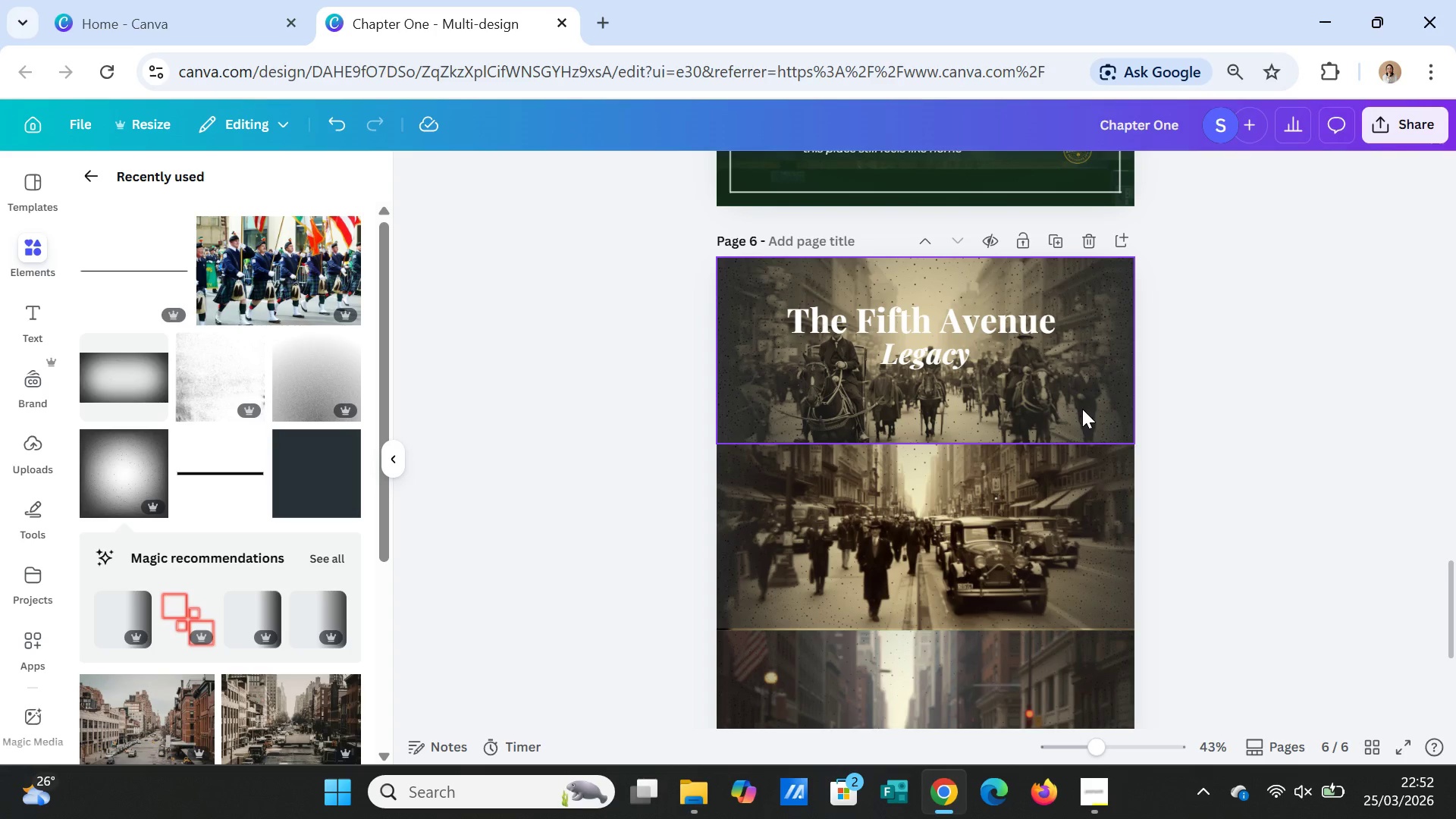 
left_click([1082, 409])
 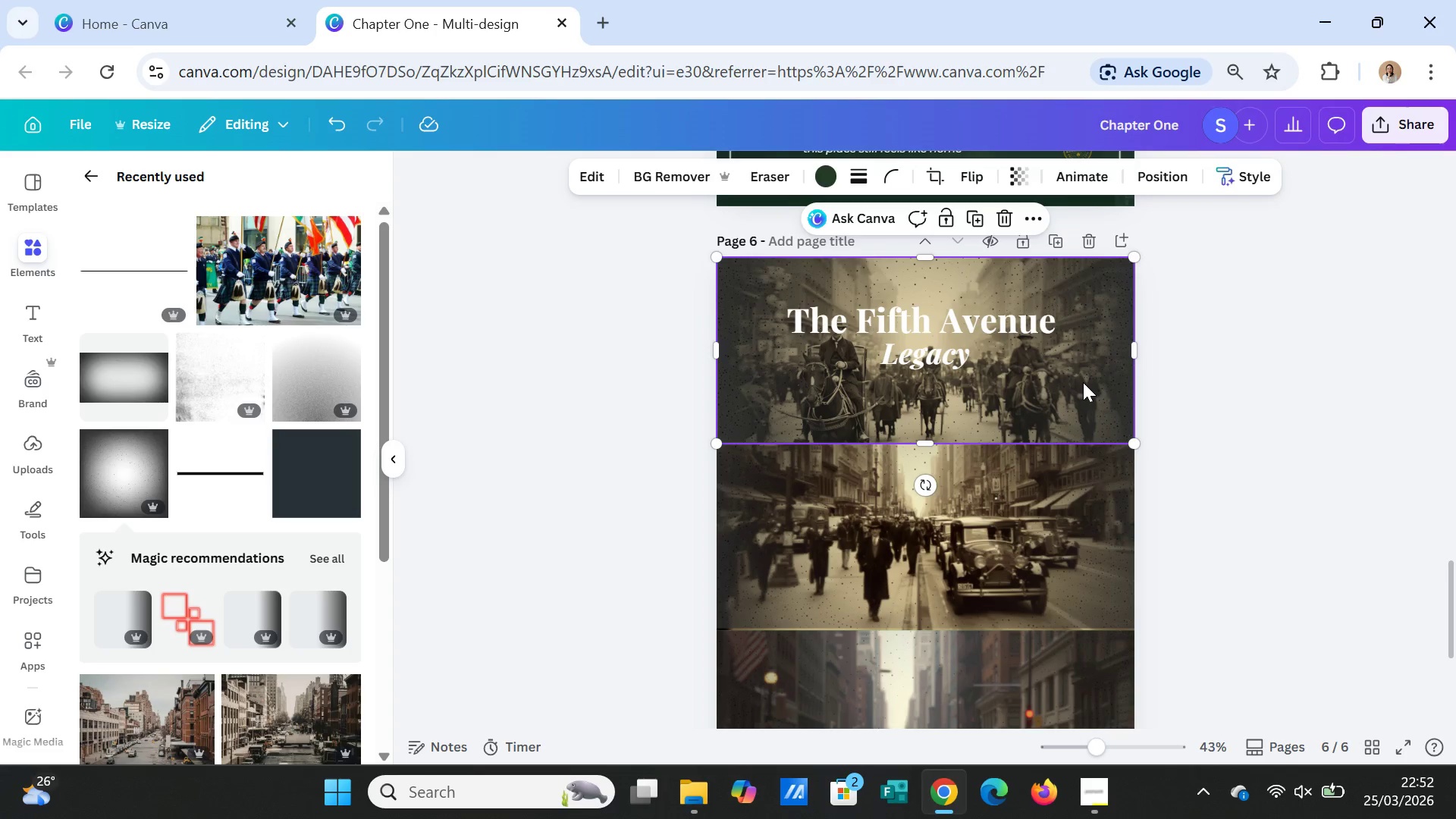 
right_click([1114, 271])
 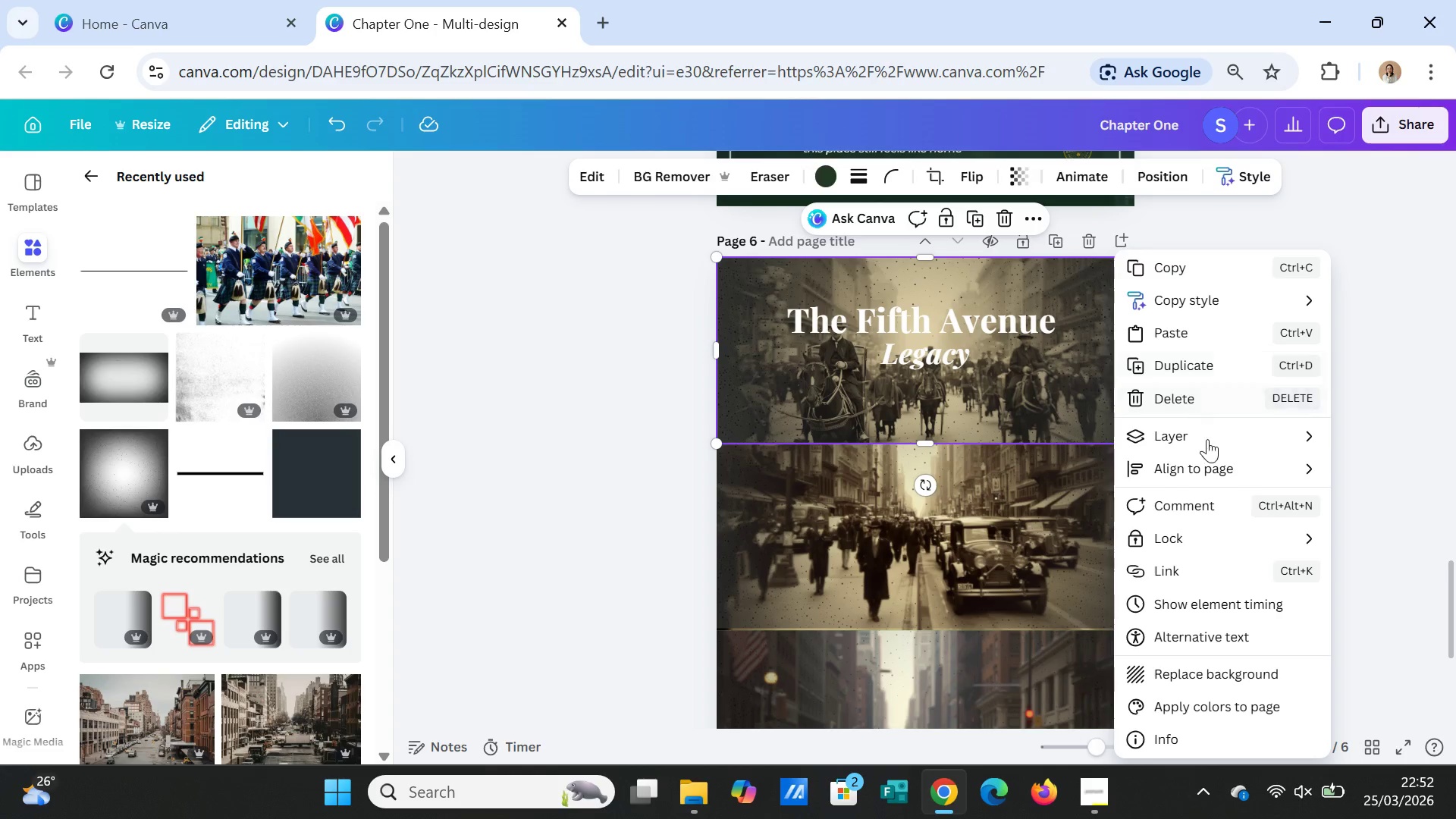 
left_click([1210, 443])
 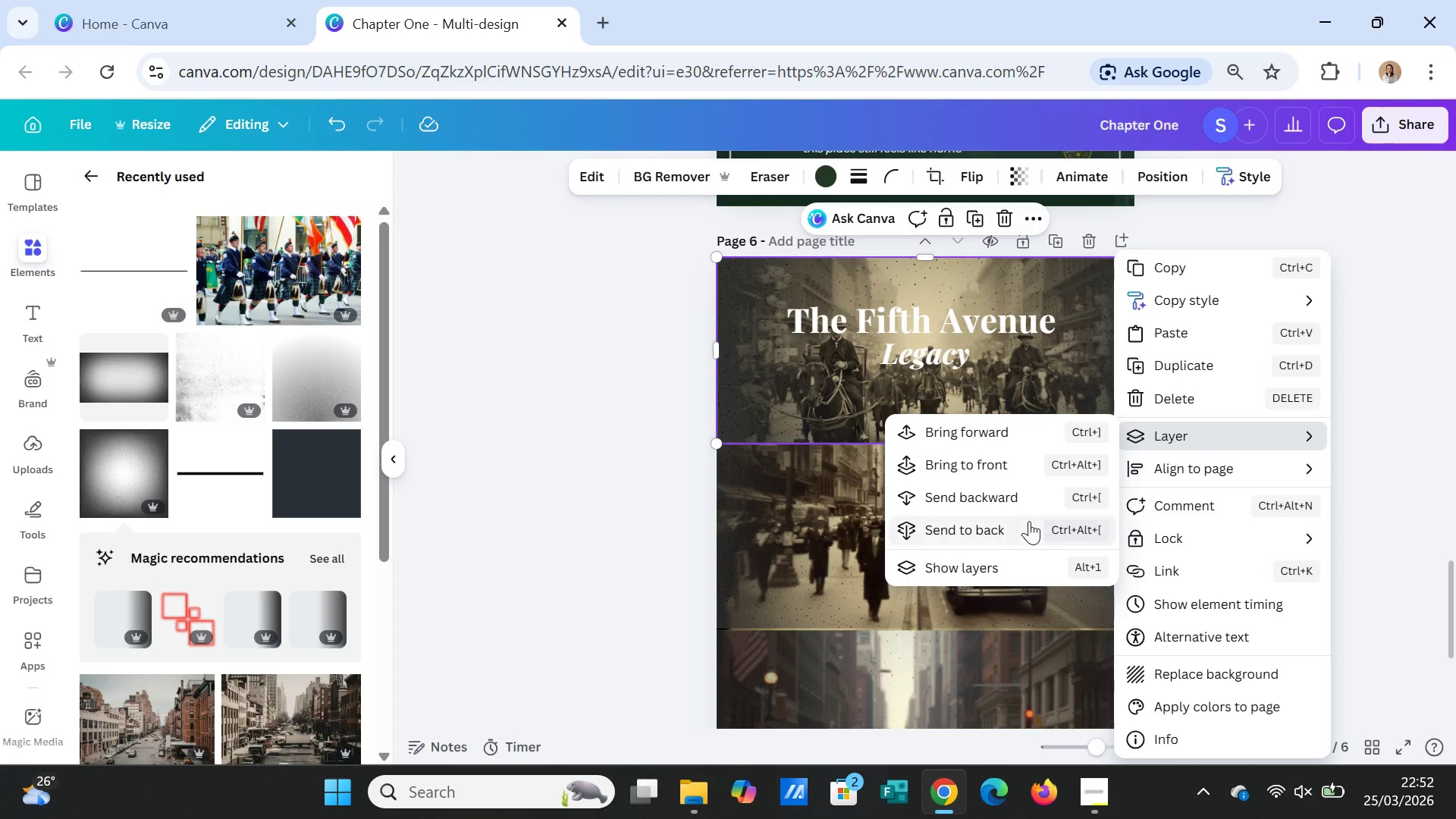 
left_click([1028, 494])
 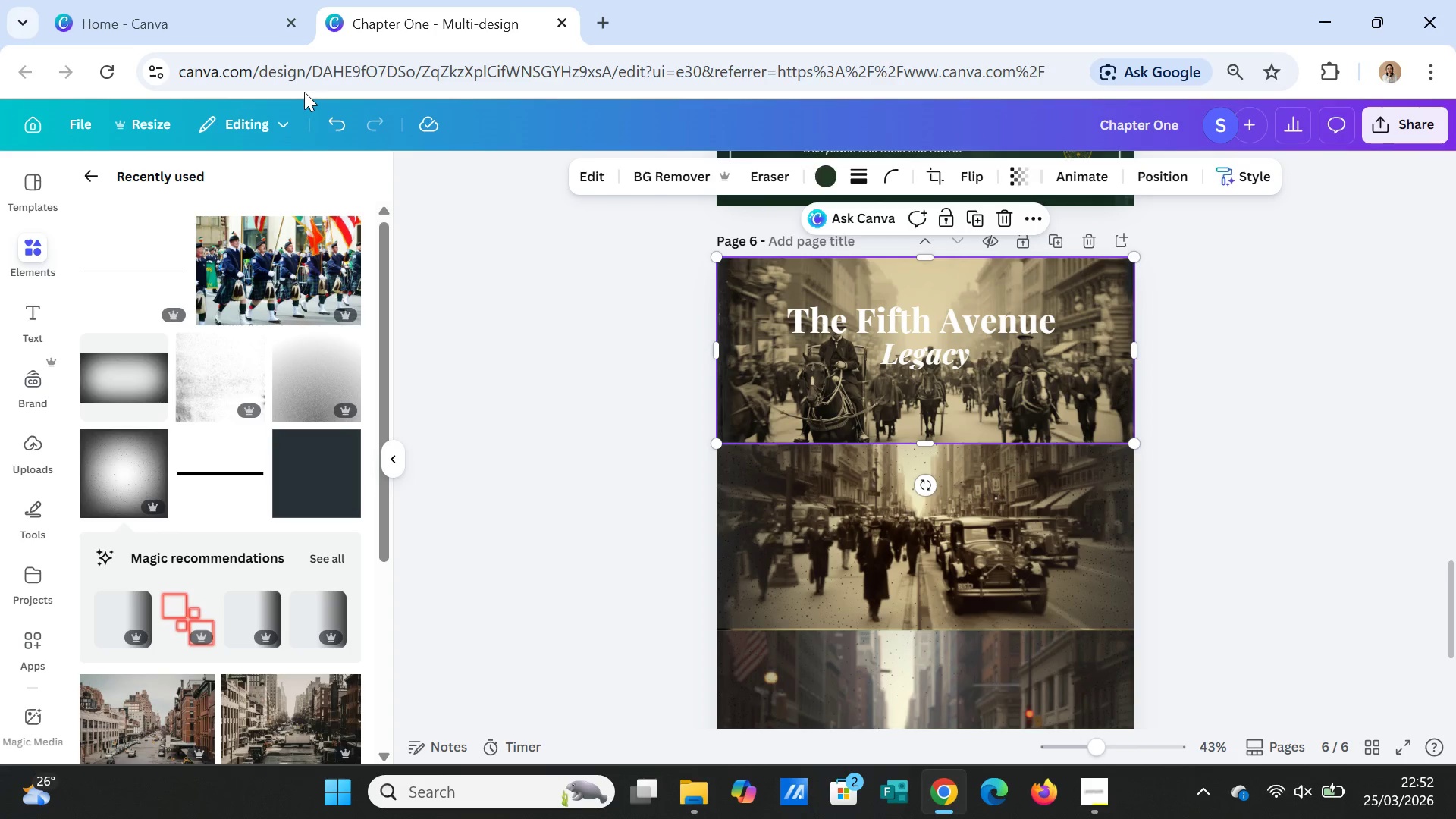 
left_click_drag(start_coordinate=[326, 121], to_coordinate=[334, 123])
 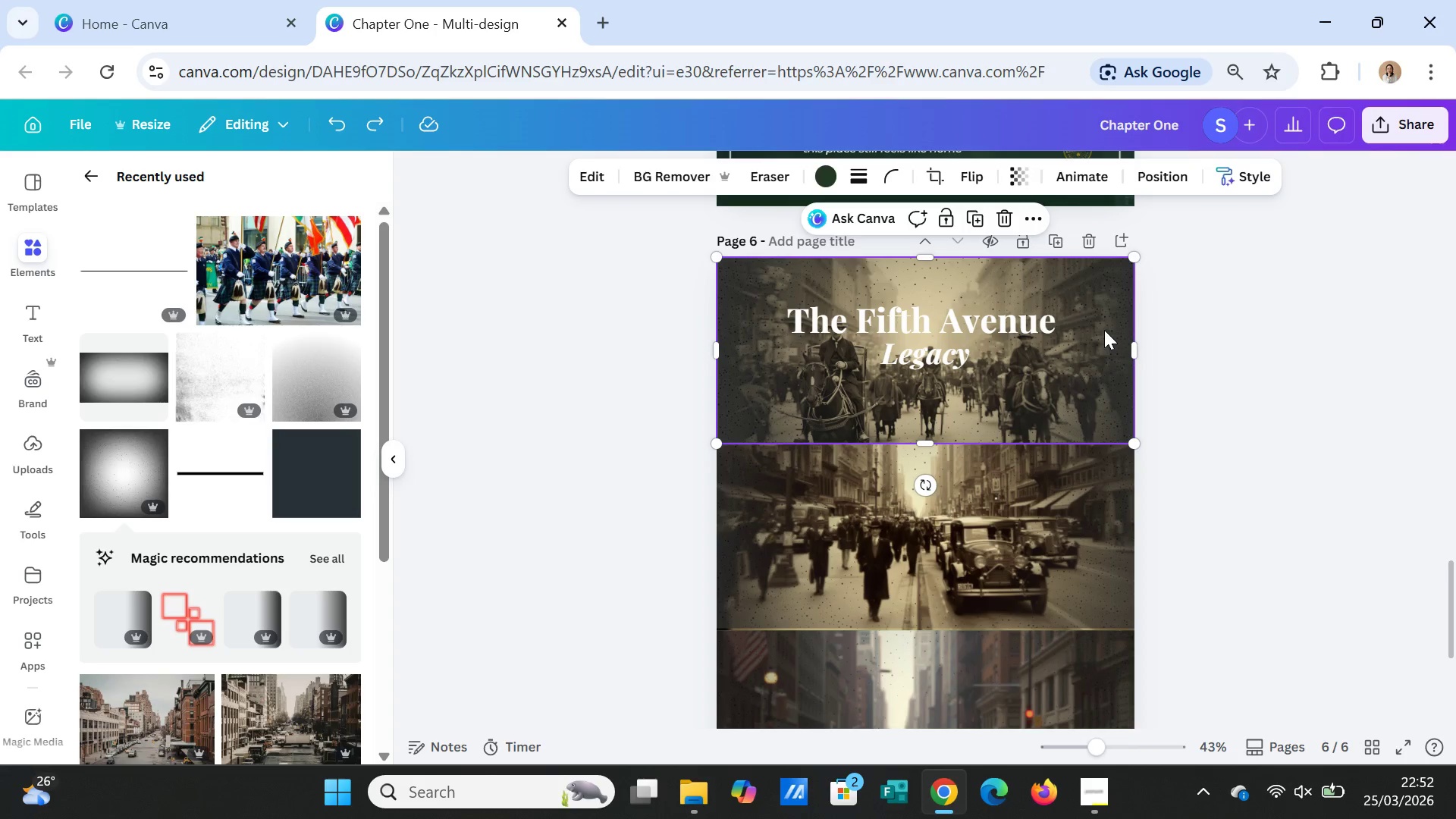 
right_click([1104, 328])
 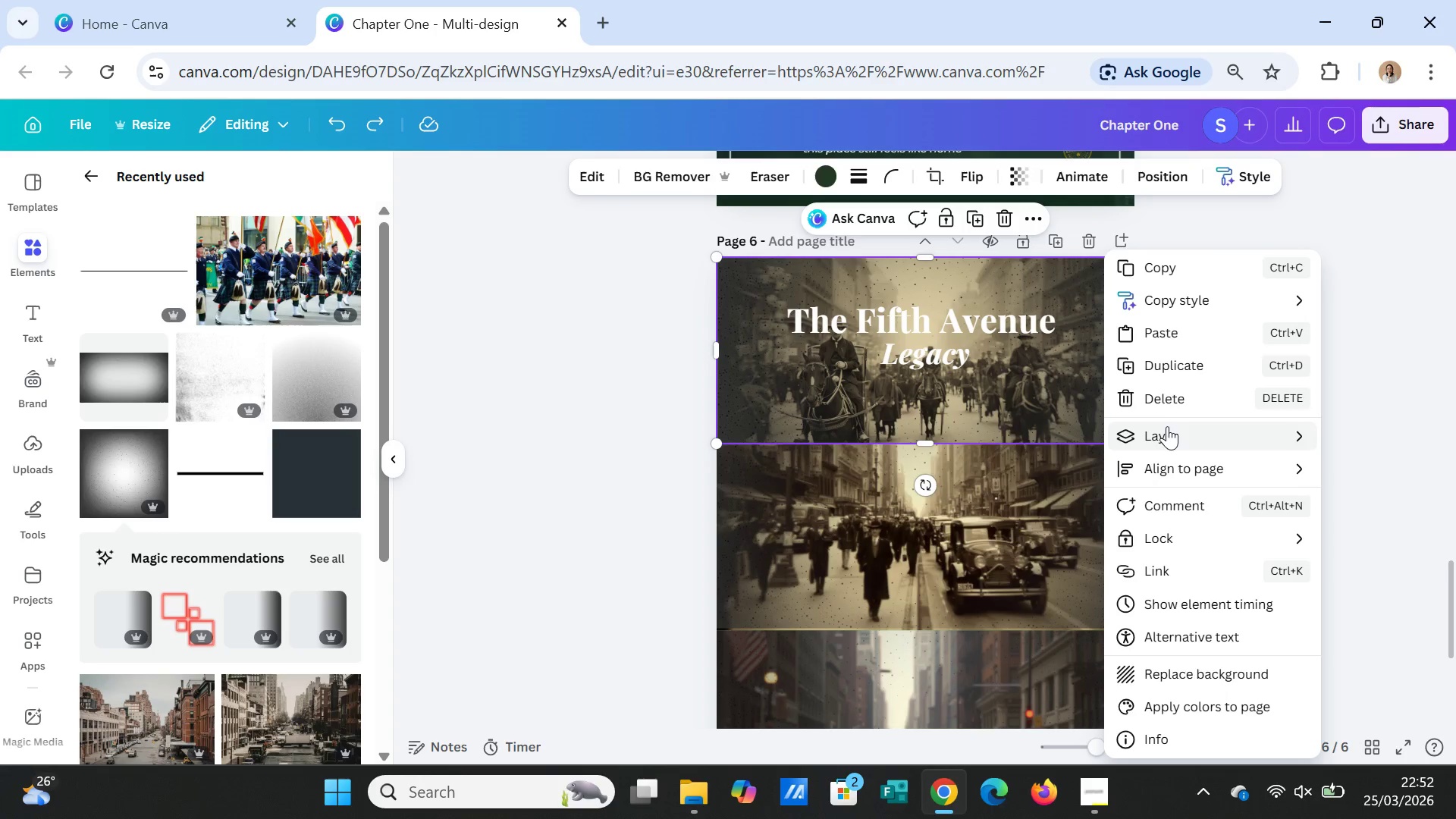 
left_click([1168, 427])
 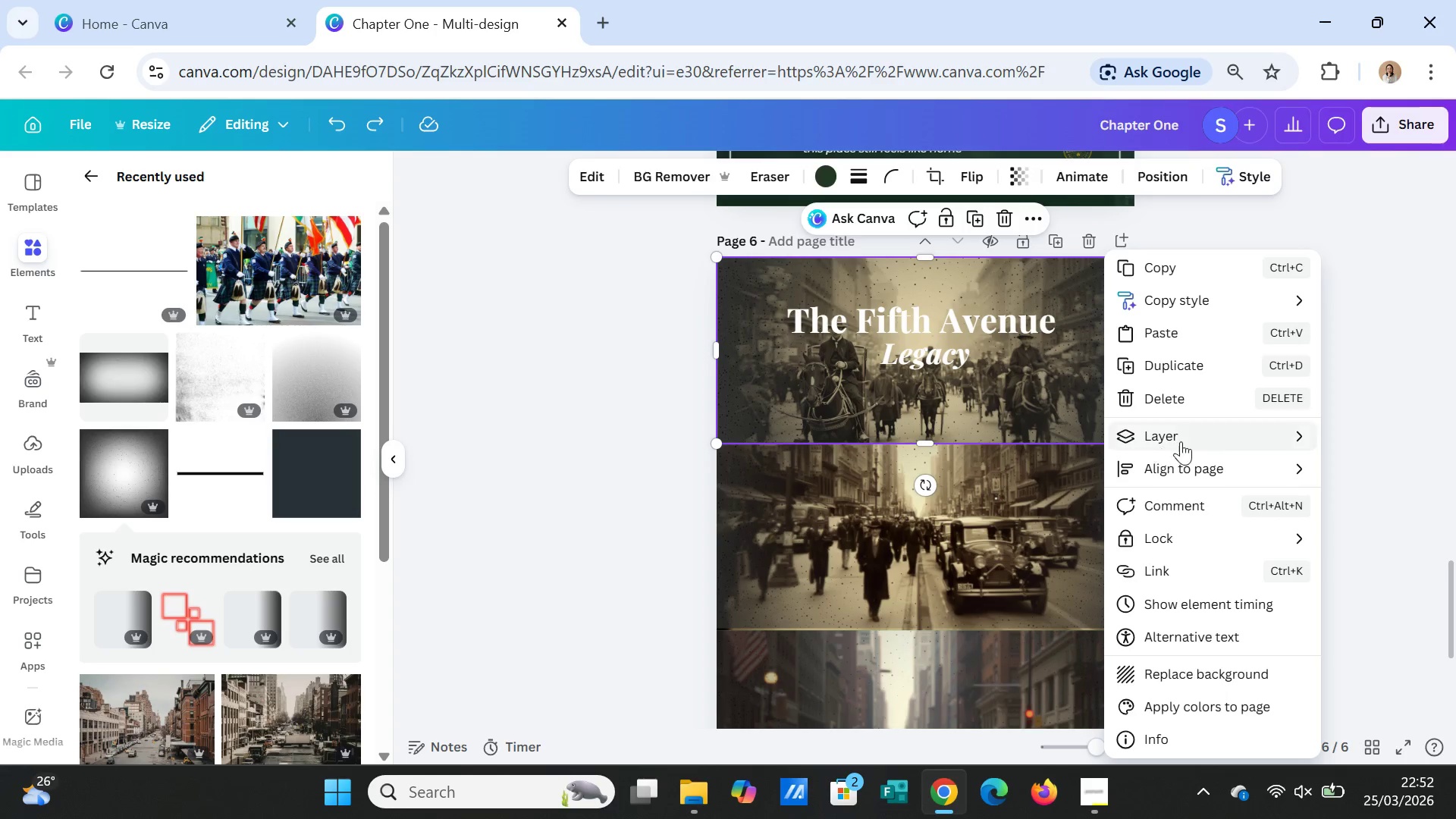 
left_click([1211, 431])
 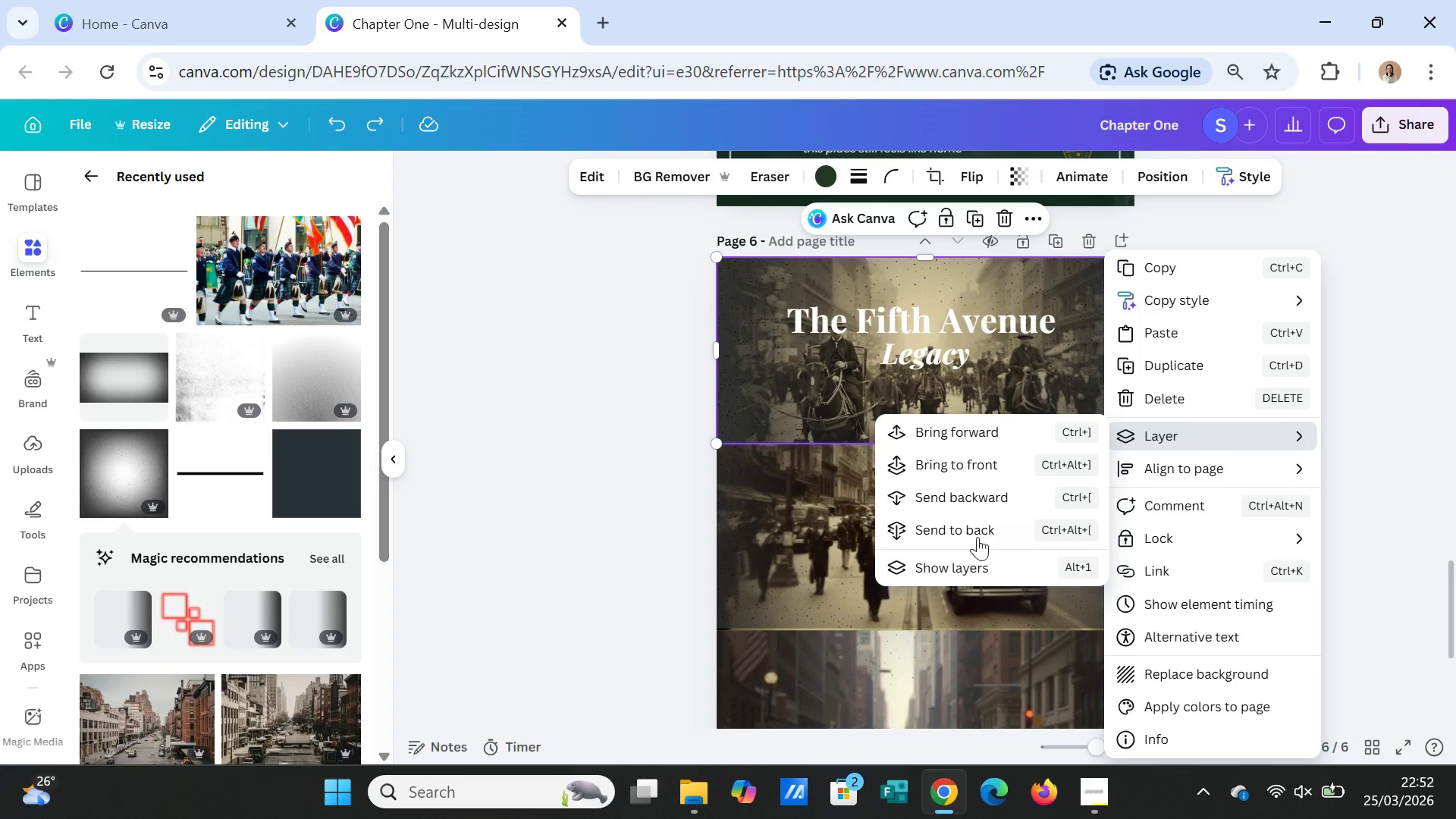 
left_click([977, 532])
 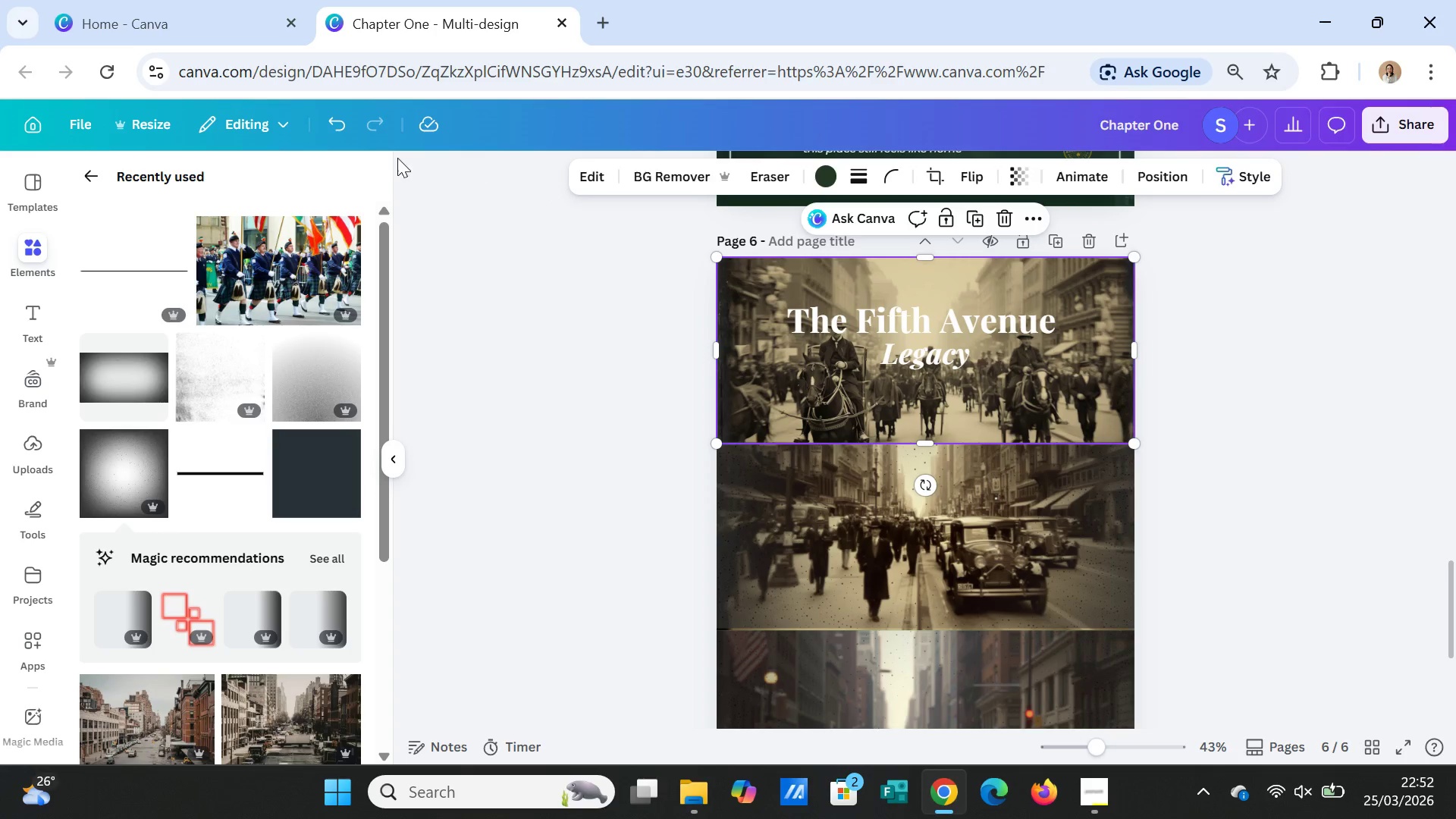 
left_click([341, 124])
 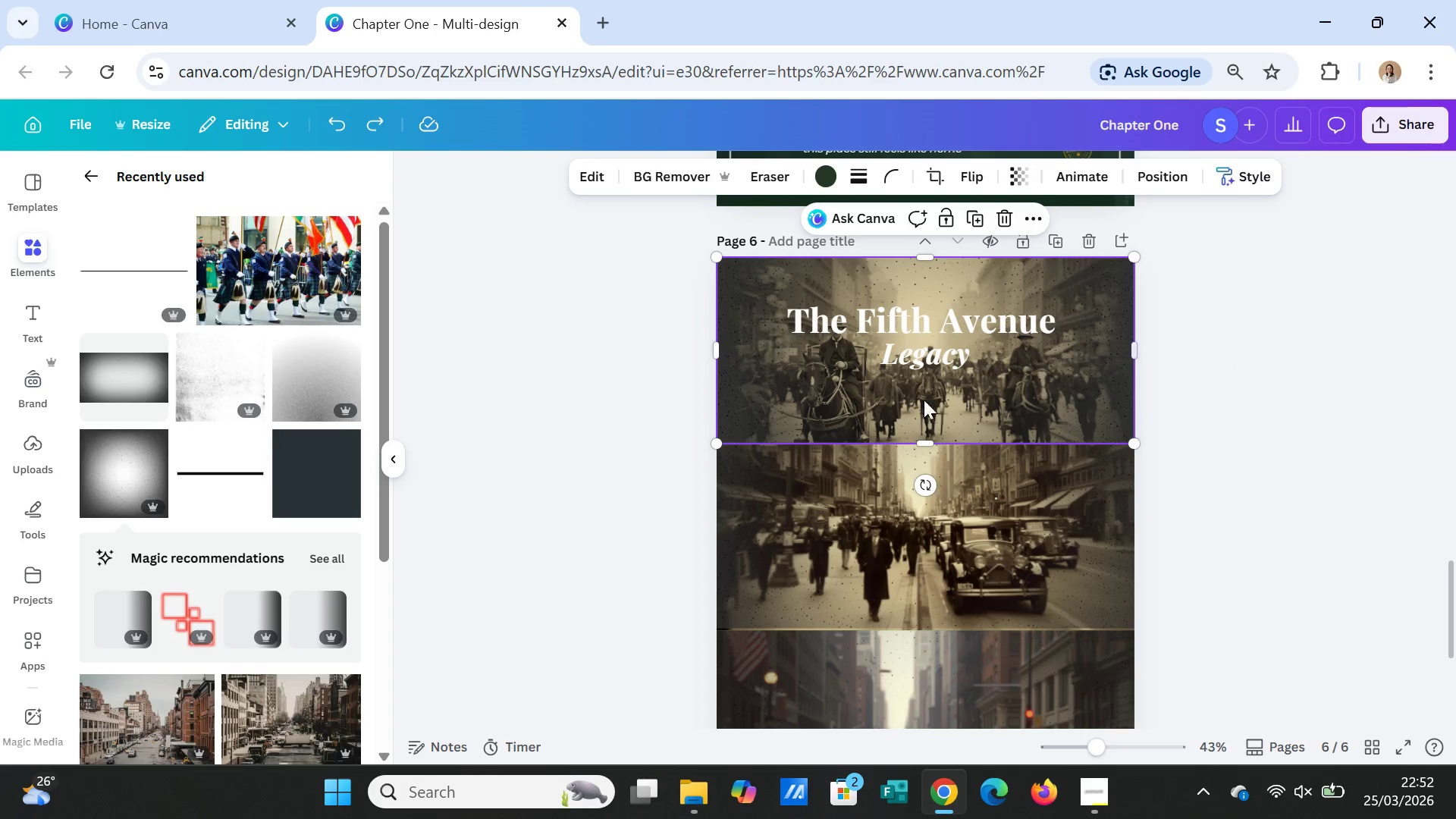 
left_click([755, 275])
 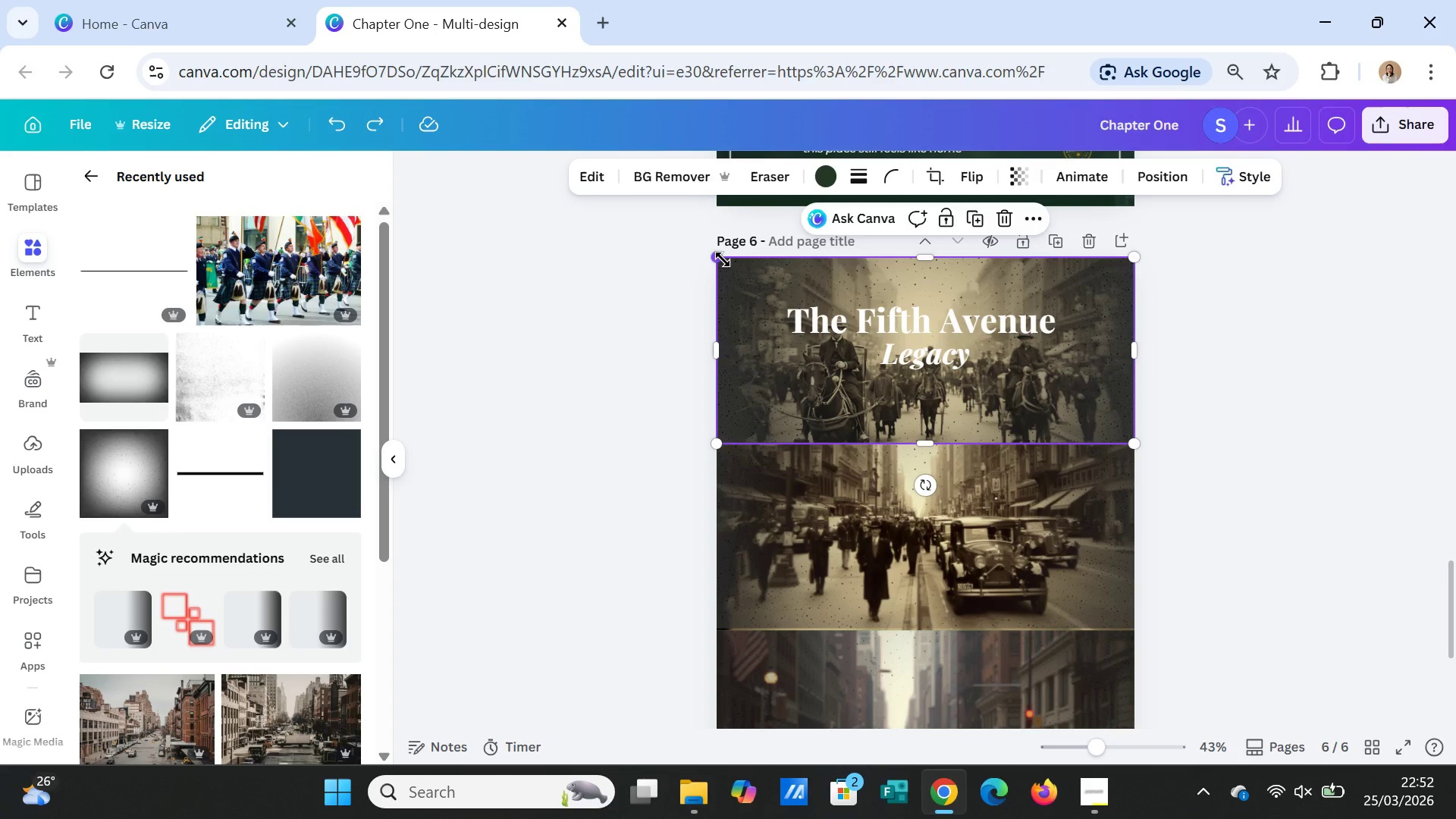 
left_click_drag(start_coordinate=[723, 259], to_coordinate=[750, 276])
 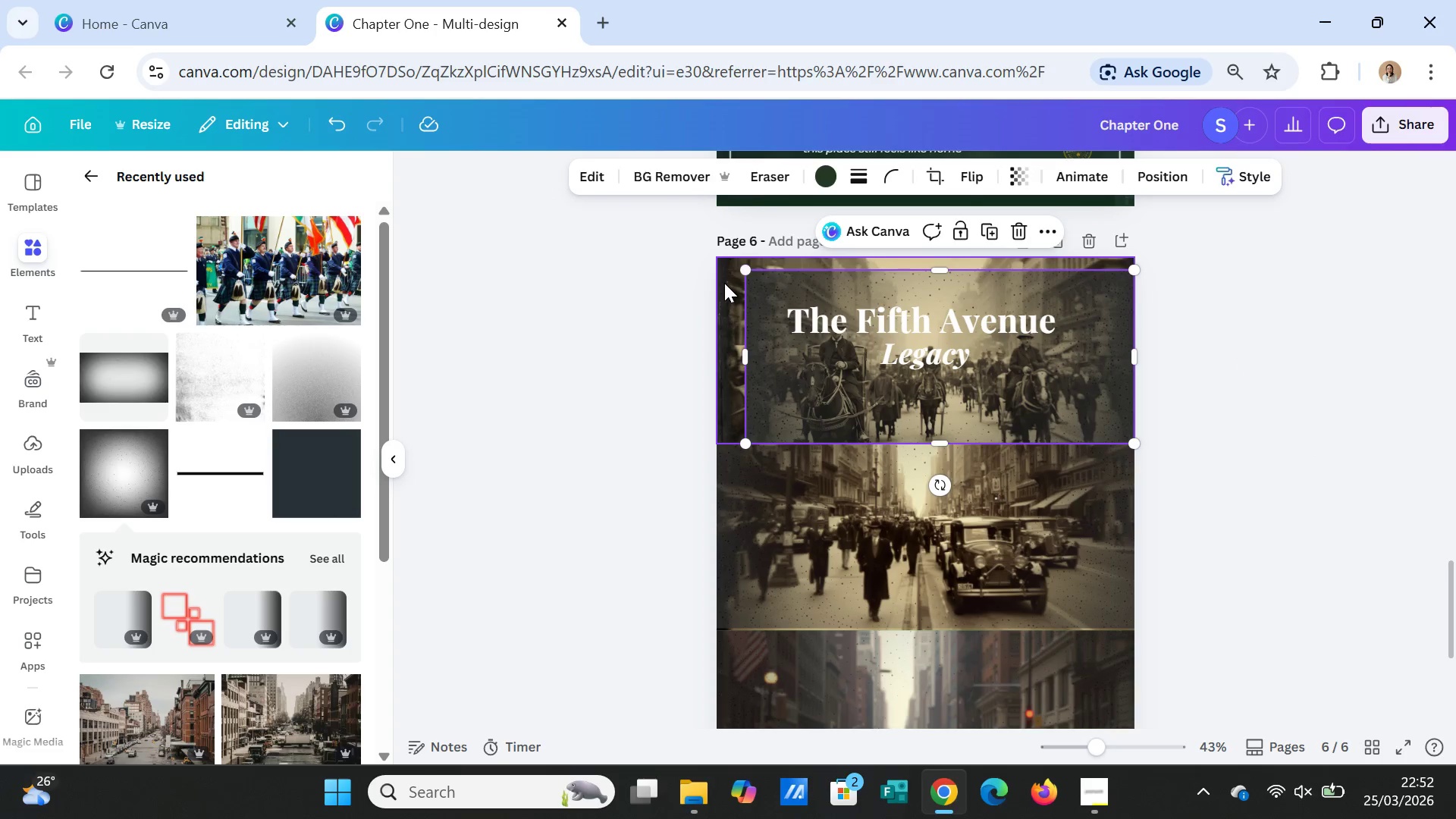 
left_click([724, 283])
 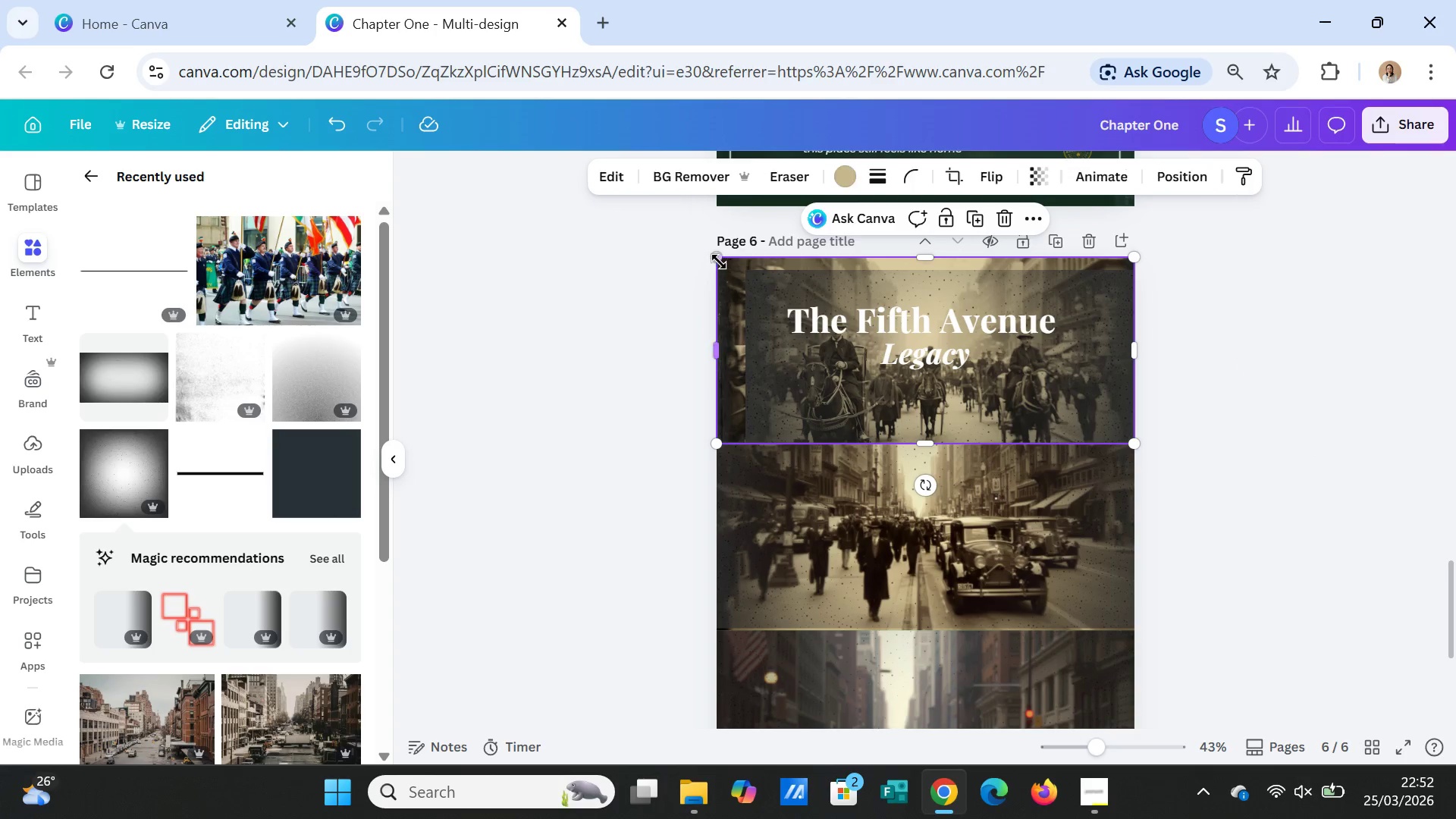 
left_click_drag(start_coordinate=[719, 262], to_coordinate=[745, 275])
 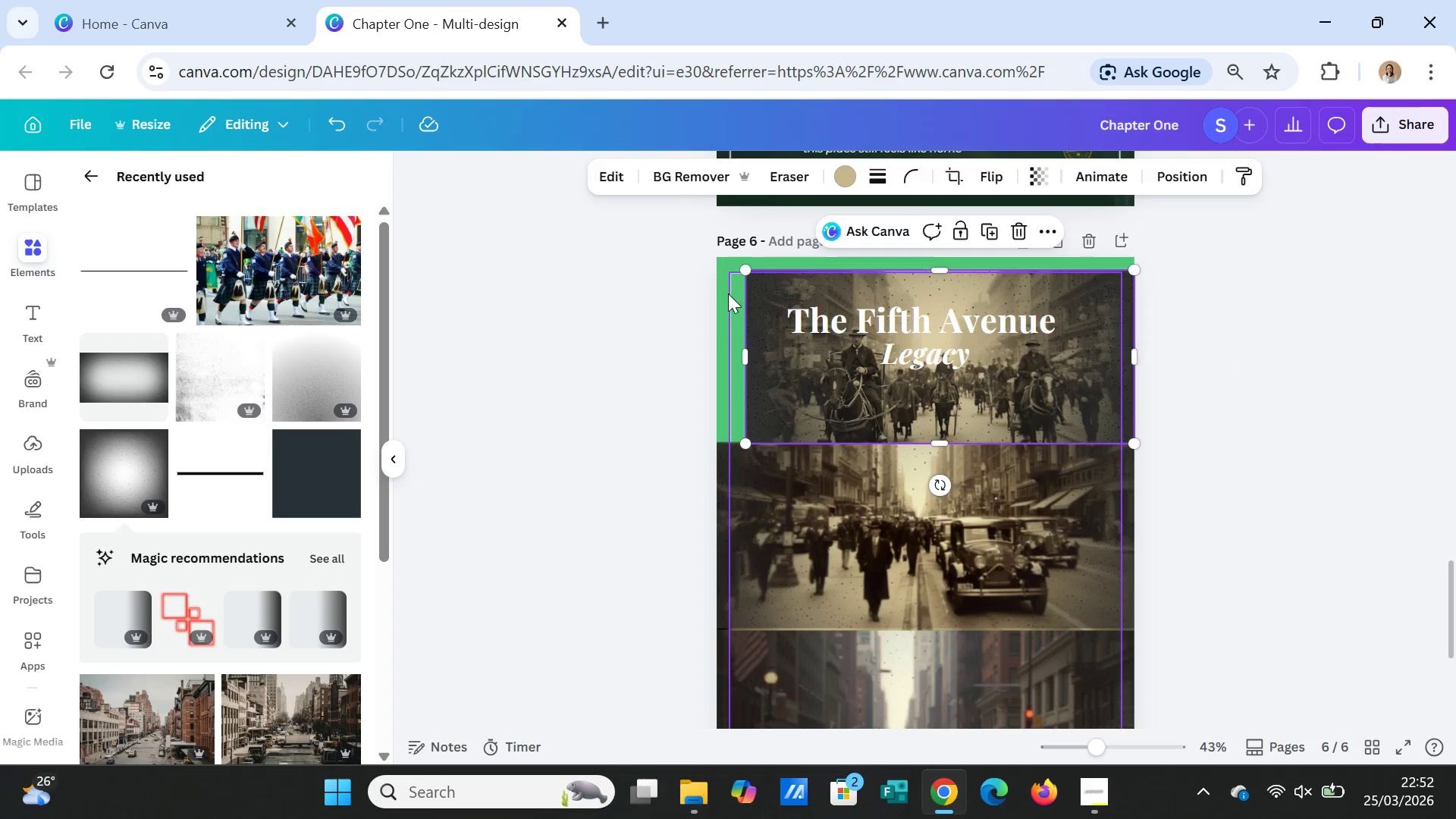 
left_click([728, 293])
 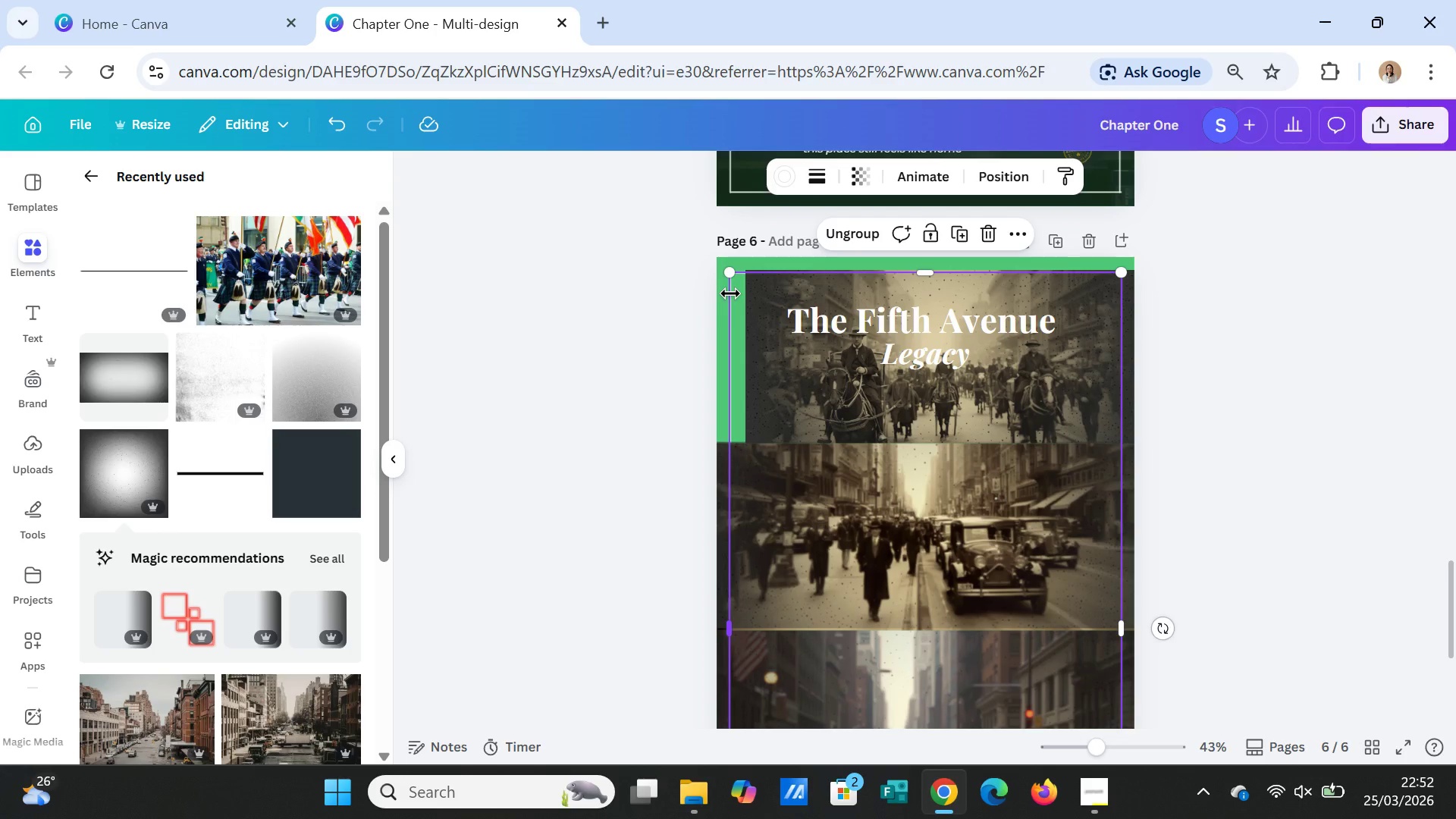 
right_click([730, 293])
 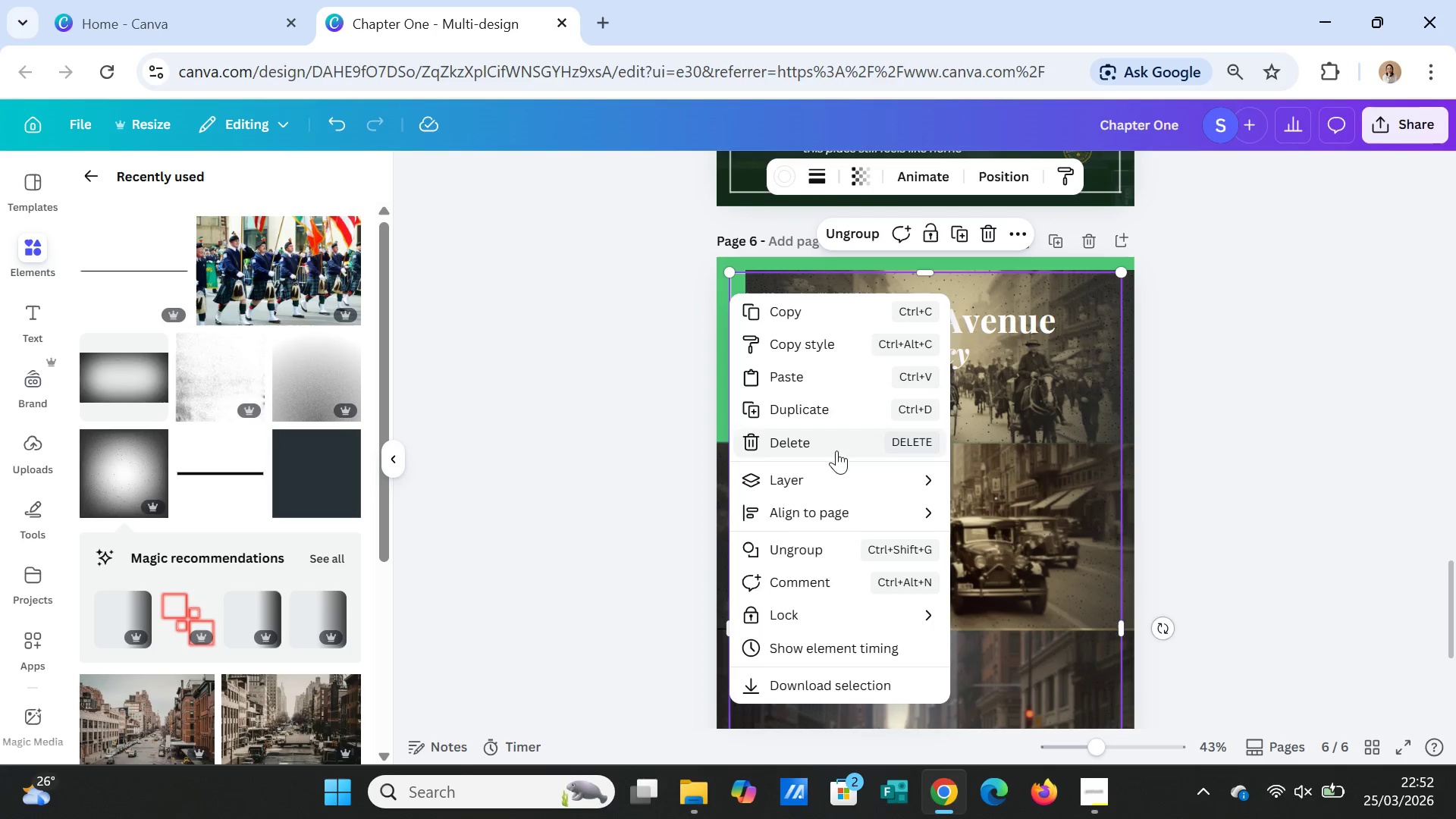 
left_click([841, 472])
 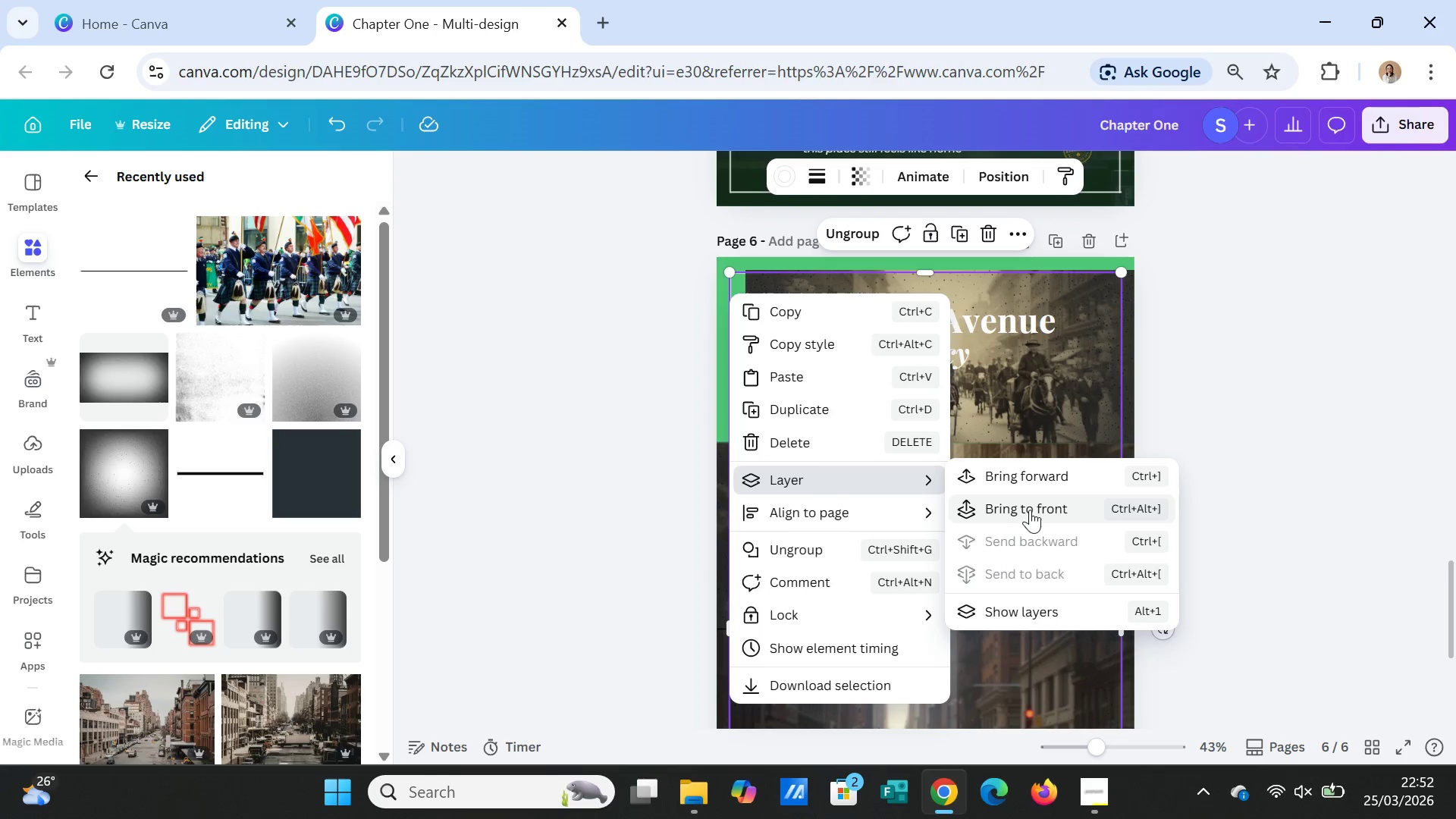 
left_click([1031, 512])
 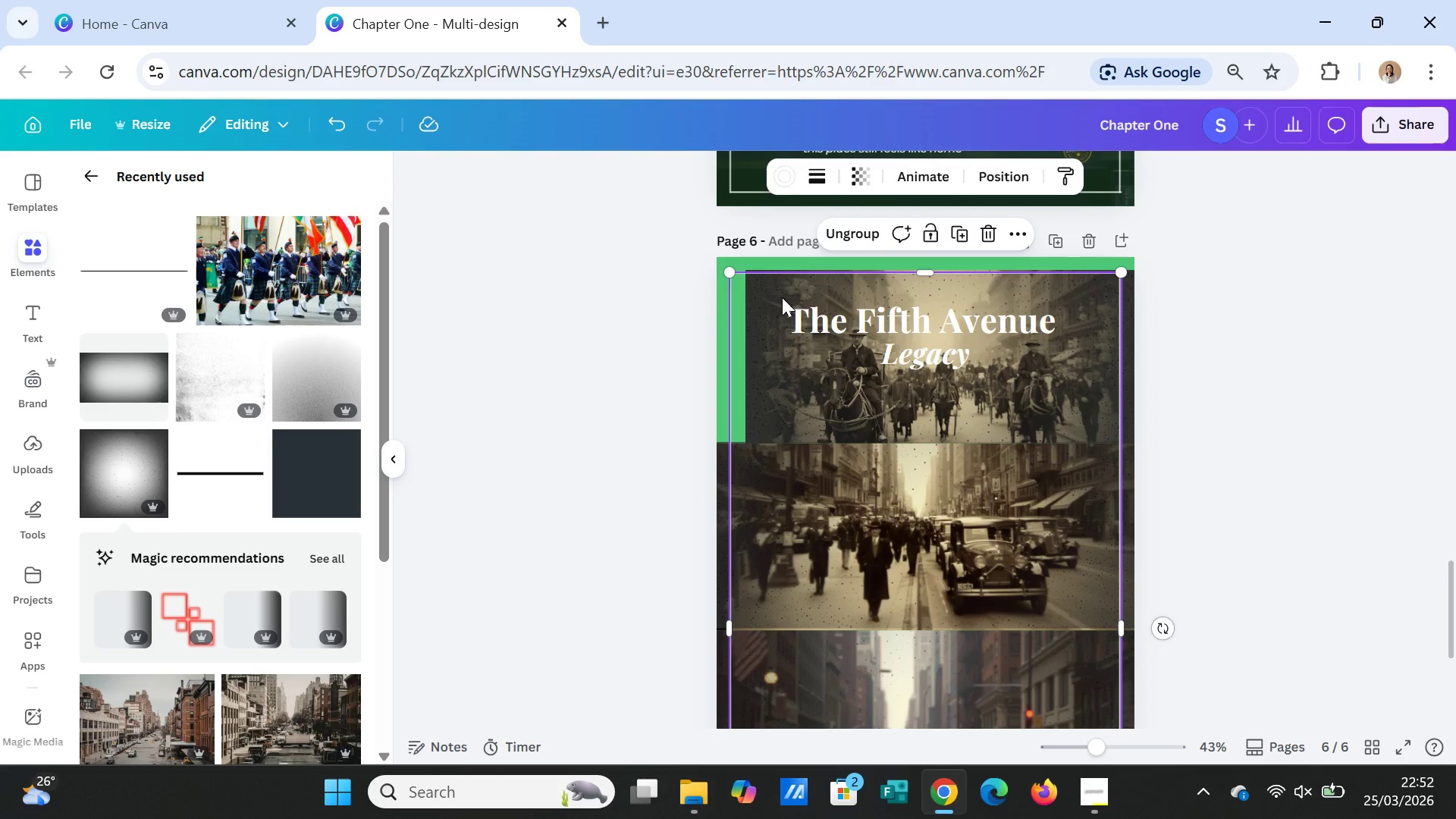 
left_click([778, 297])
 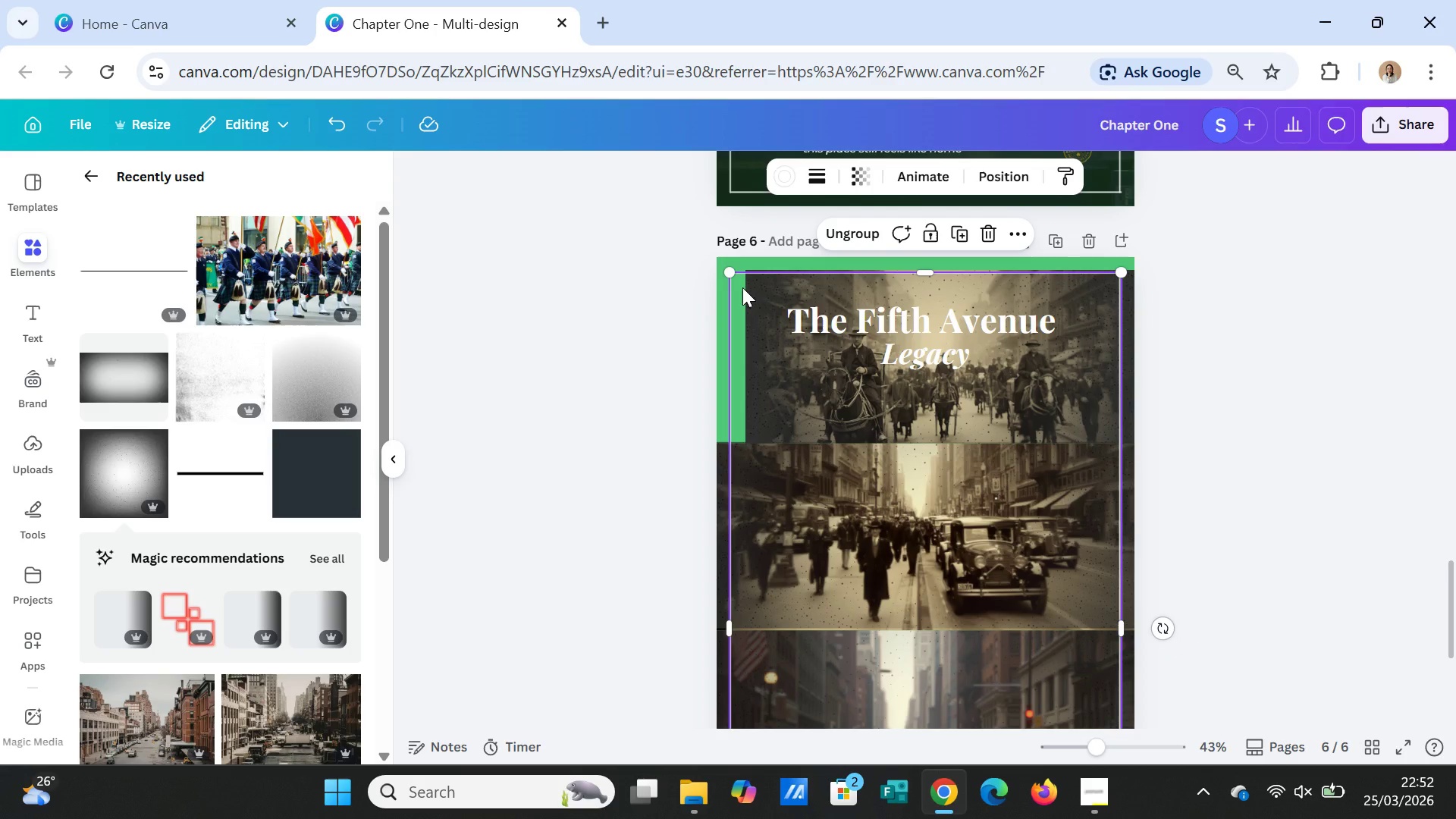 
right_click([742, 284])
 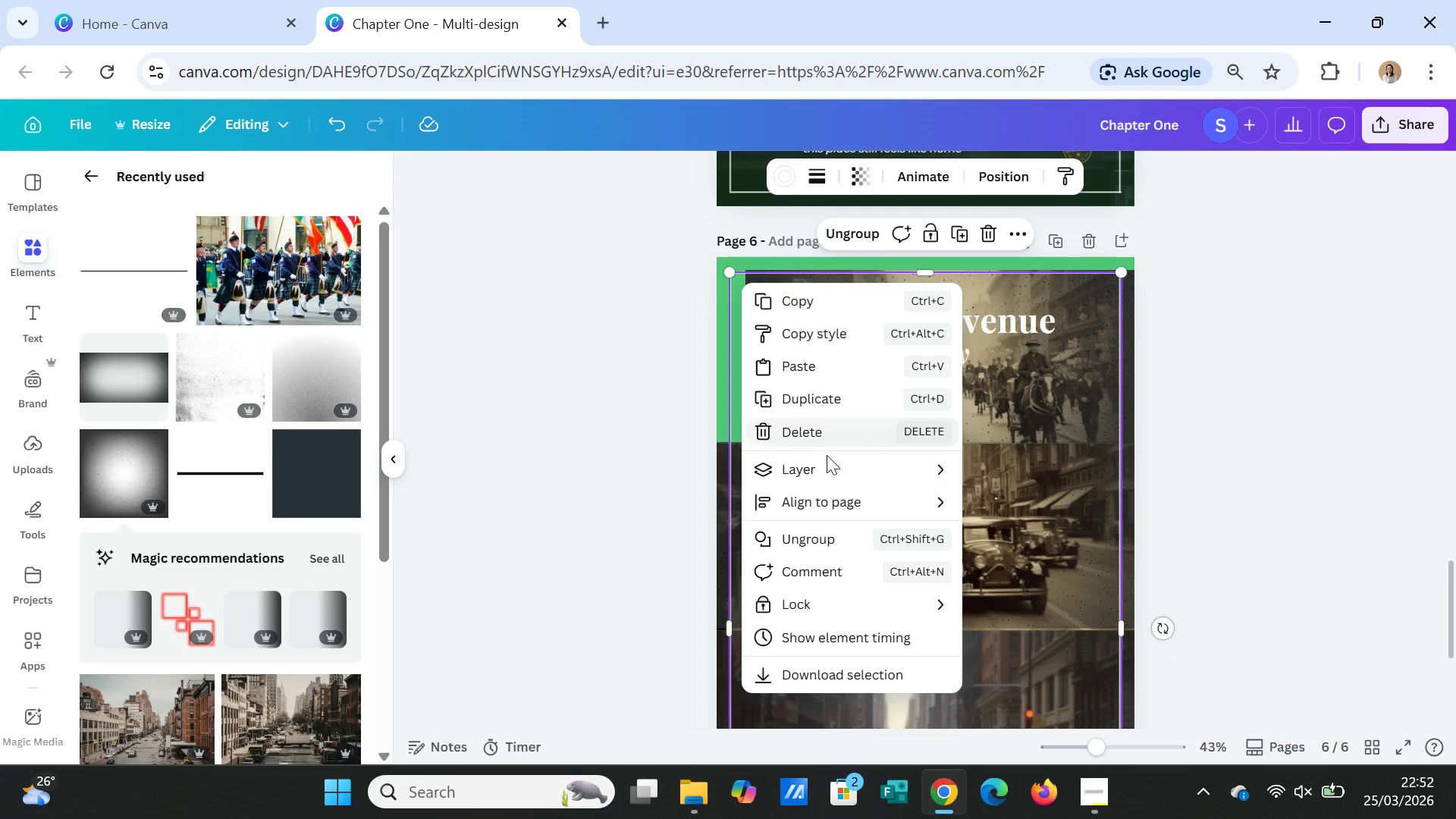 
left_click([828, 462])
 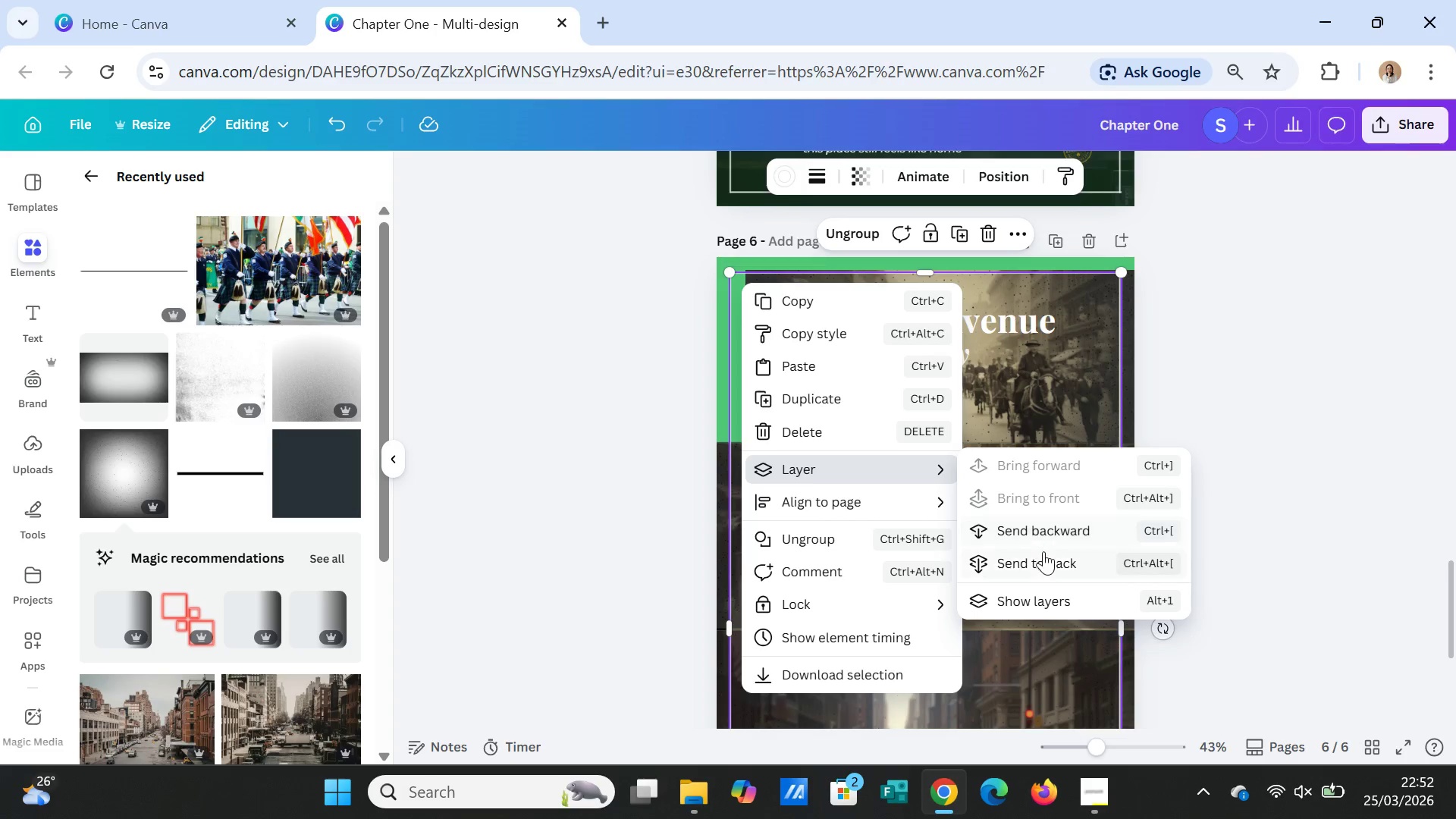 
left_click([1045, 557])
 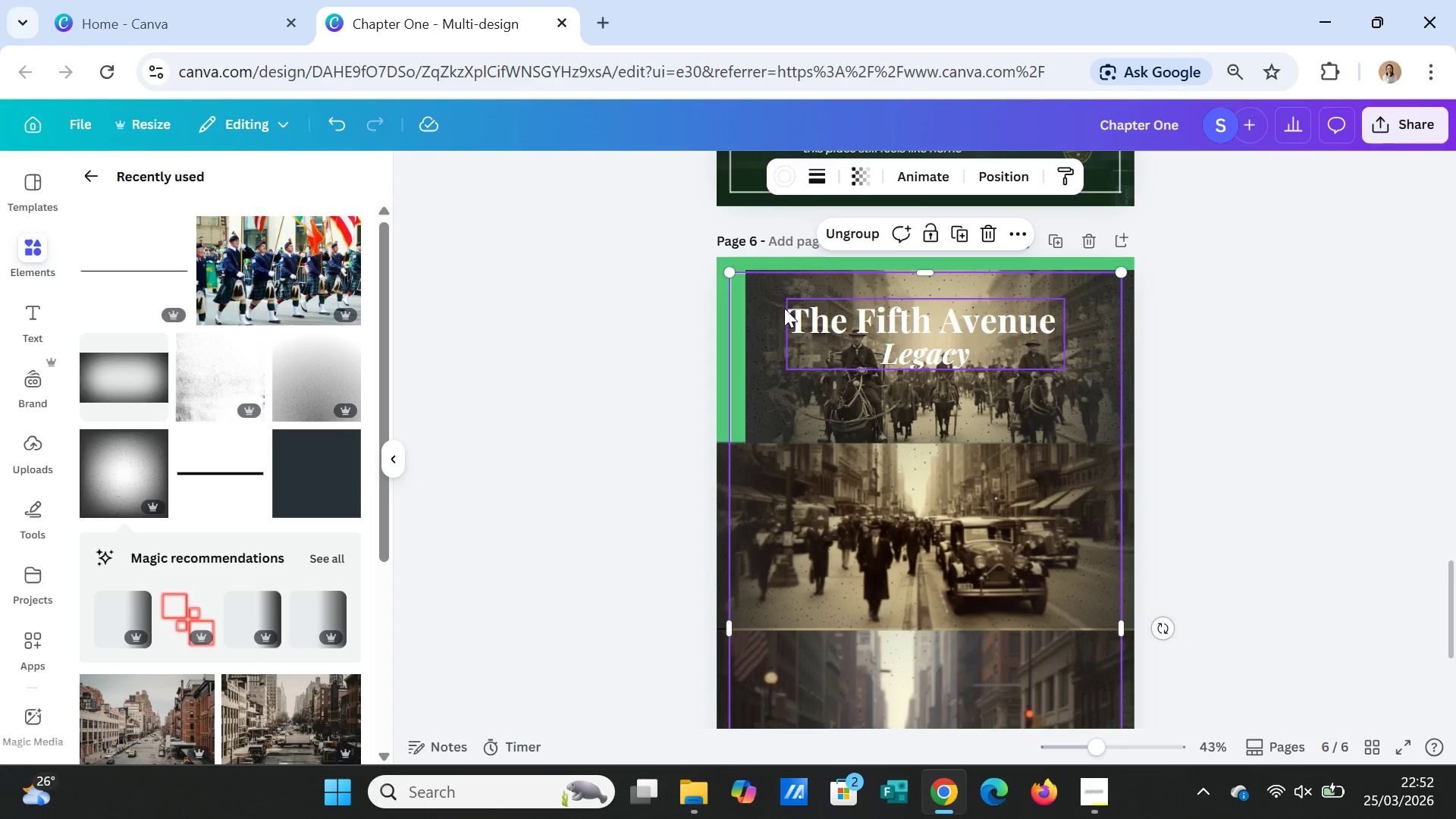 
left_click([763, 290])
 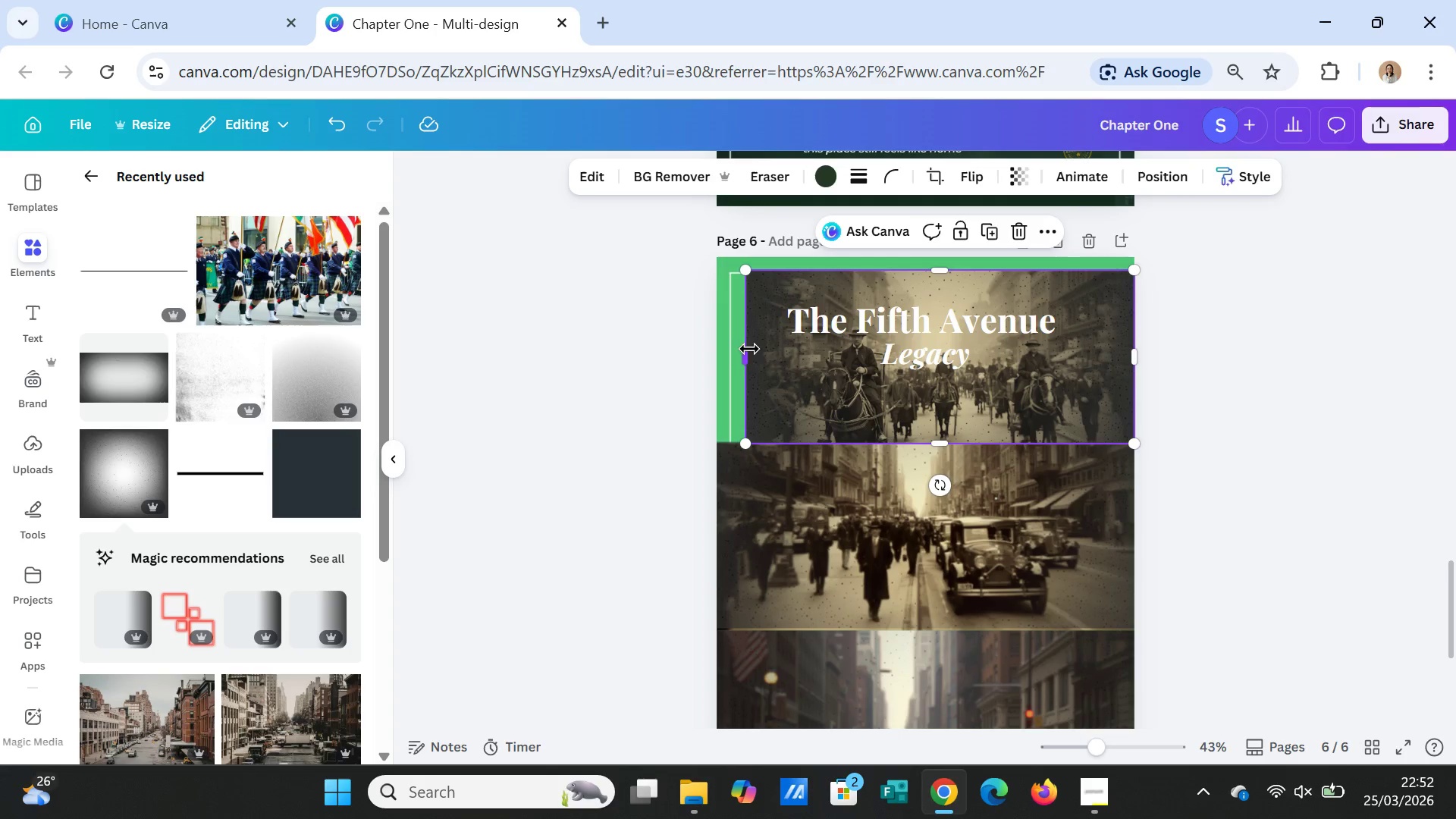 
left_click_drag(start_coordinate=[746, 359], to_coordinate=[718, 352])
 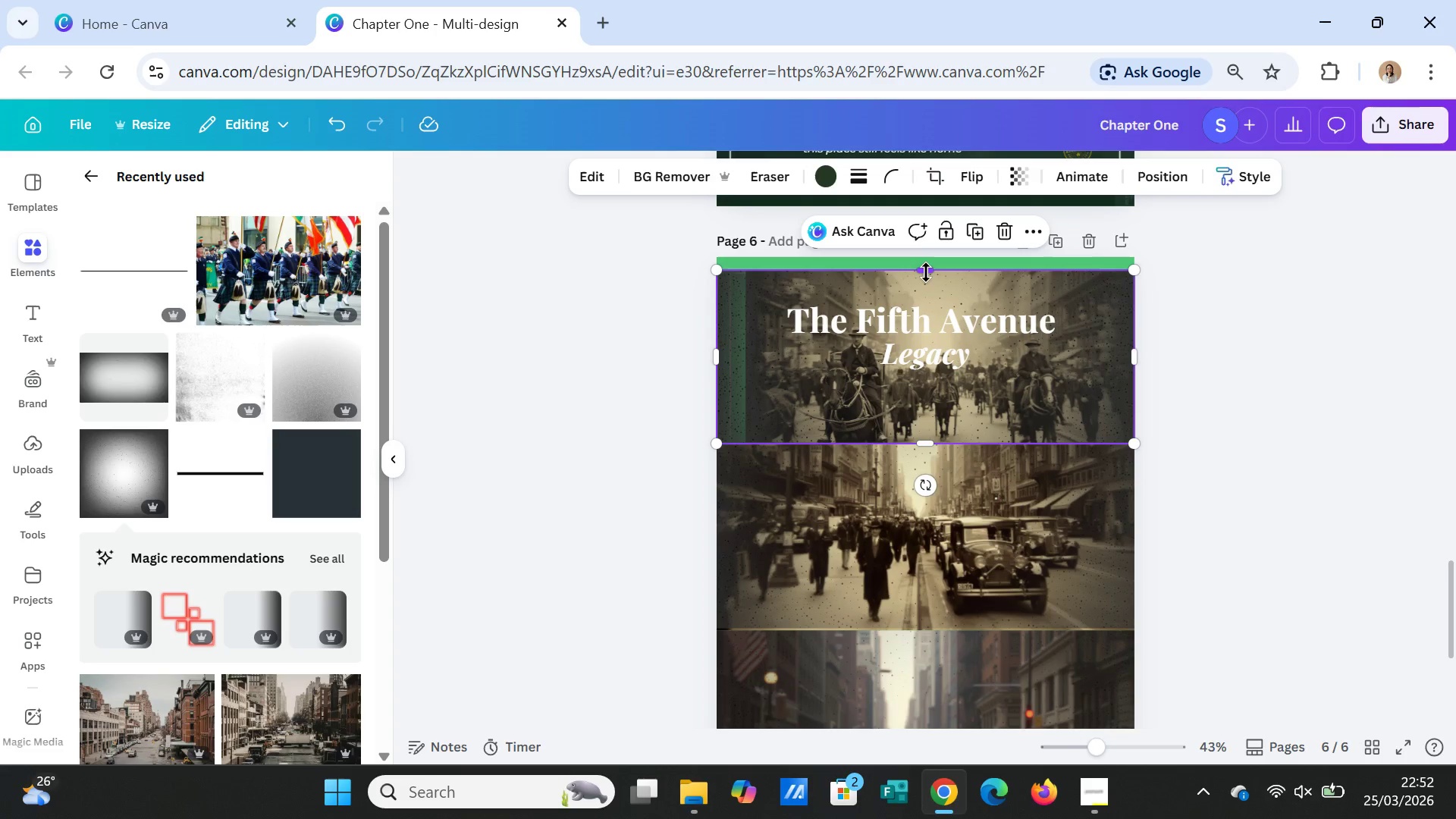 
left_click_drag(start_coordinate=[926, 272], to_coordinate=[927, 289])
 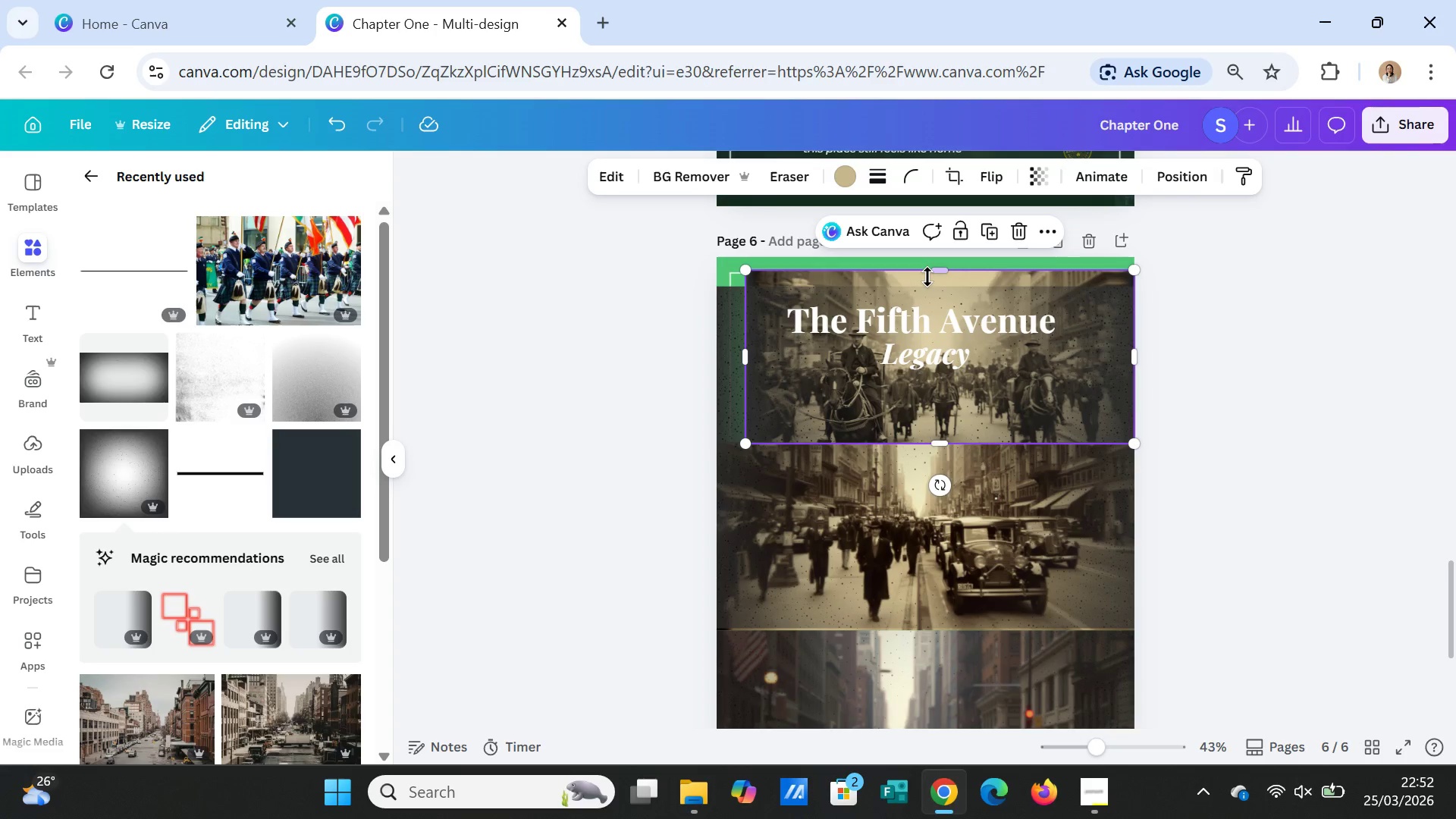 
left_click([927, 277])
 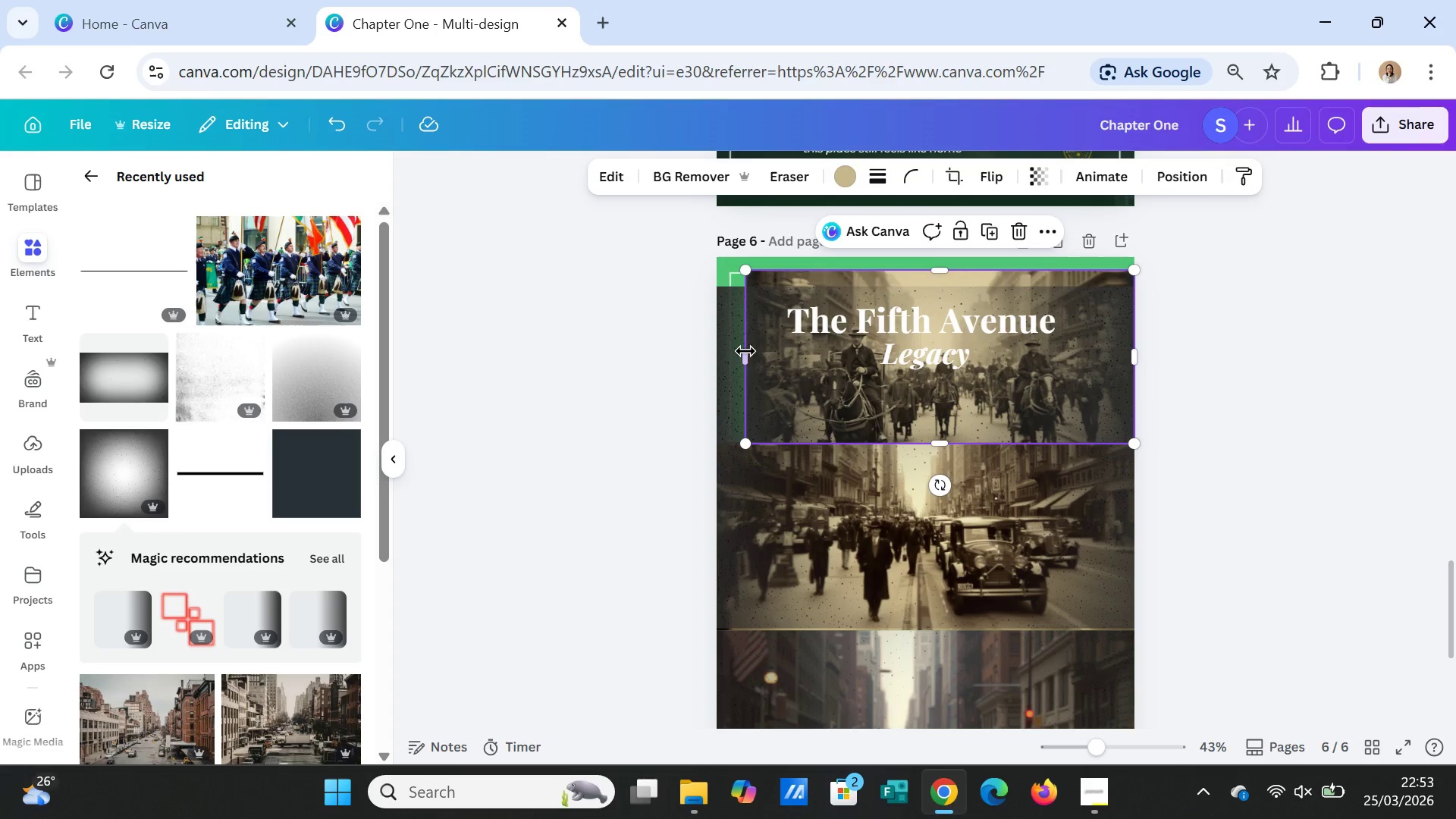 
left_click_drag(start_coordinate=[743, 351], to_coordinate=[717, 348])
 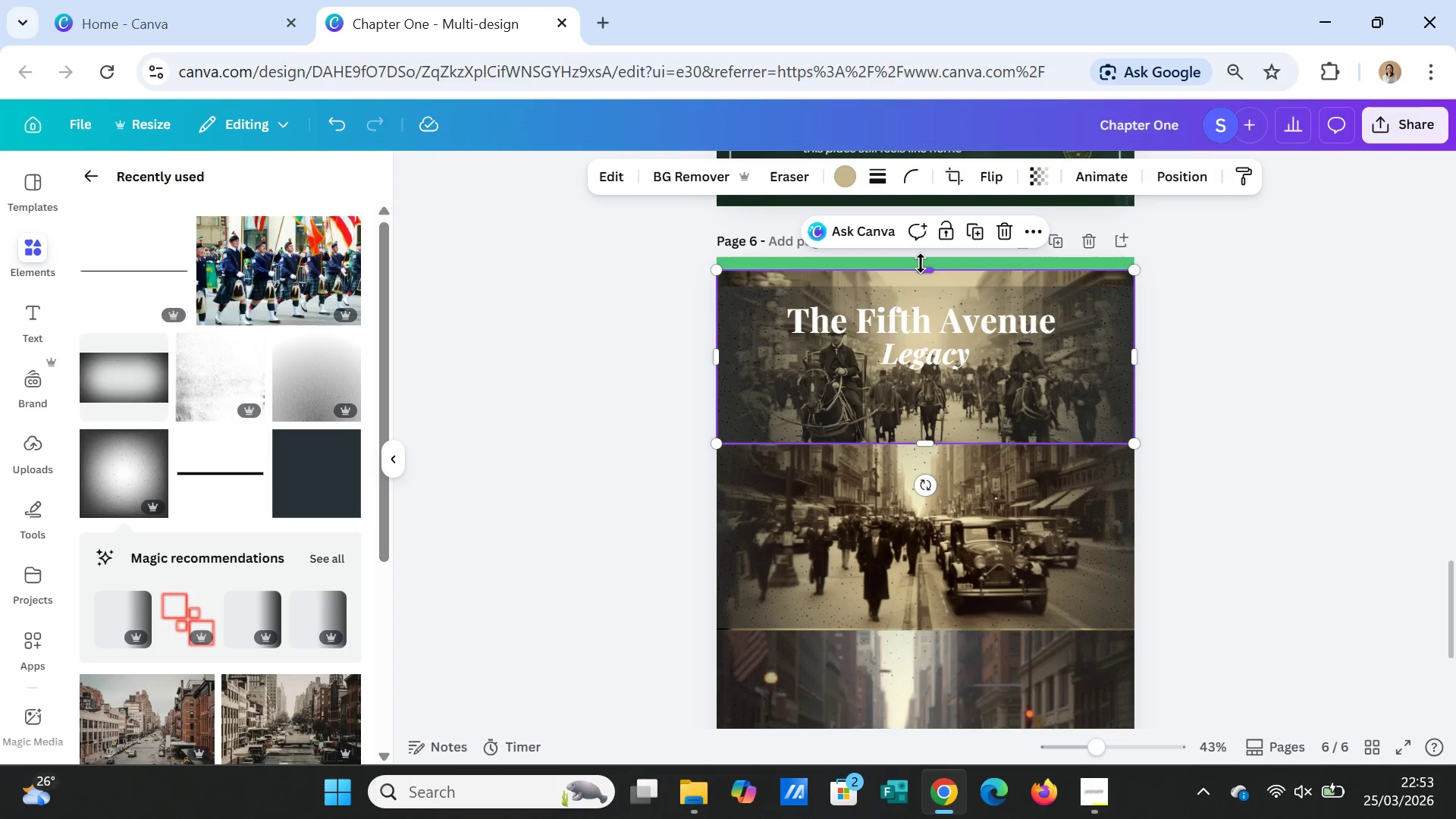 
left_click_drag(start_coordinate=[924, 265], to_coordinate=[924, 256])
 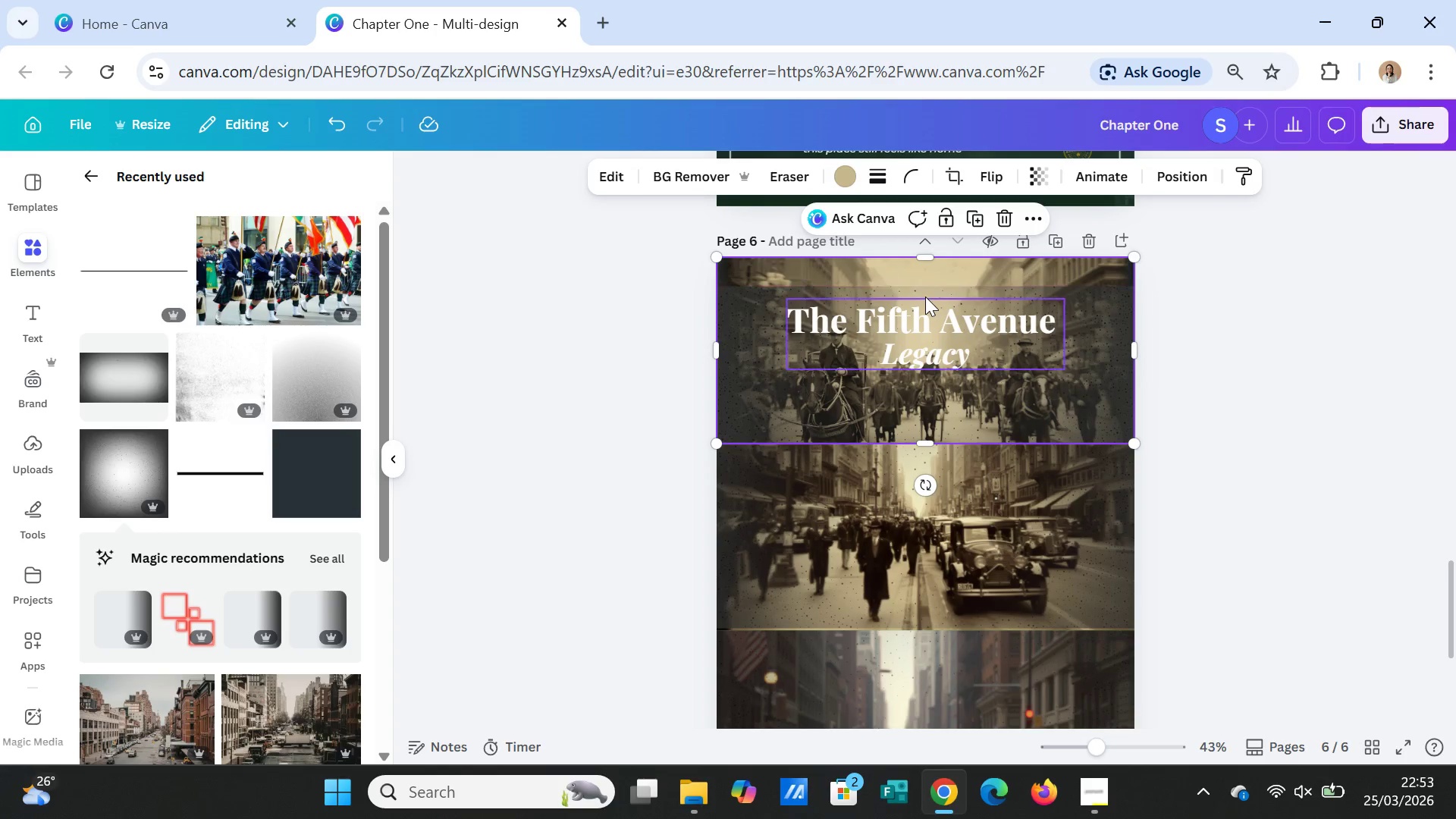 
left_click([925, 297])
 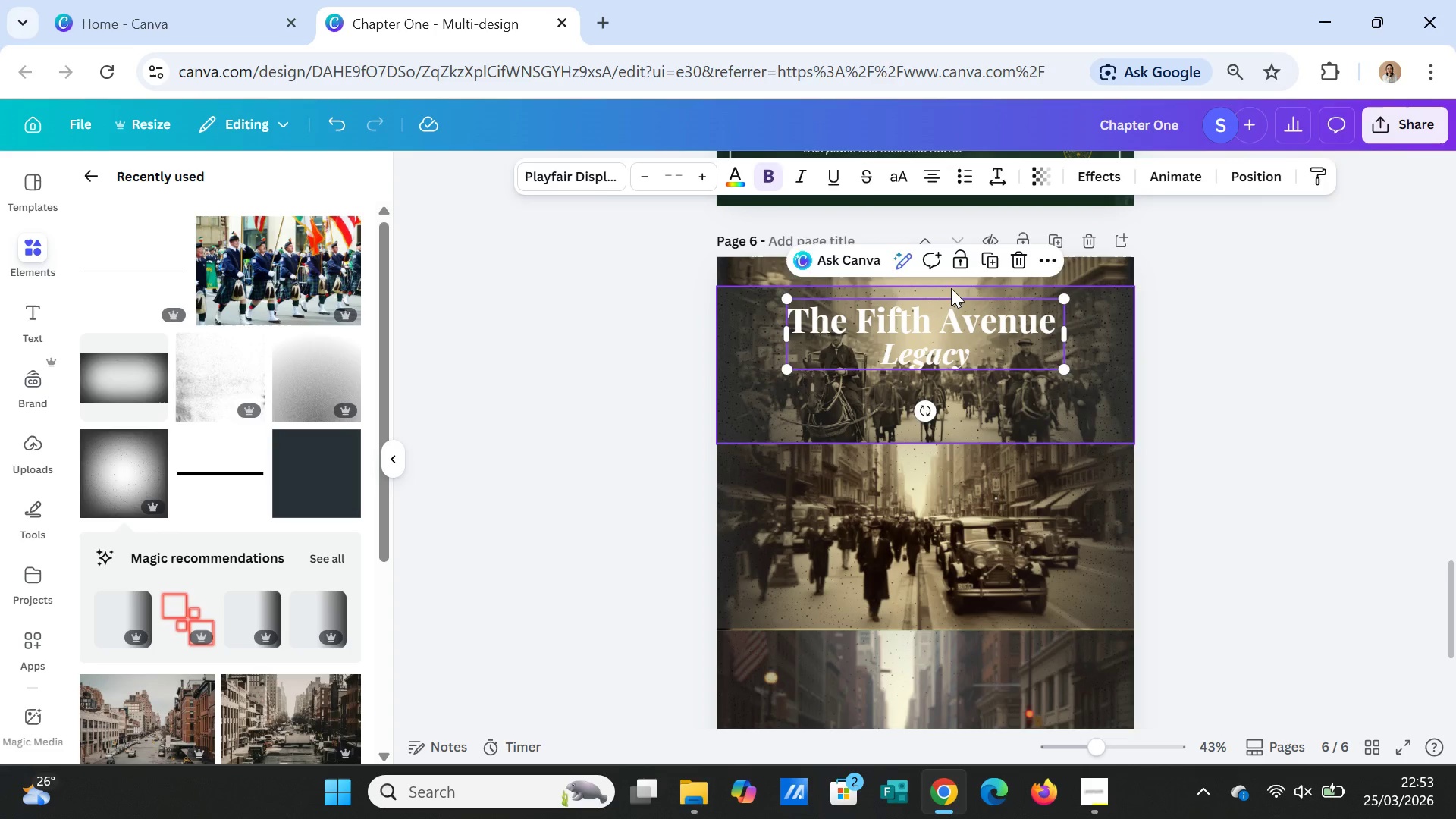 
left_click([951, 288])
 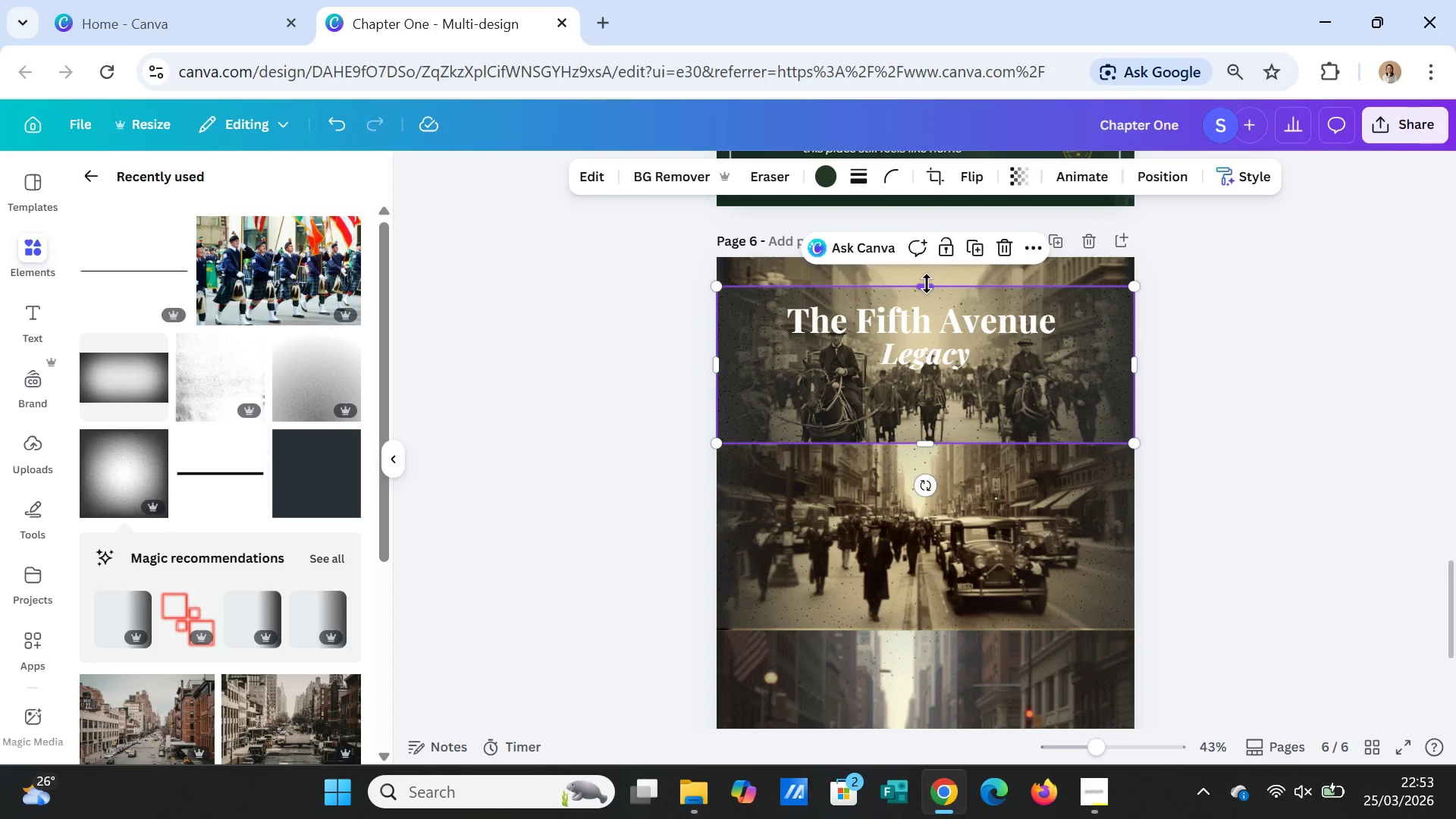 
left_click_drag(start_coordinate=[927, 284], to_coordinate=[930, 254])
 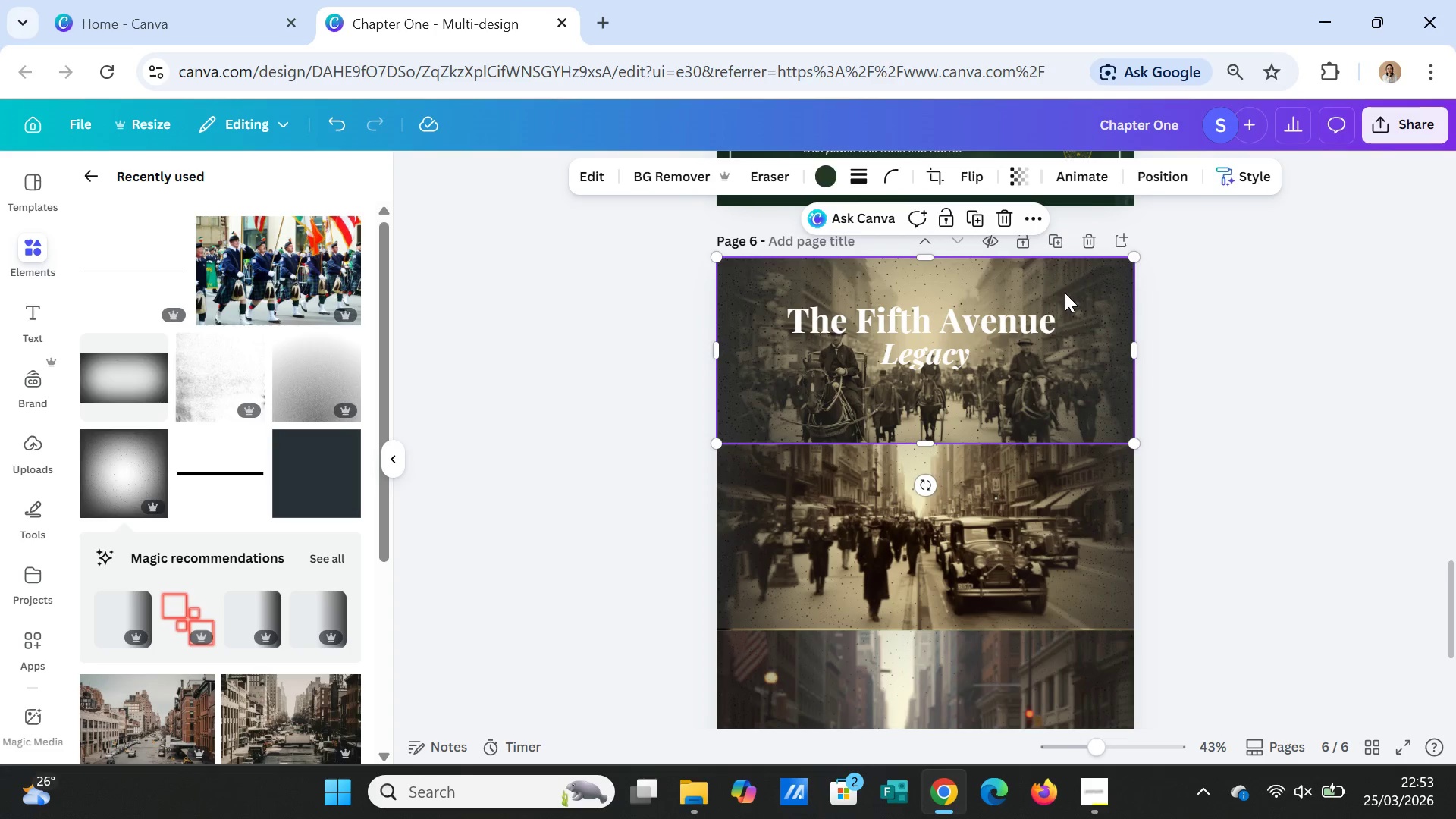 
left_click([1065, 293])
 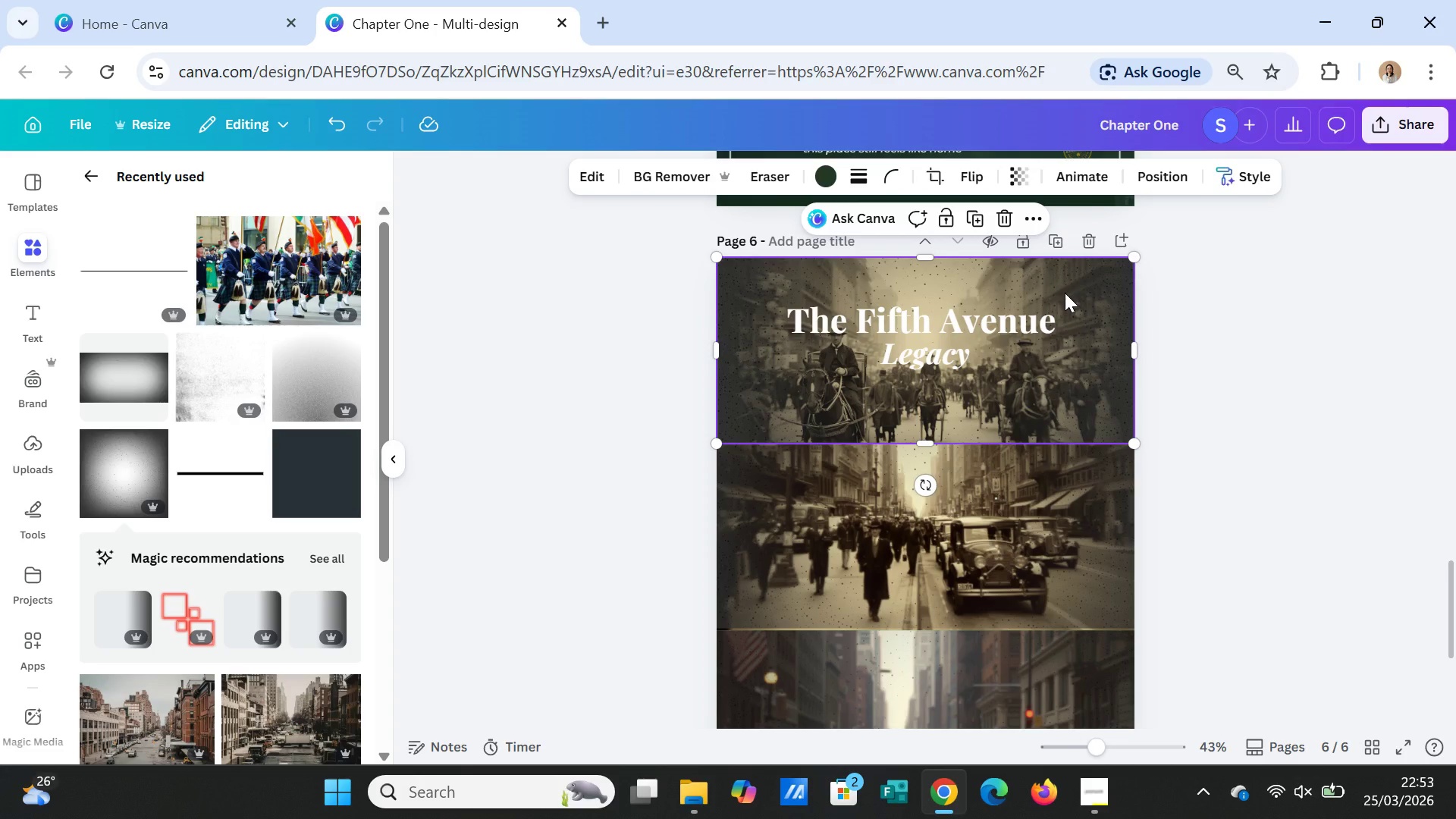 
right_click([1065, 293])
 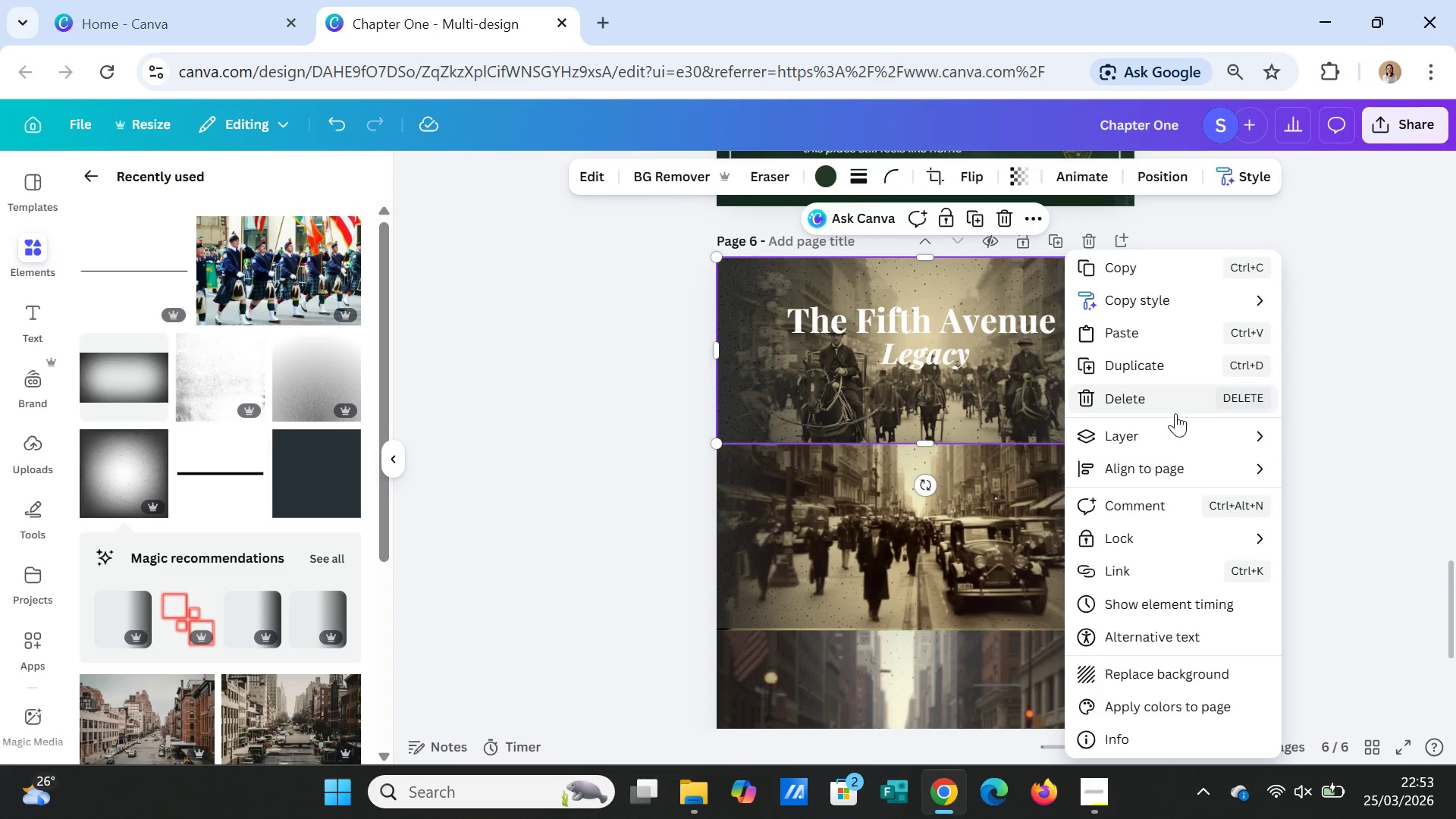 
left_click([1178, 432])
 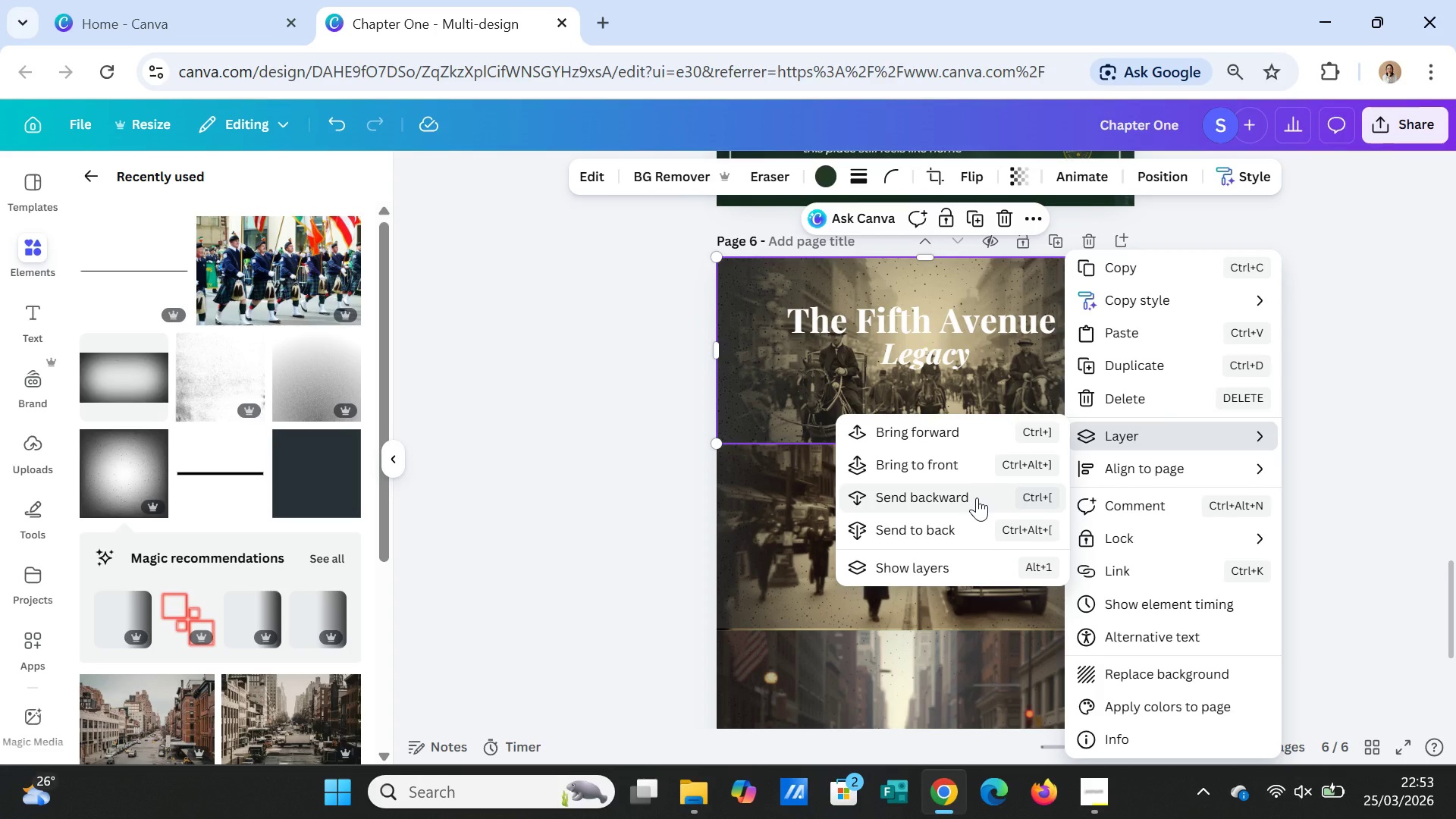 
left_click([977, 497])
 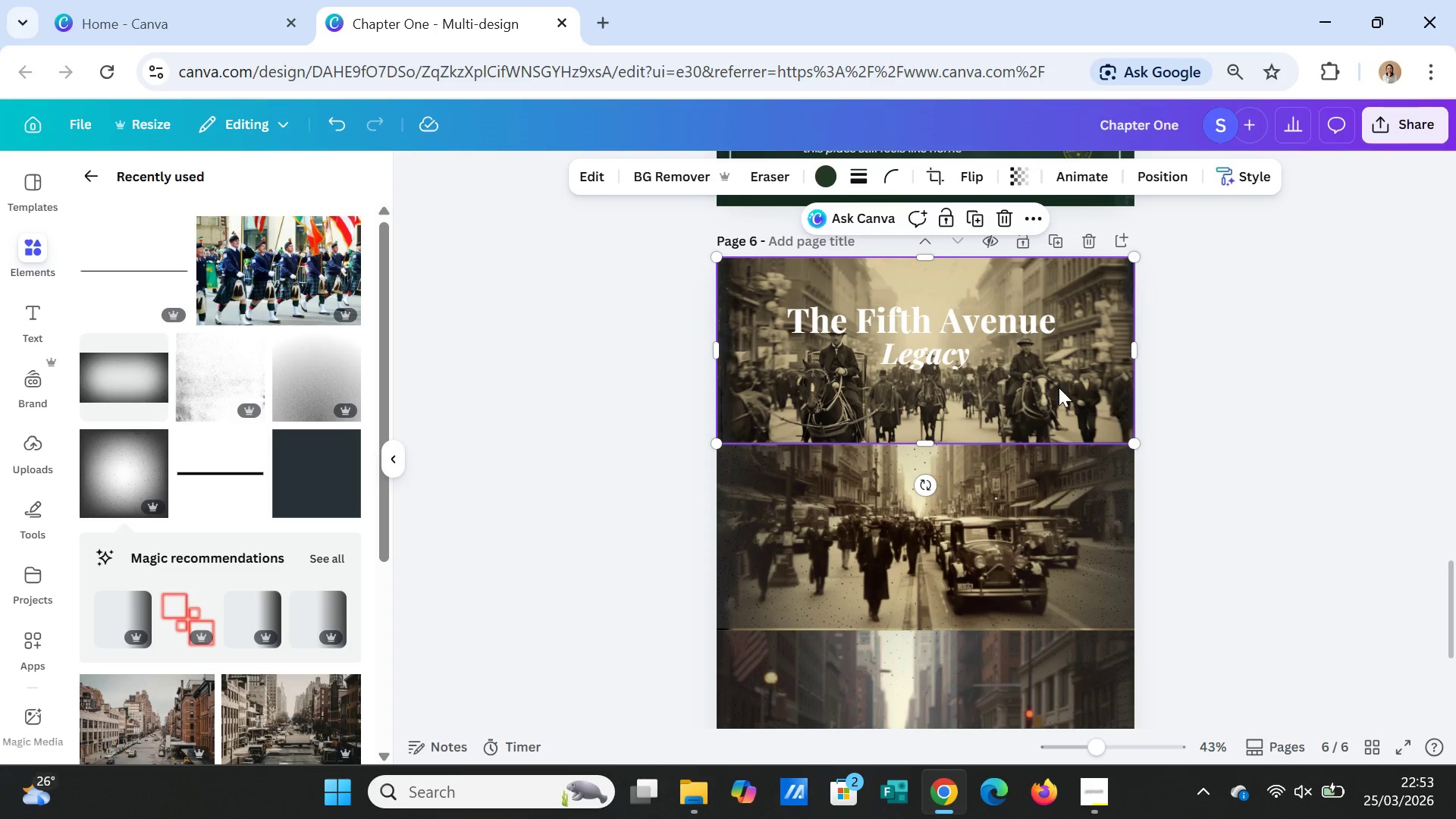 
right_click([1062, 375])
 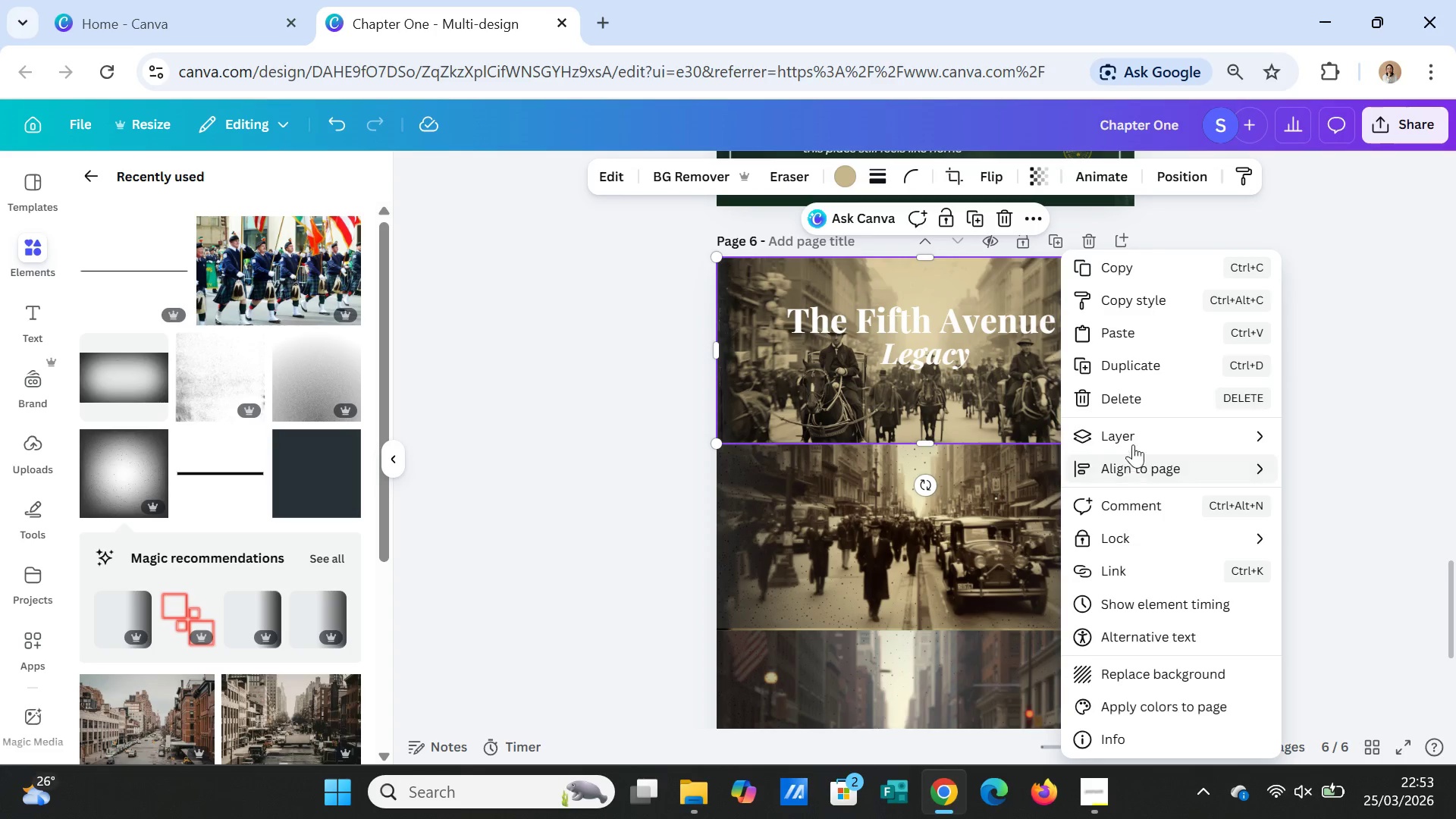 
left_click([1134, 428])
 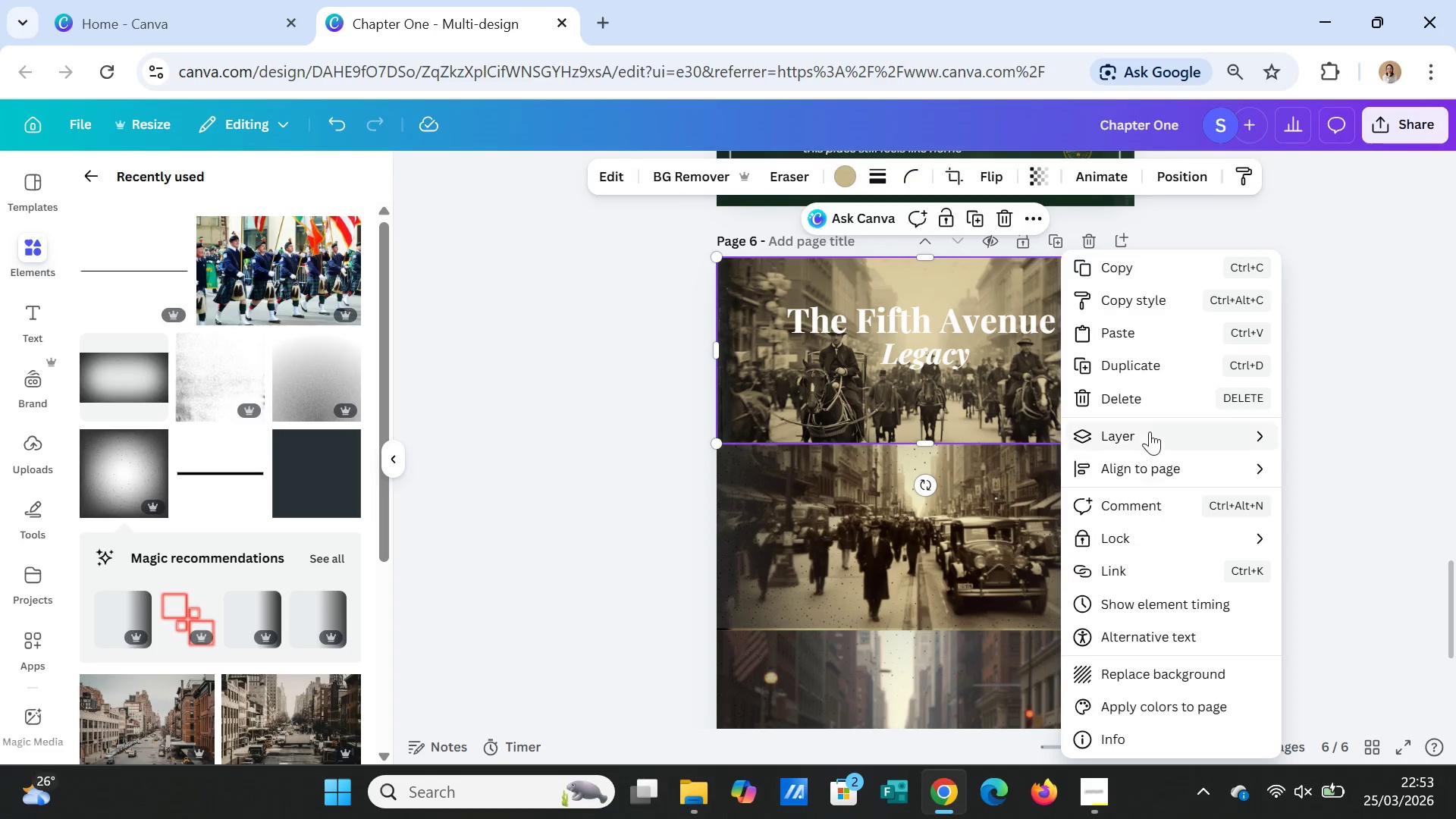 
left_click([1150, 428])
 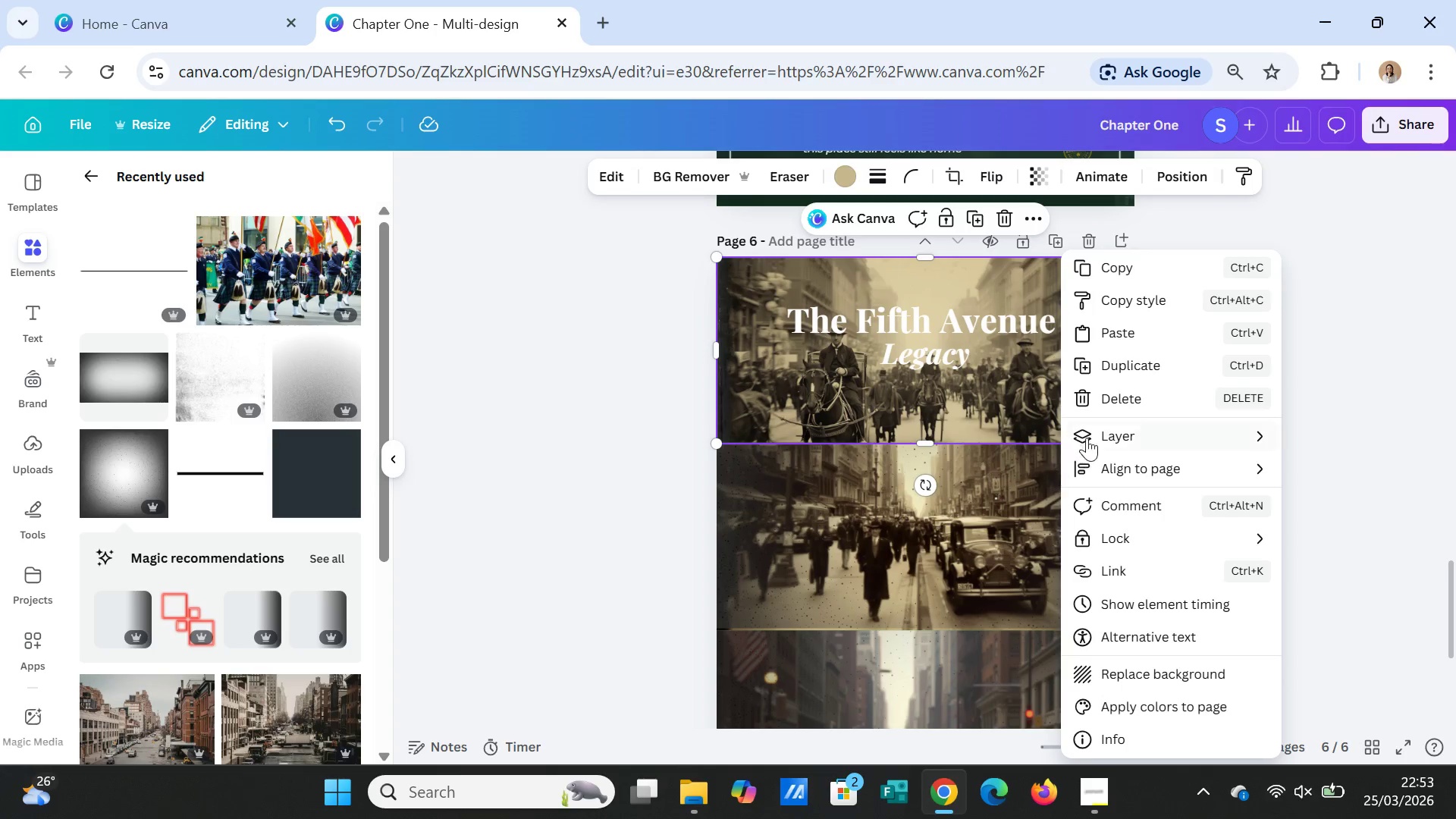 
left_click([1097, 426])
 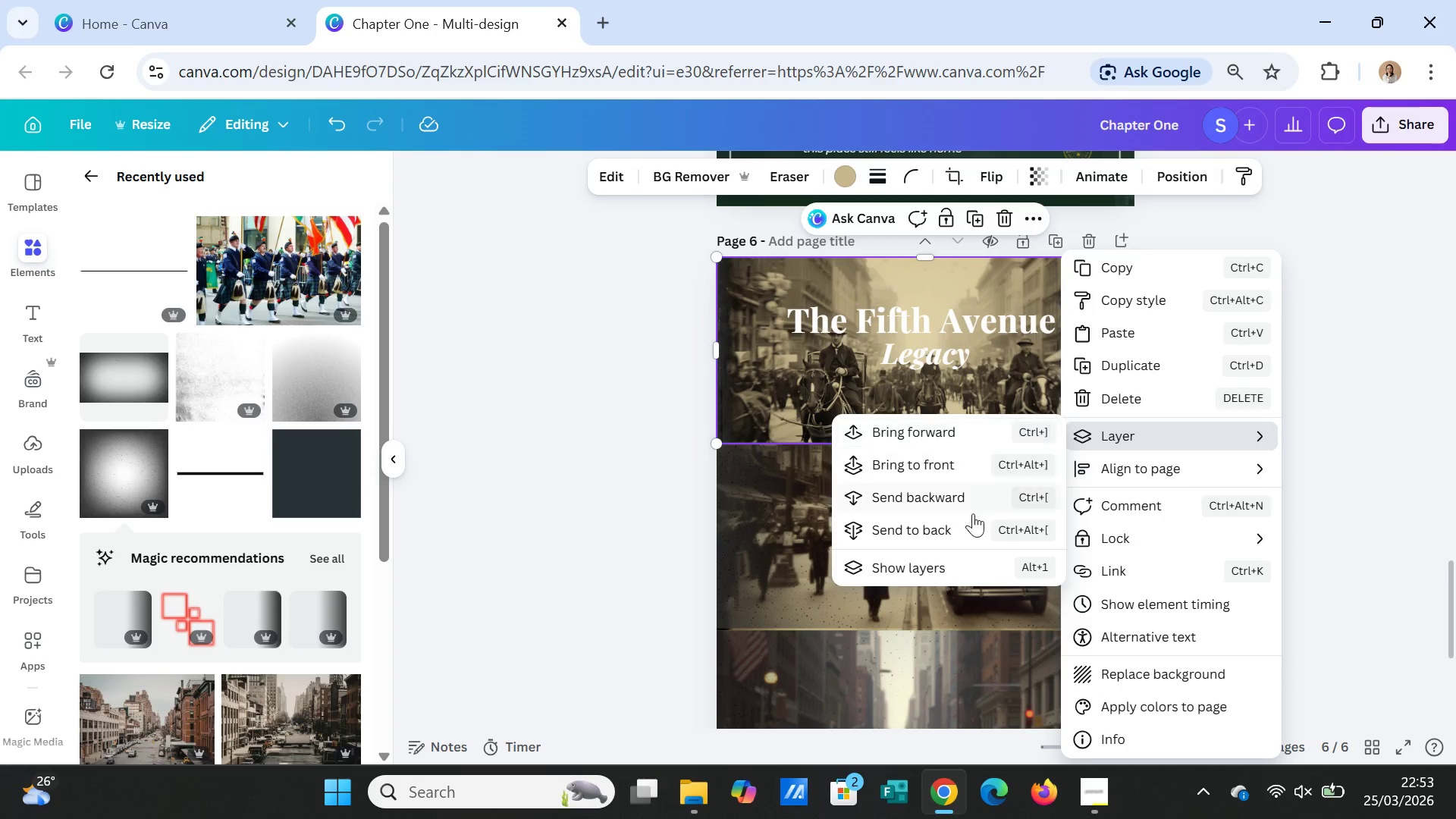 
left_click([955, 523])
 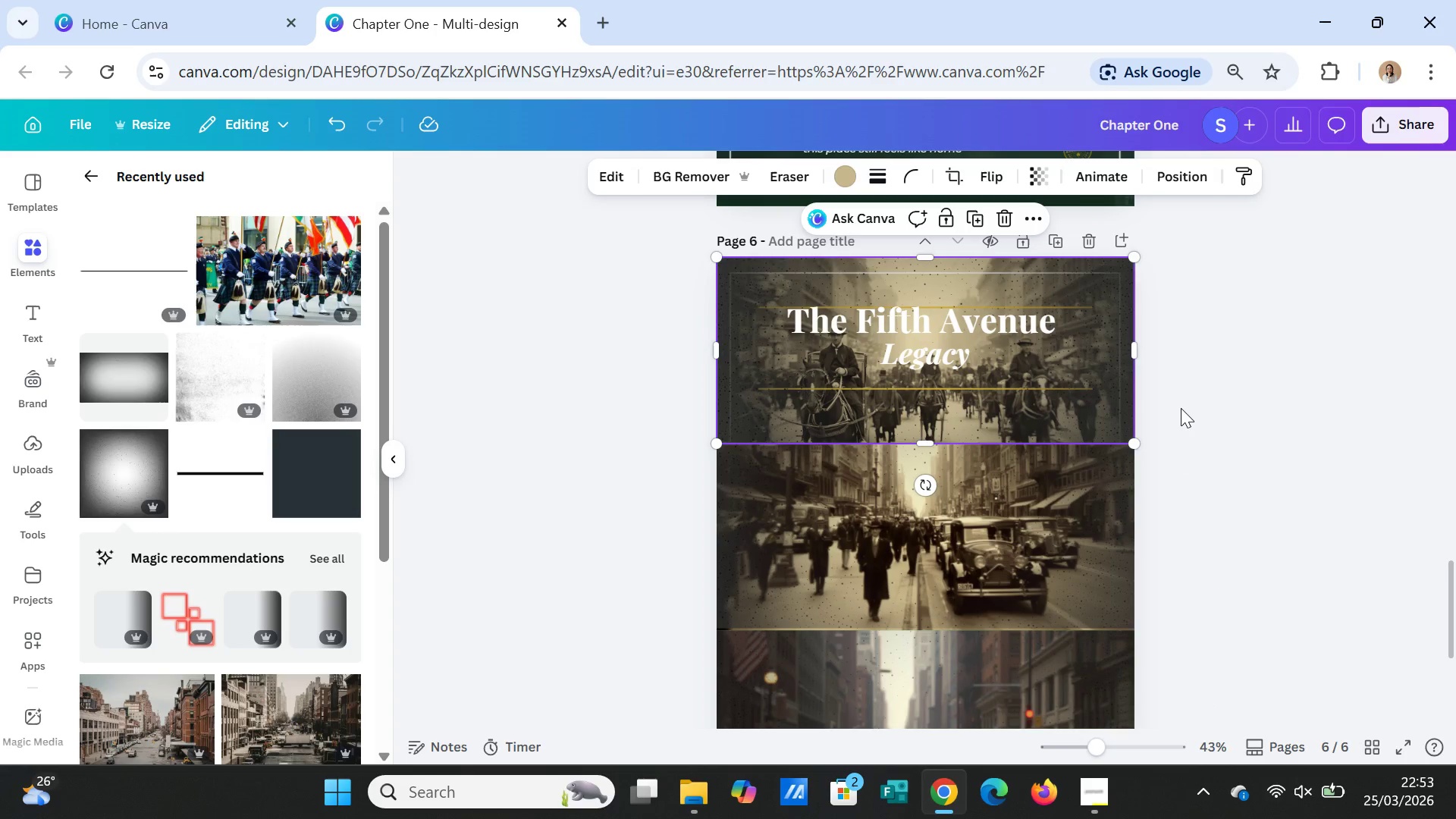 
left_click([1181, 408])
 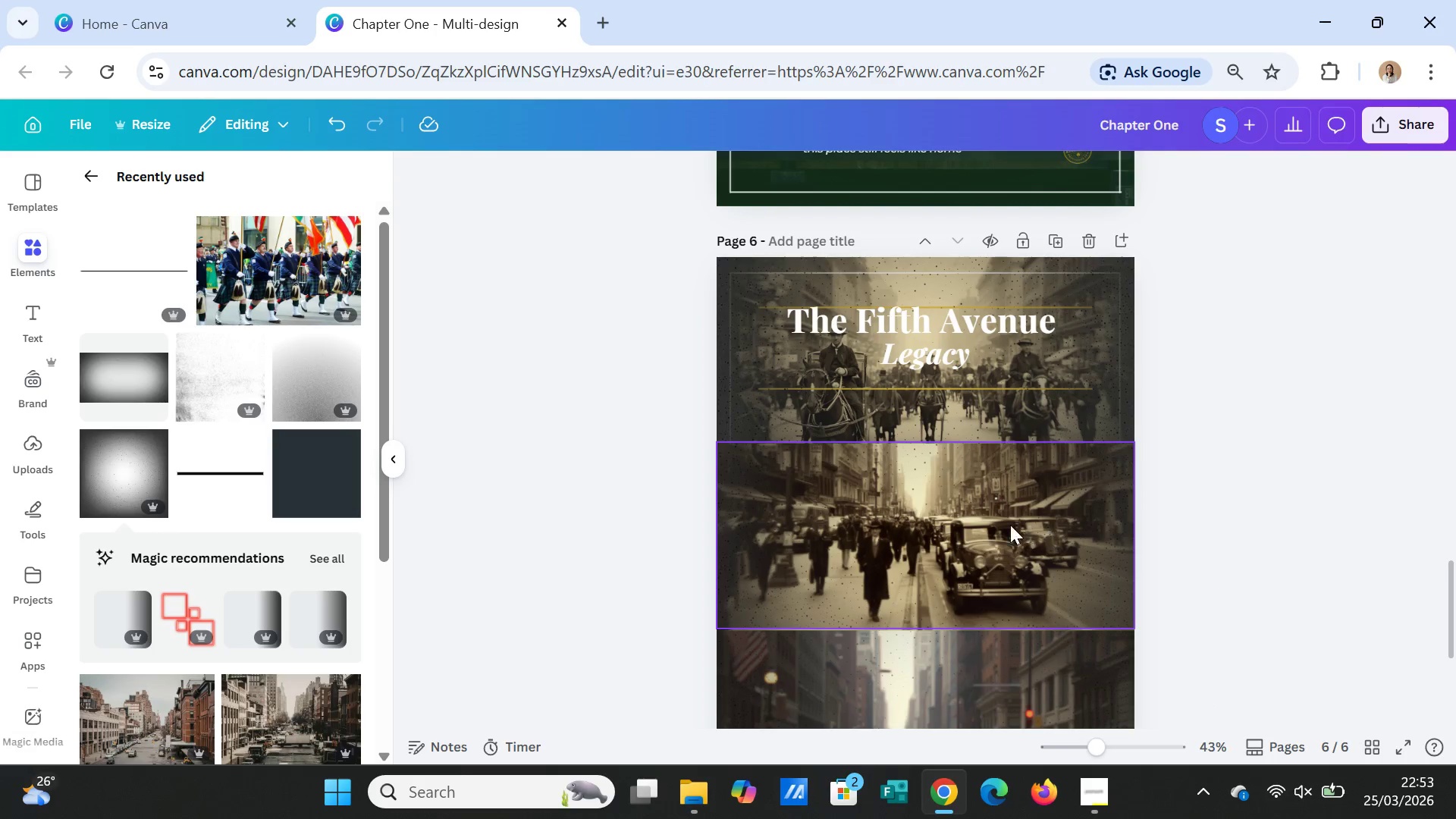 
left_click([1009, 513])
 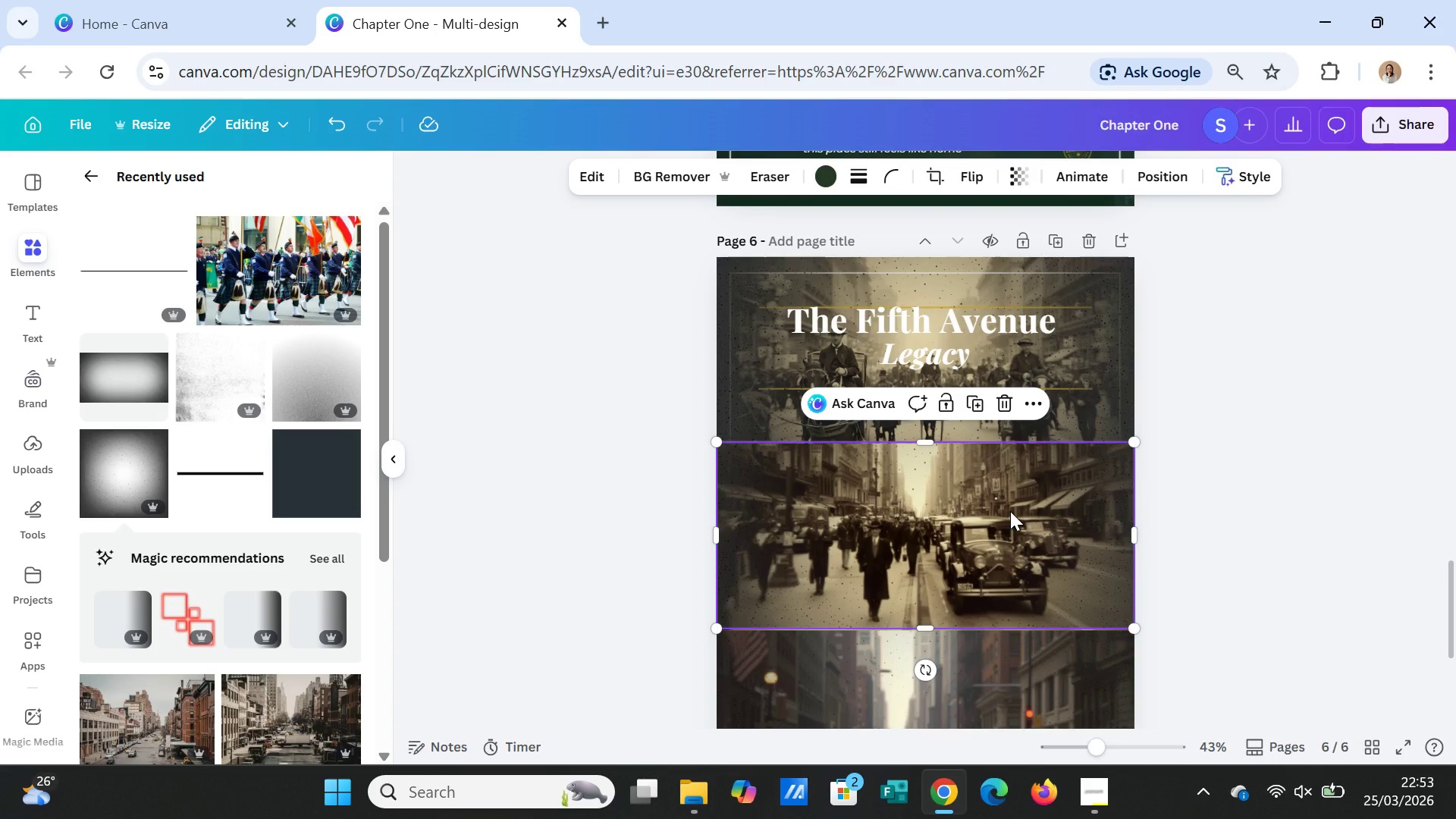 
right_click([1010, 511])
 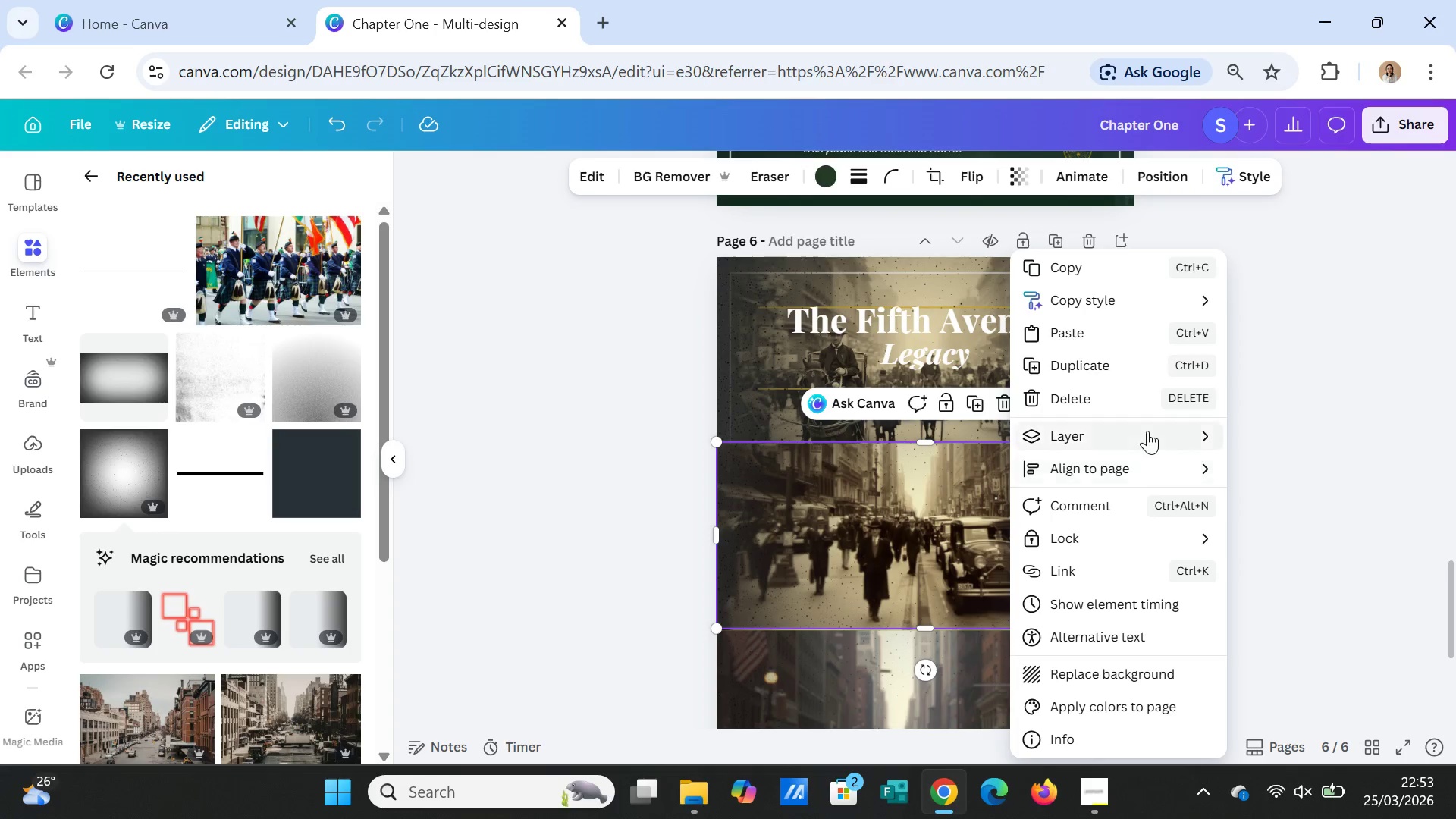 
left_click([1147, 431])
 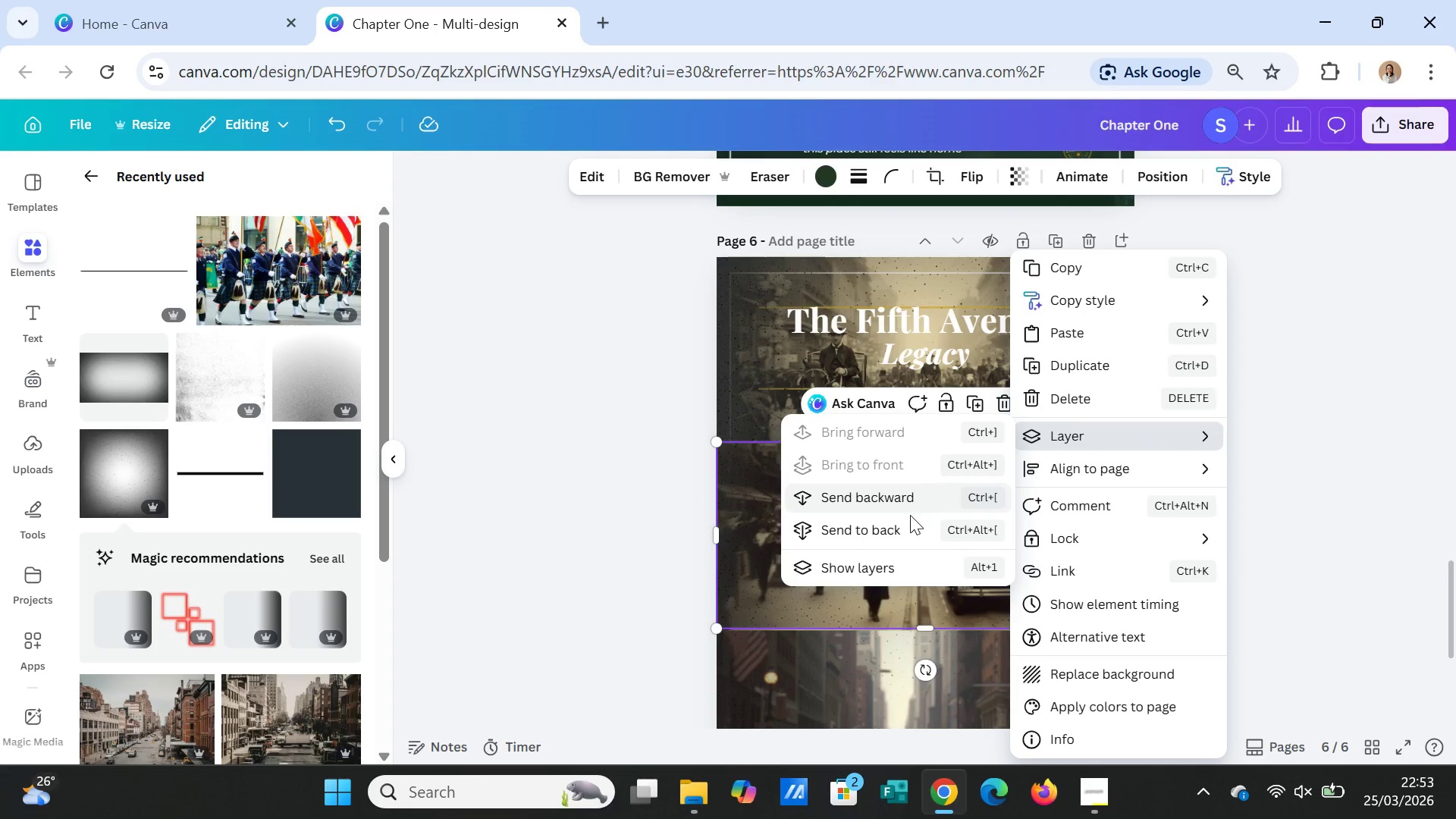 
left_click([912, 497])
 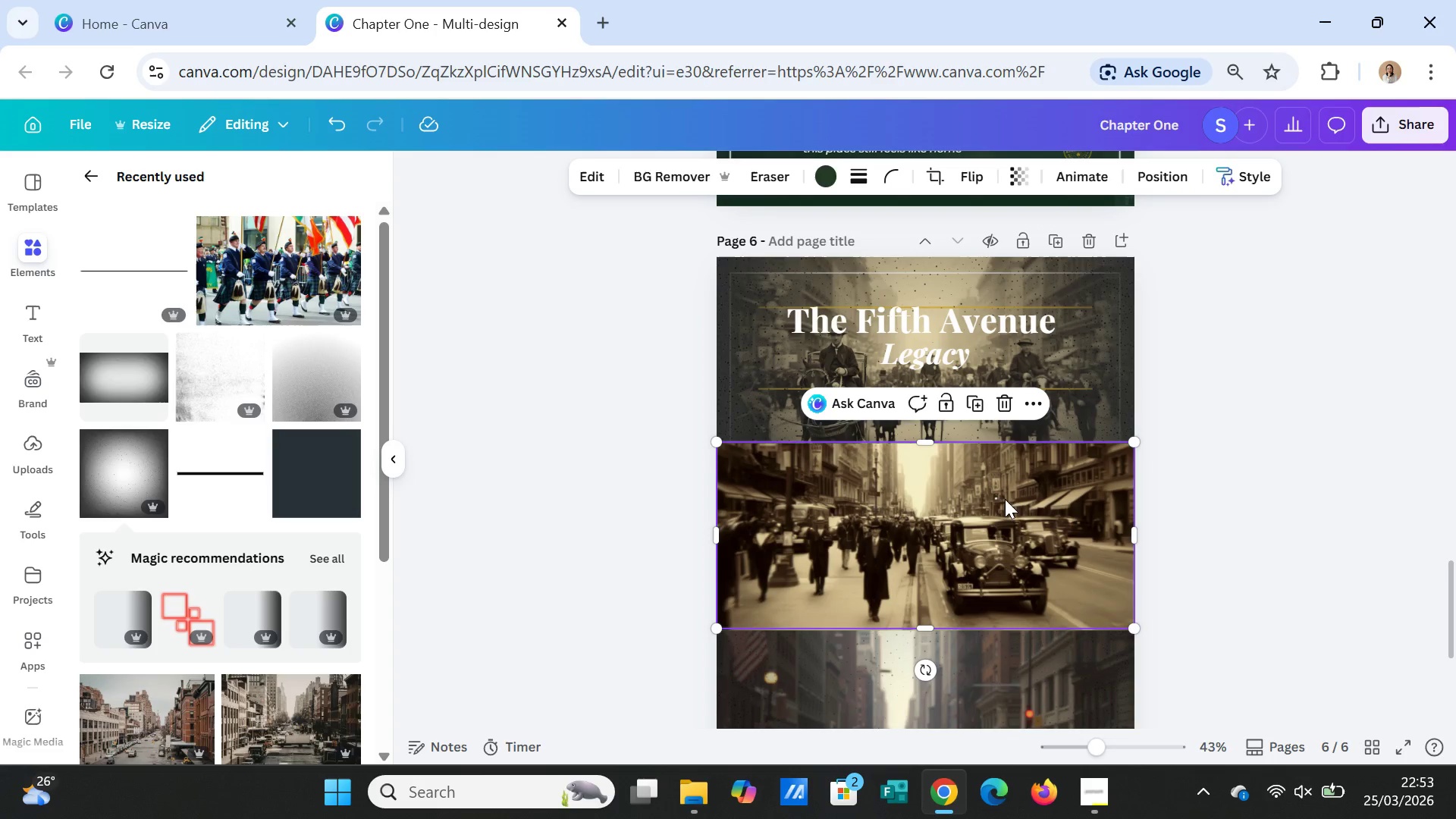 
right_click([1009, 498])
 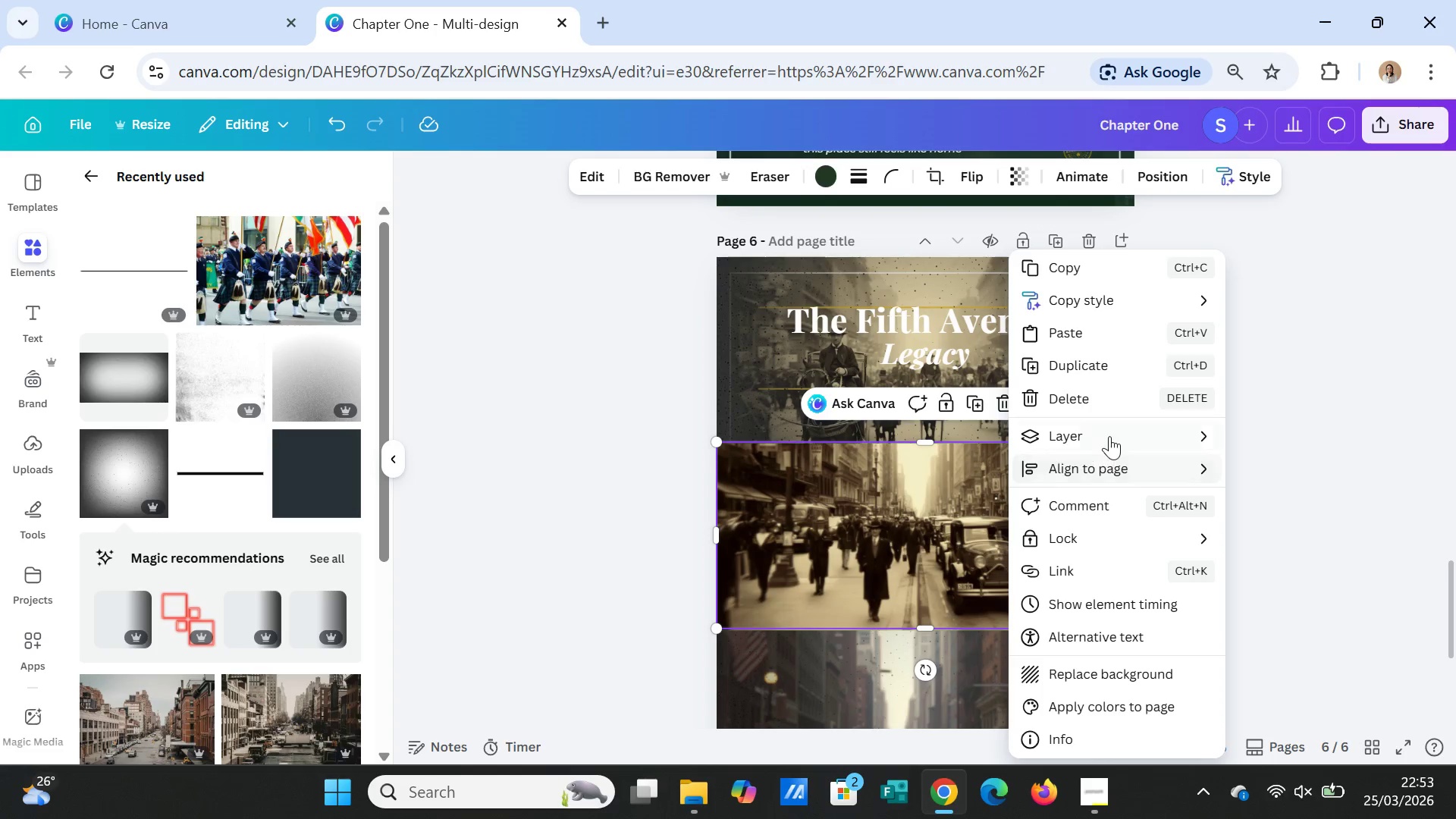 
left_click([1109, 435])
 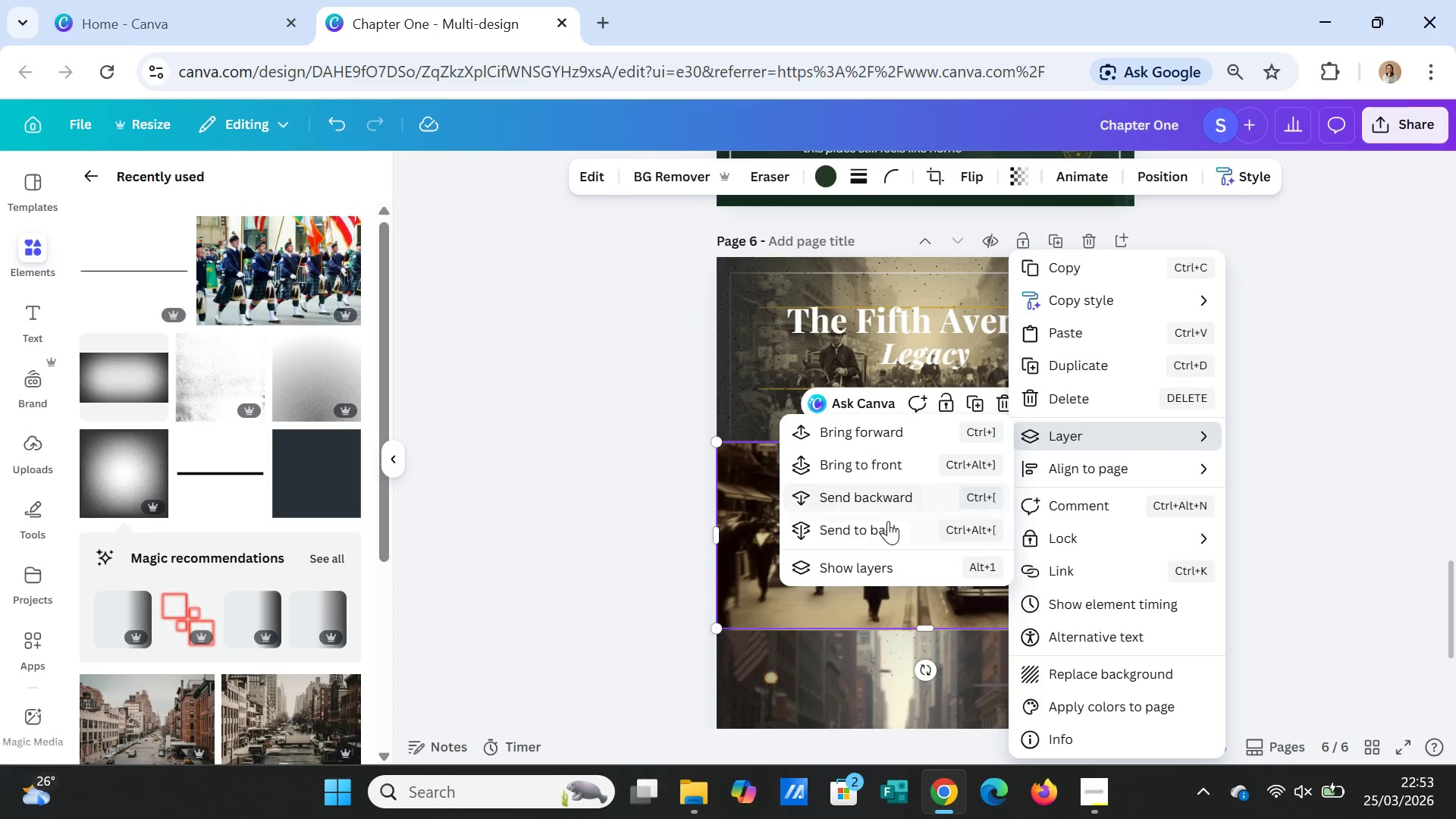 
left_click([887, 522])
 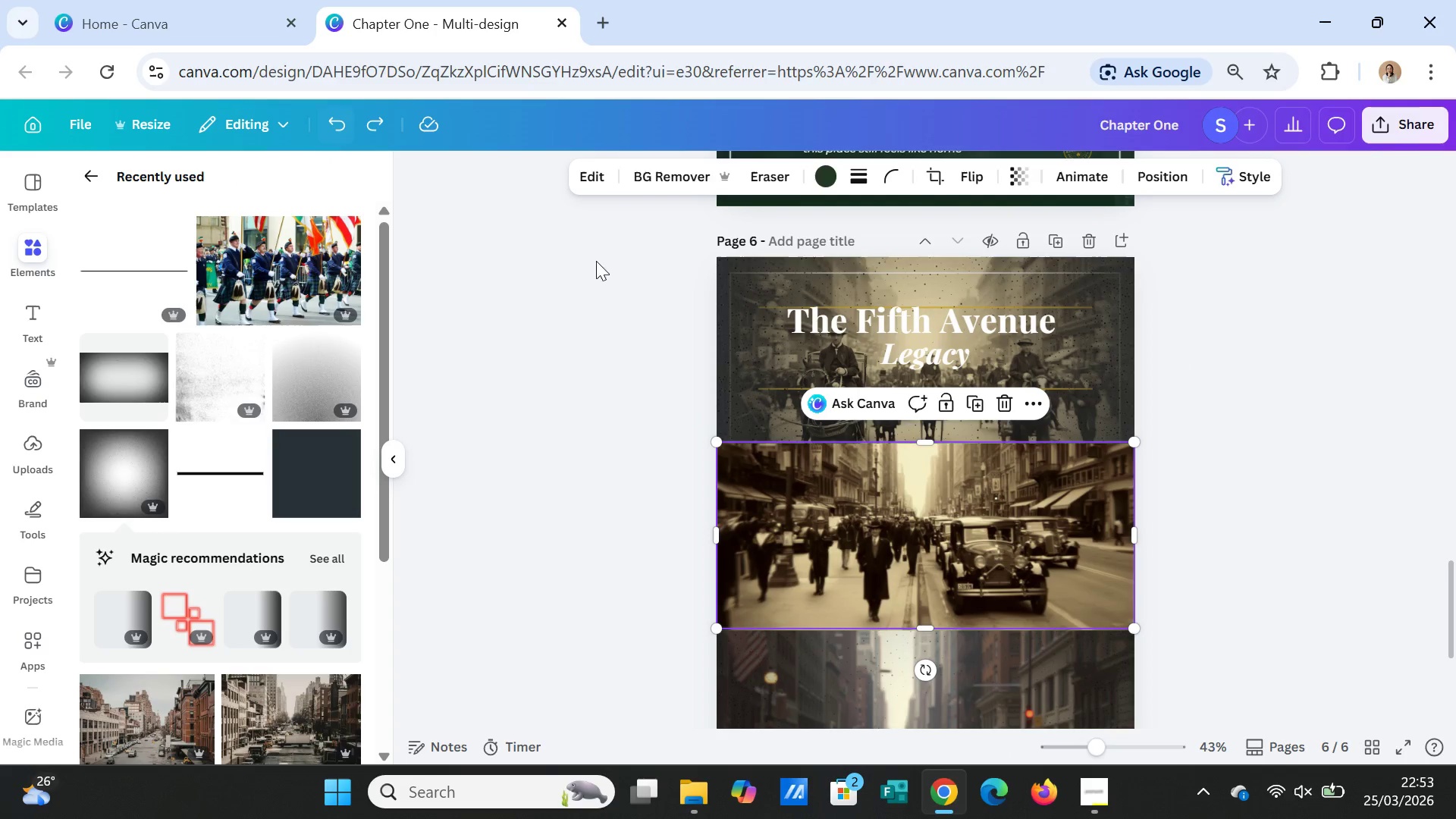 
right_click([936, 482])
 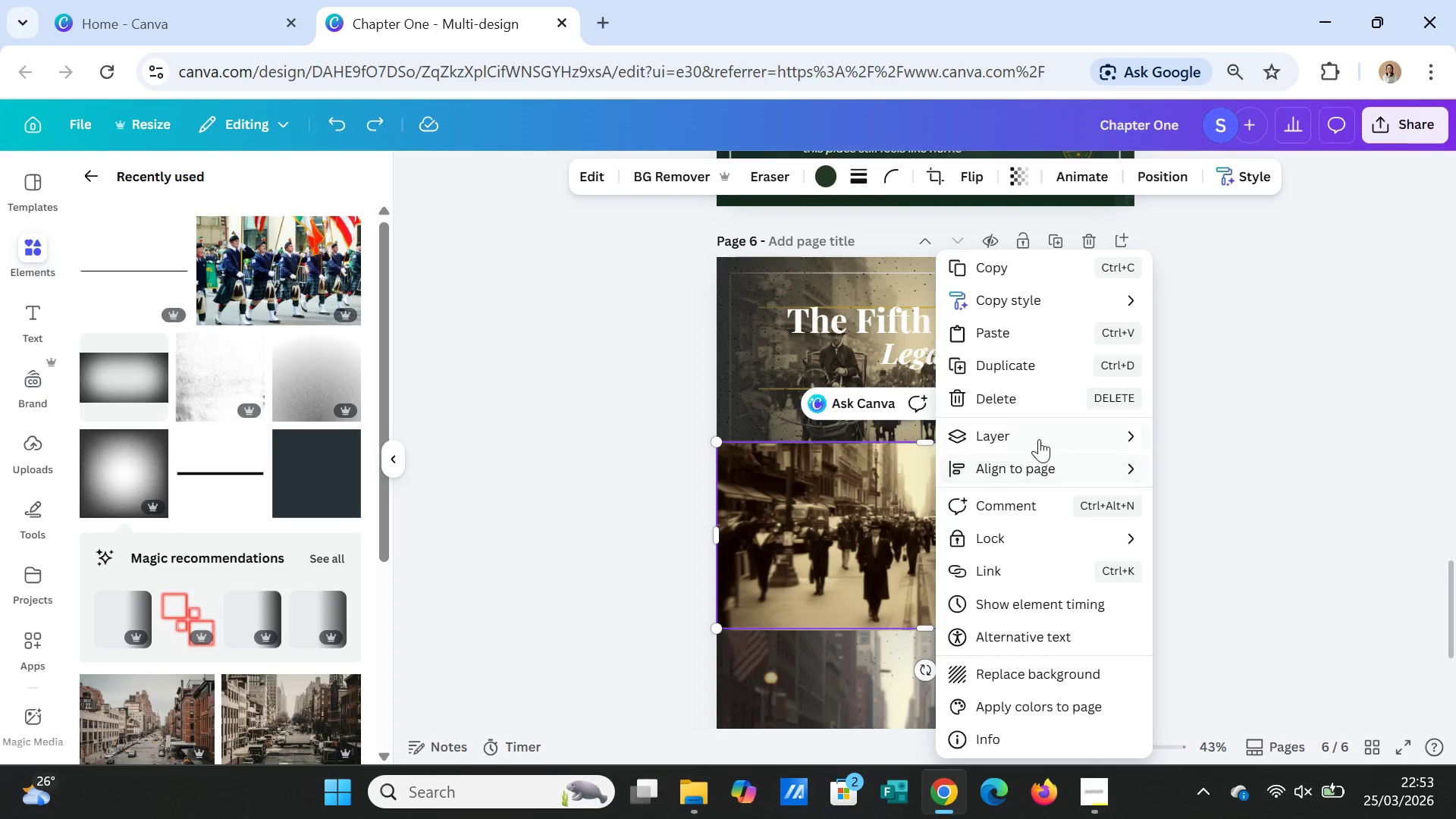 
left_click([1039, 439])
 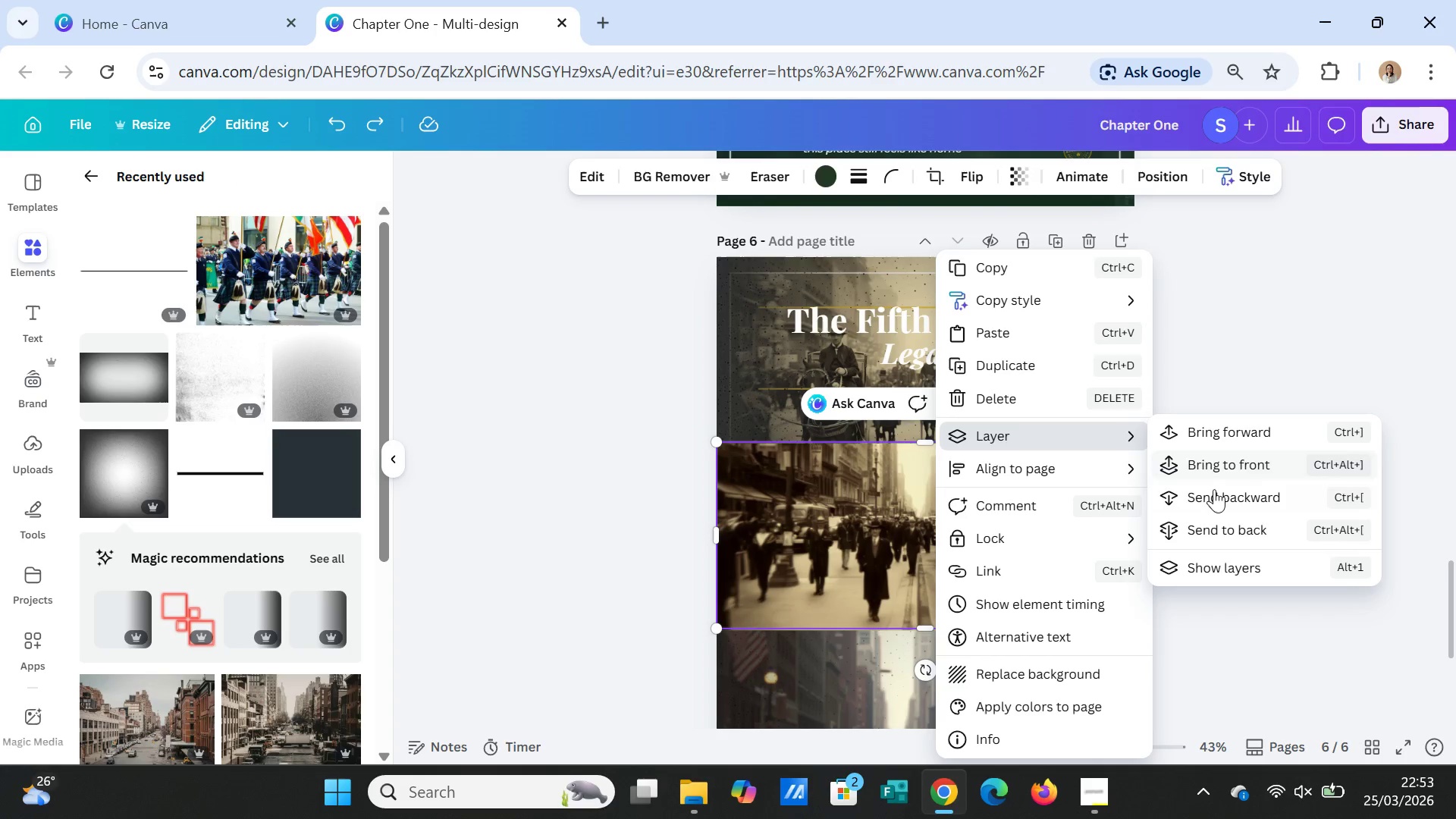 
left_click([1216, 491])
 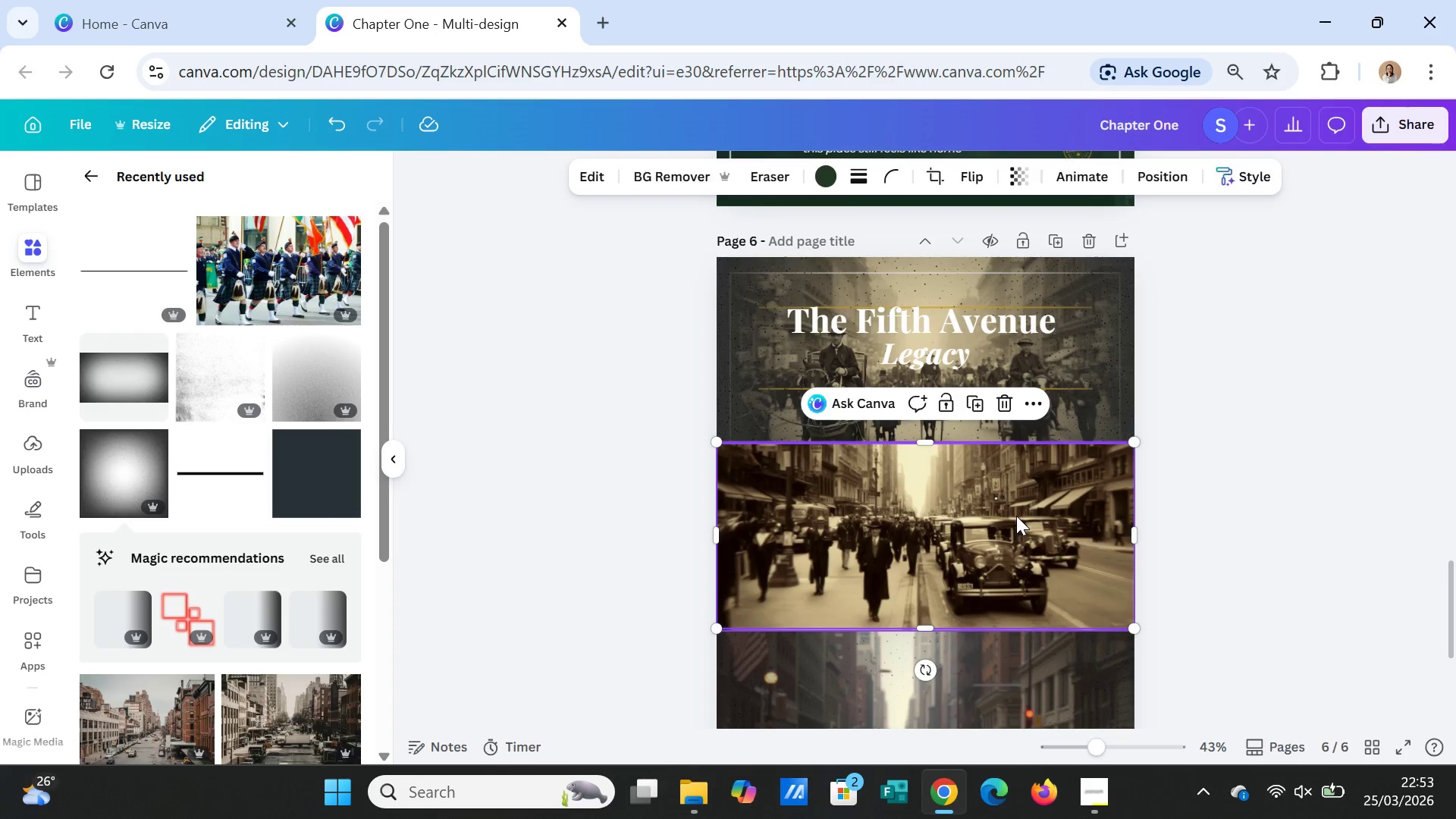 
right_click([1016, 516])
 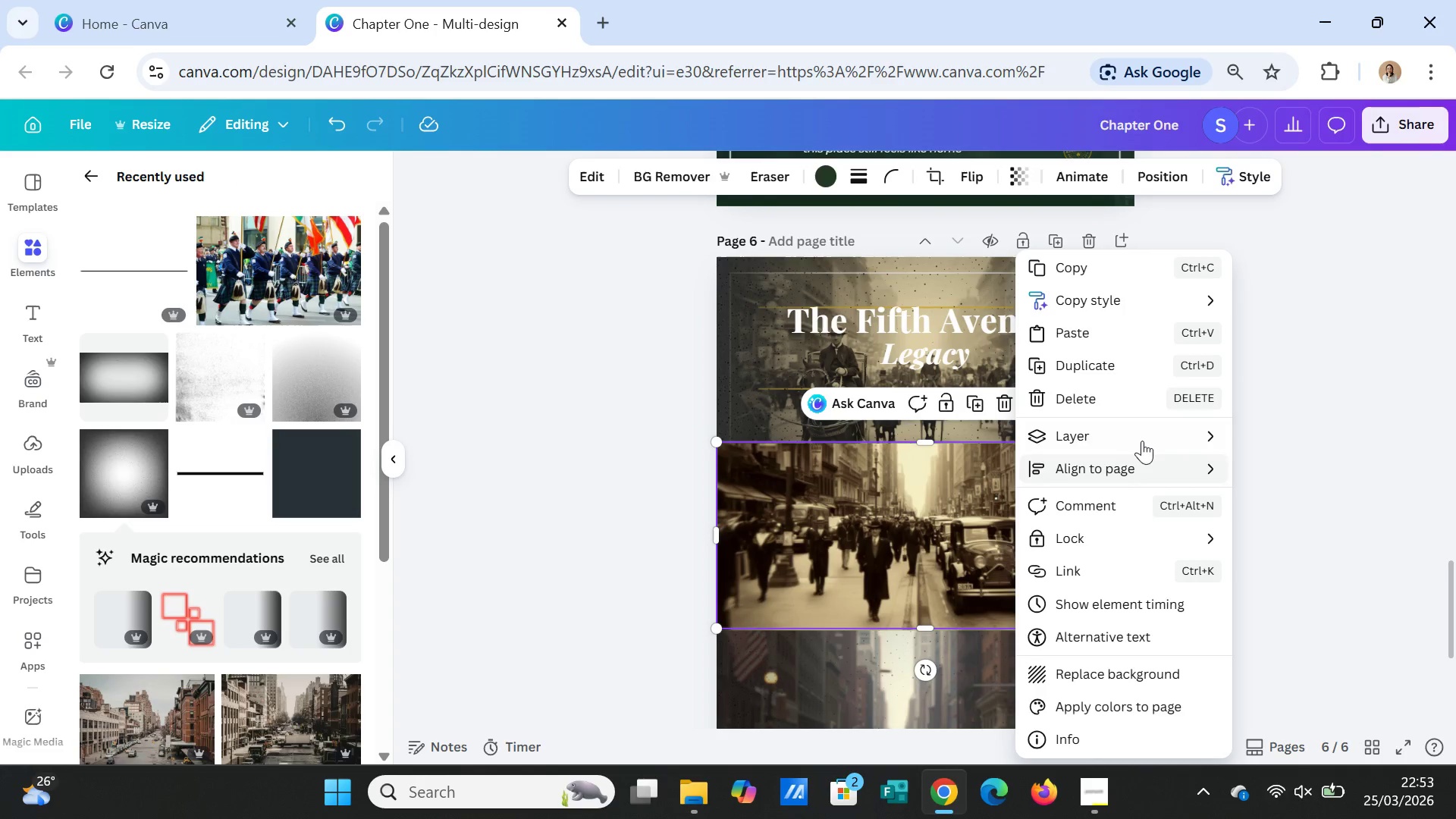 
left_click([1142, 440])
 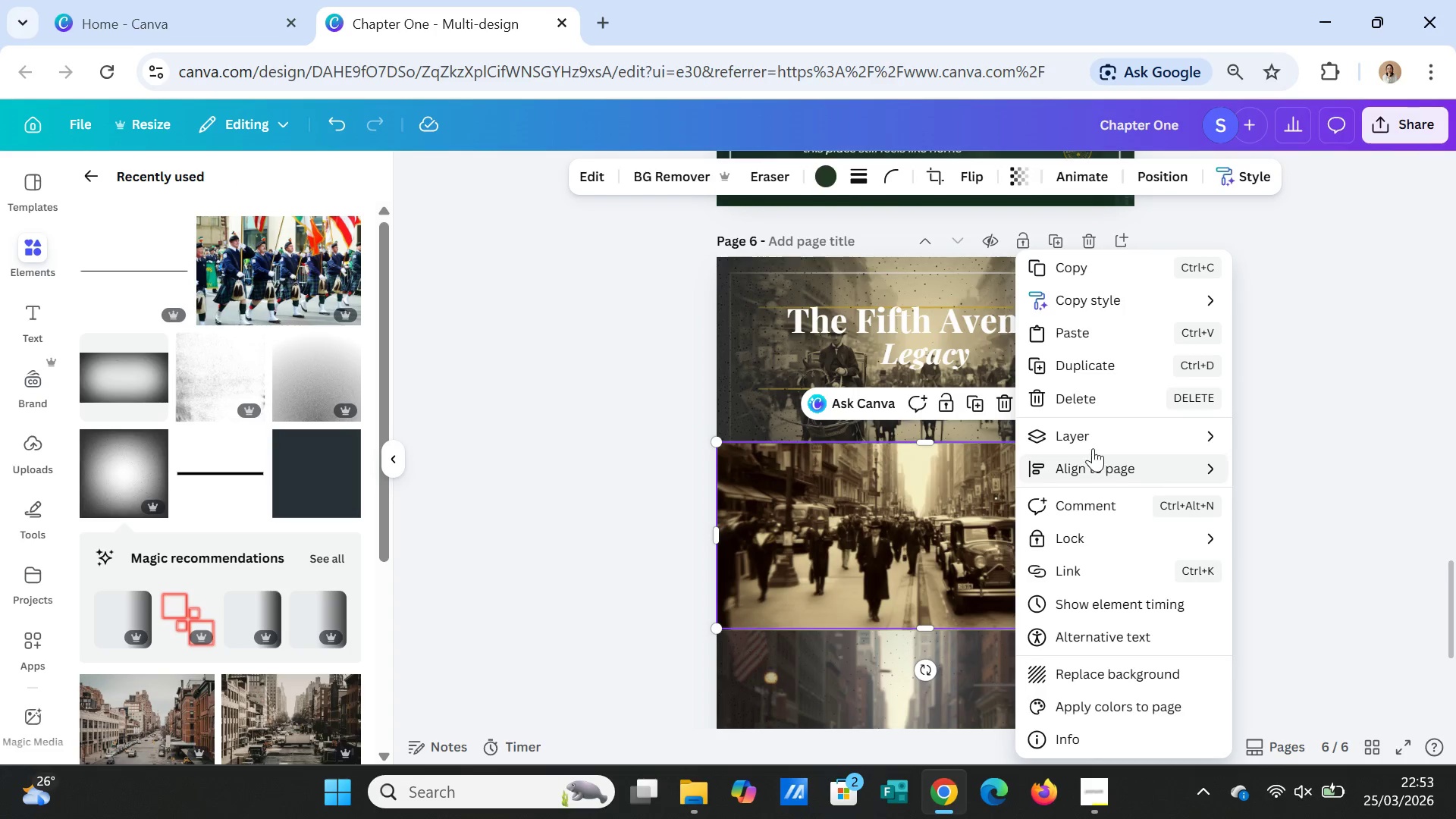 
left_click([1091, 435])
 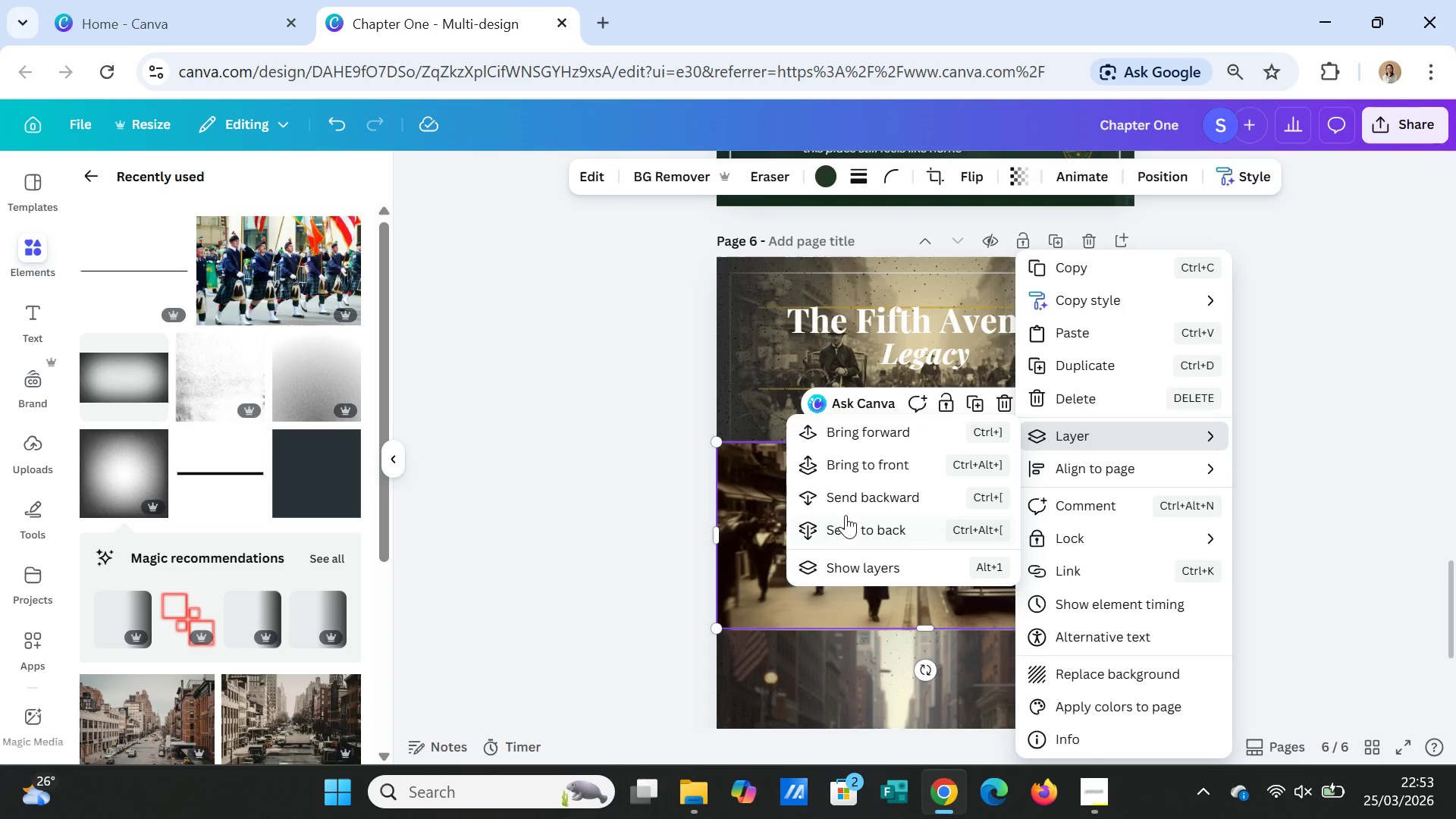 
left_click([847, 498])
 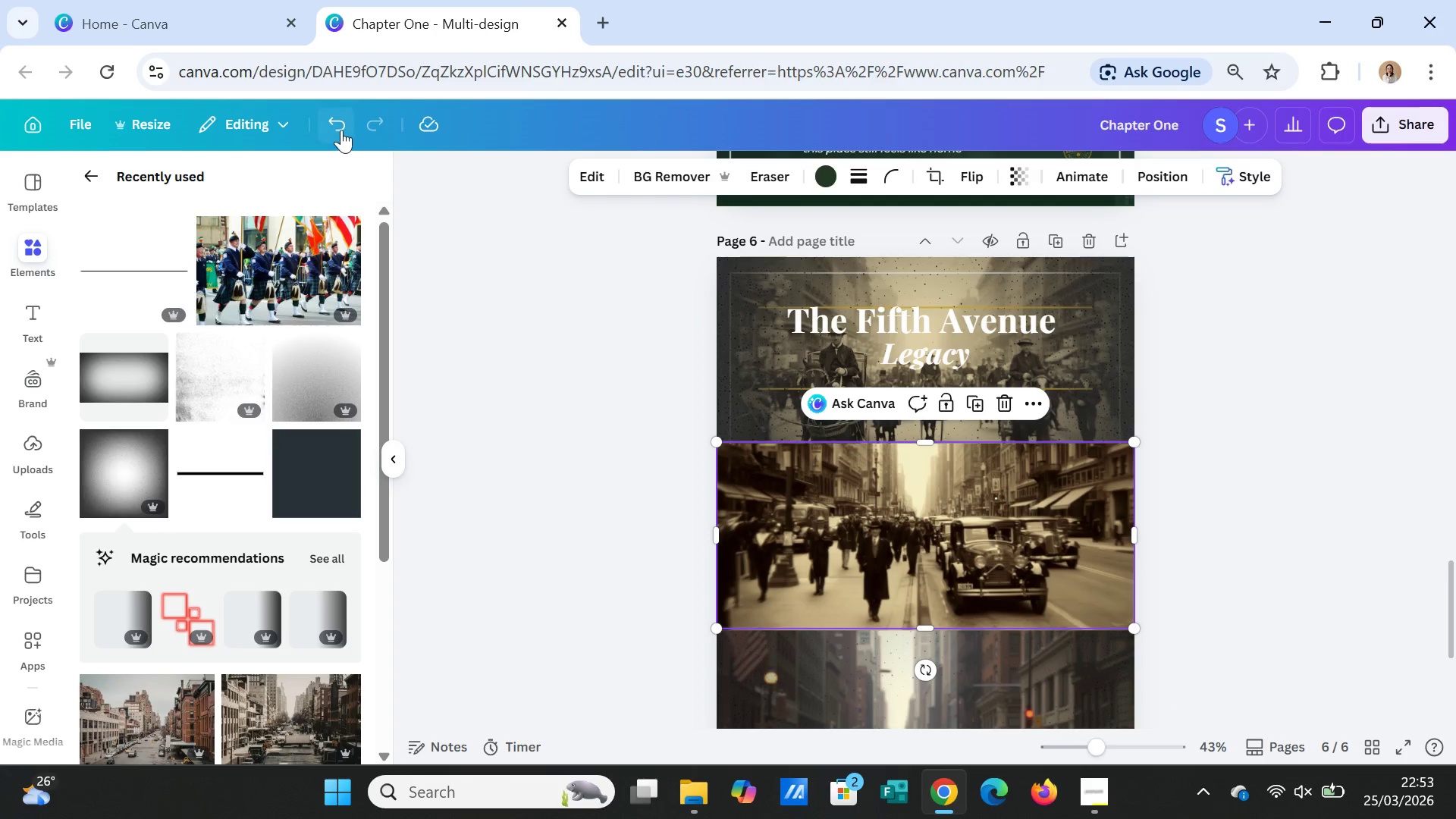 
double_click([339, 128])
 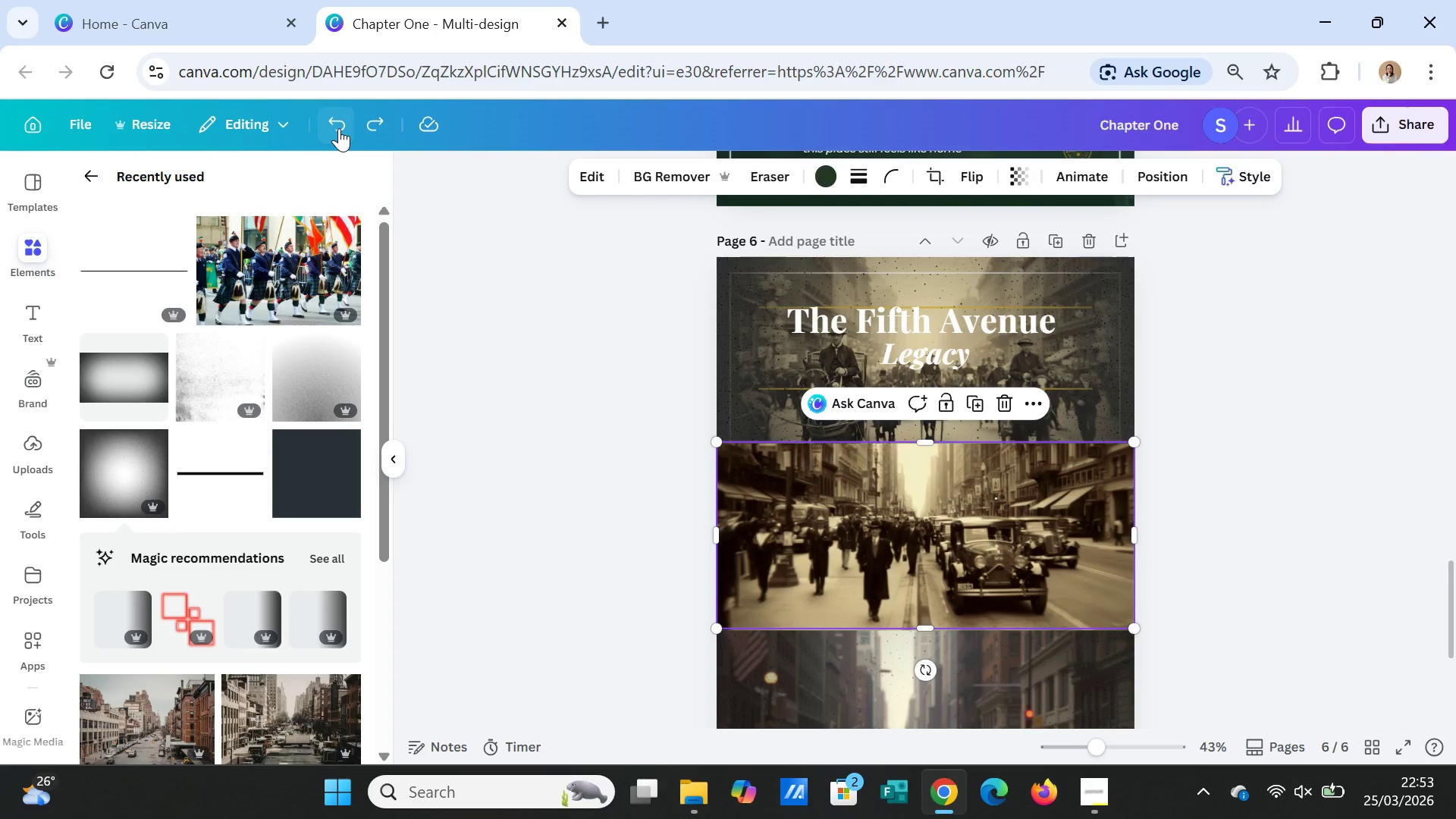 
triple_click([339, 128])
 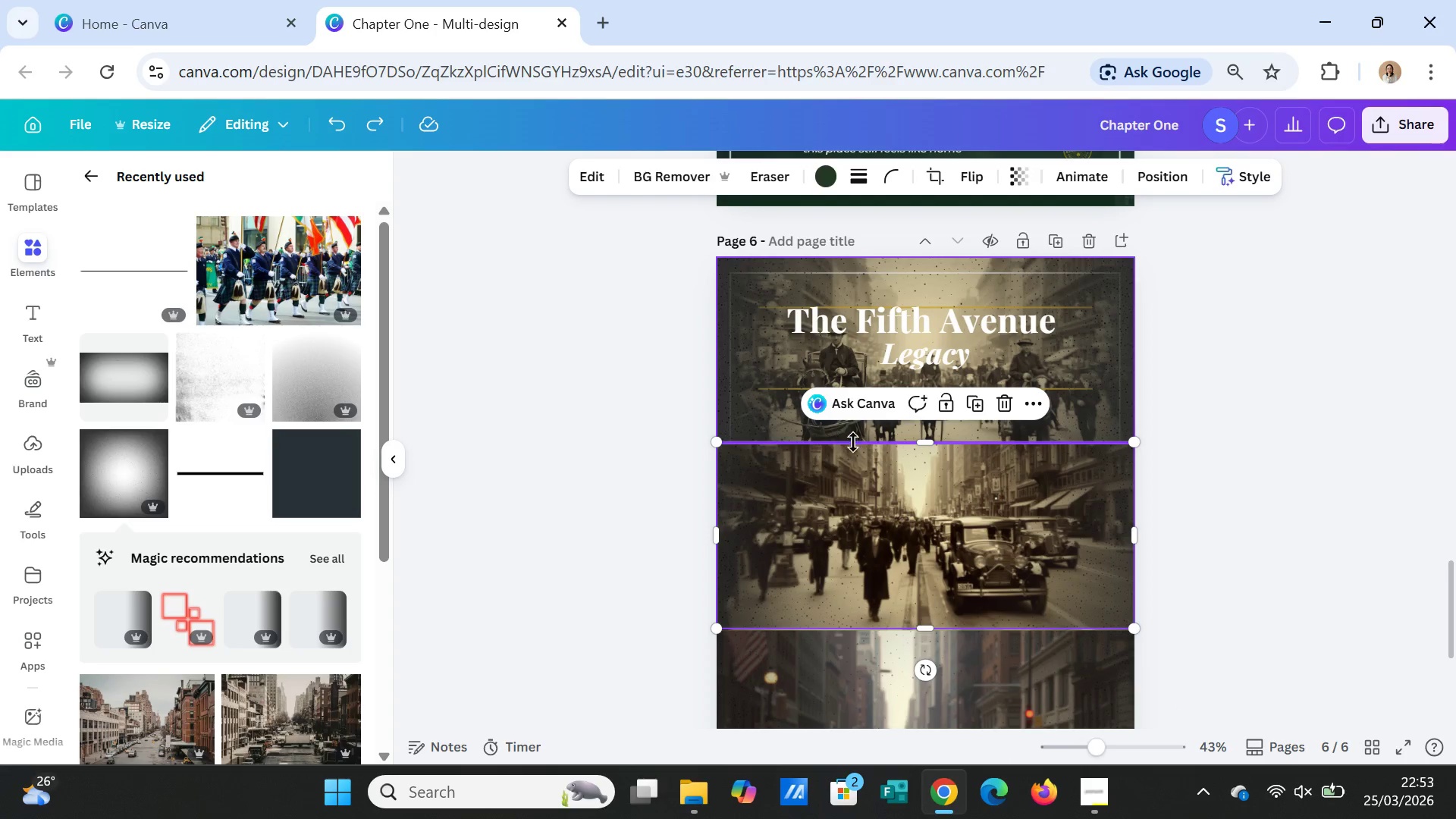 
right_click([890, 481])
 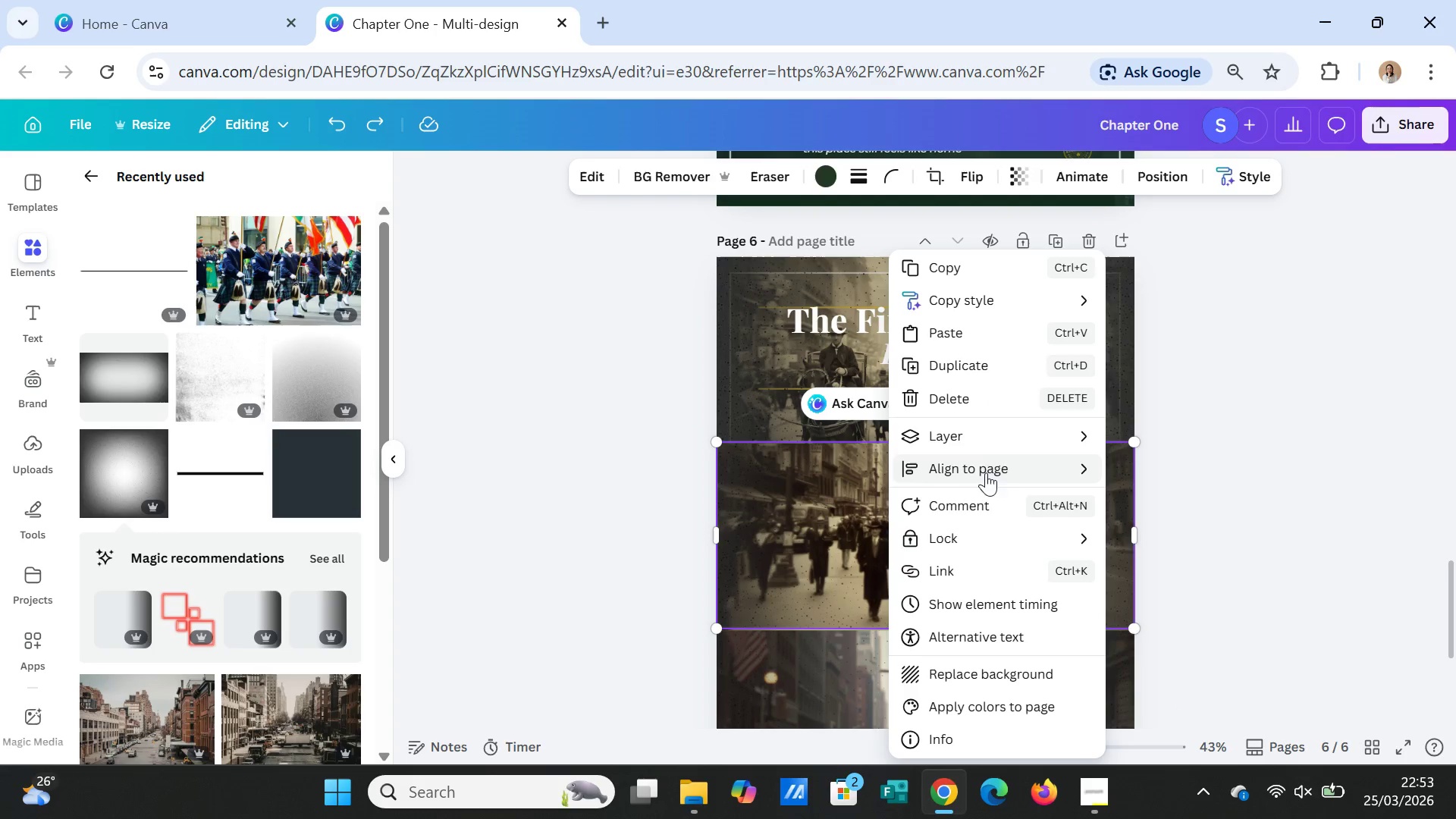 
left_click([992, 431])
 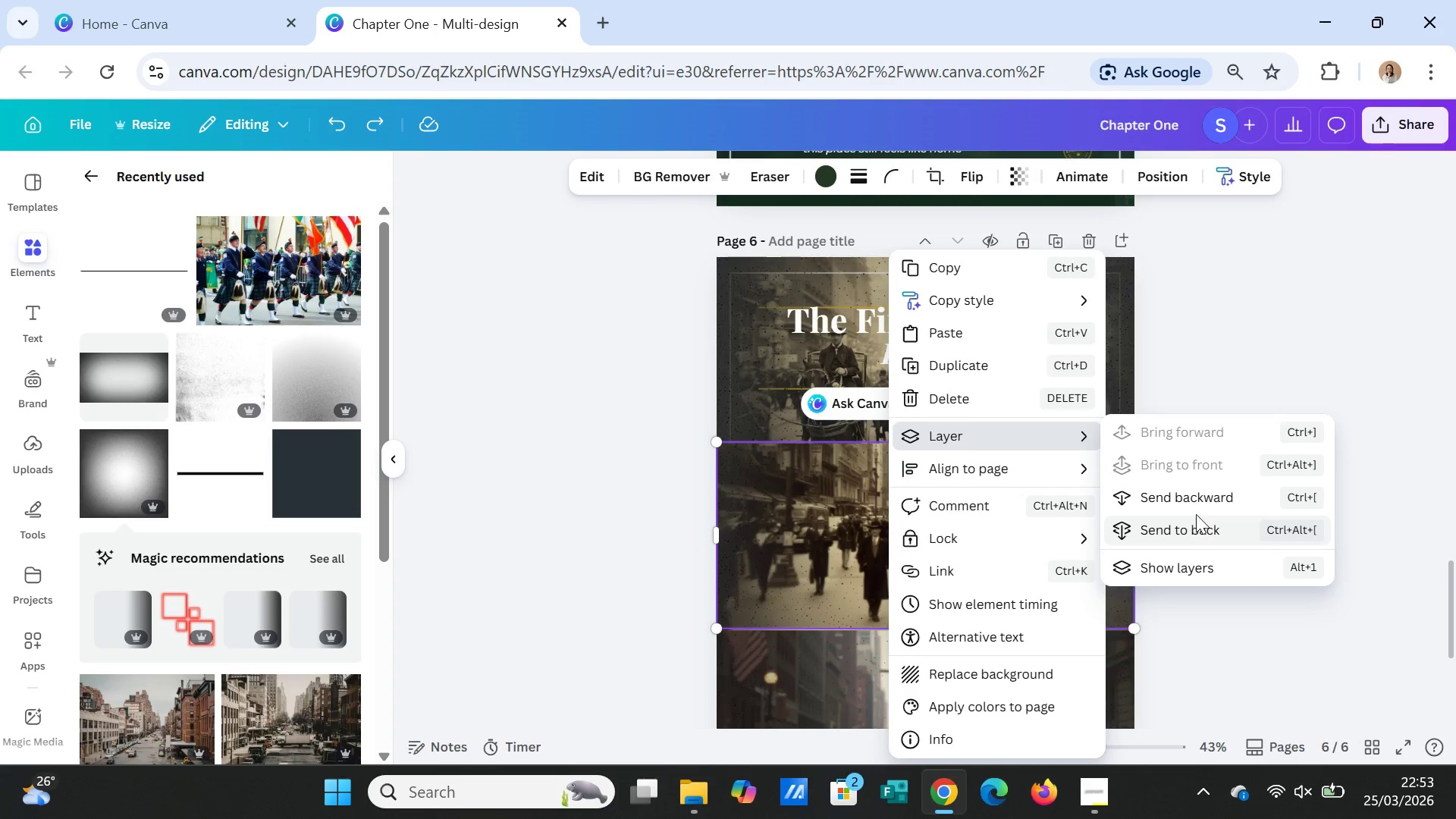 
left_click([1196, 502])
 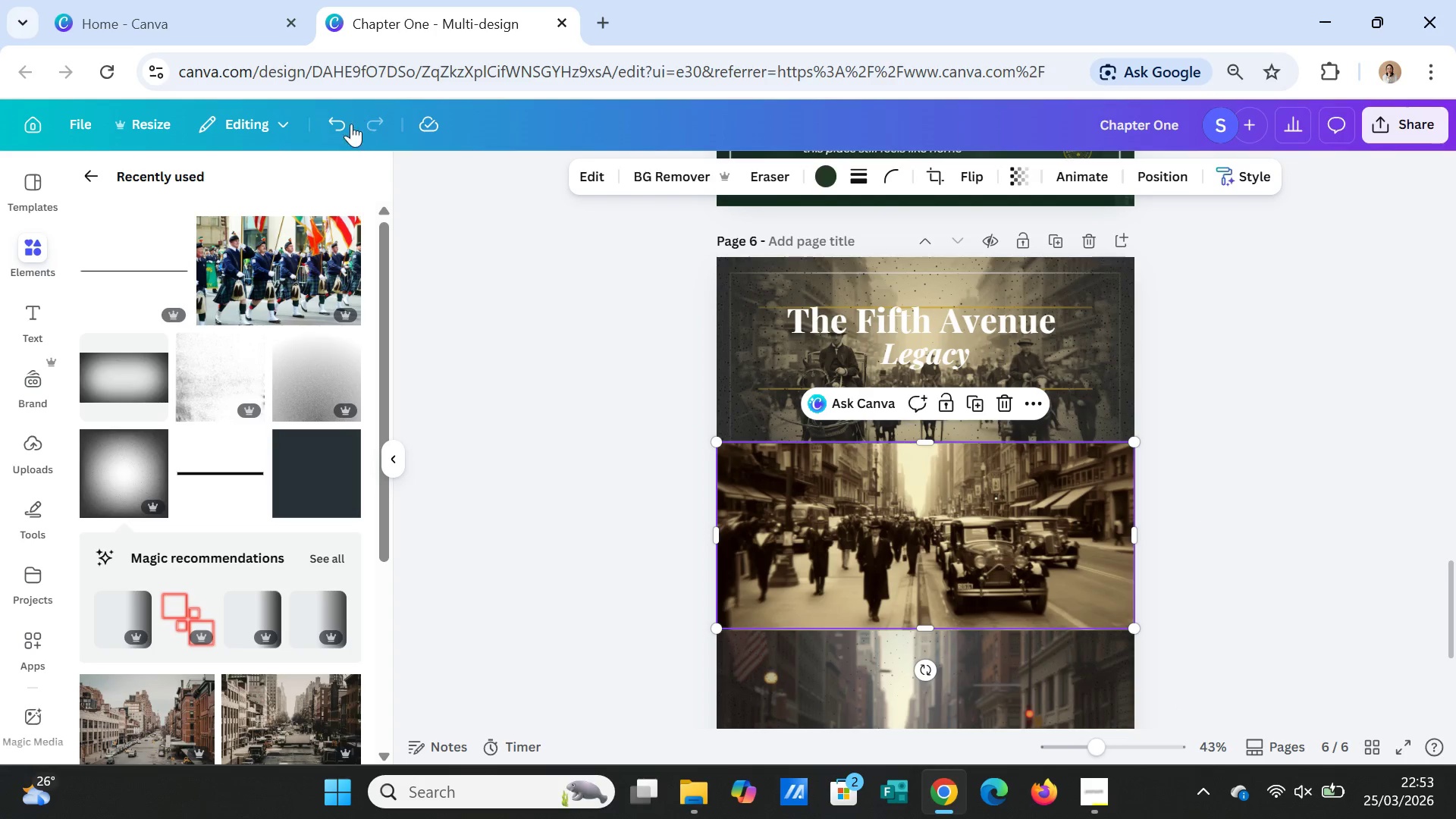 
left_click([337, 120])
 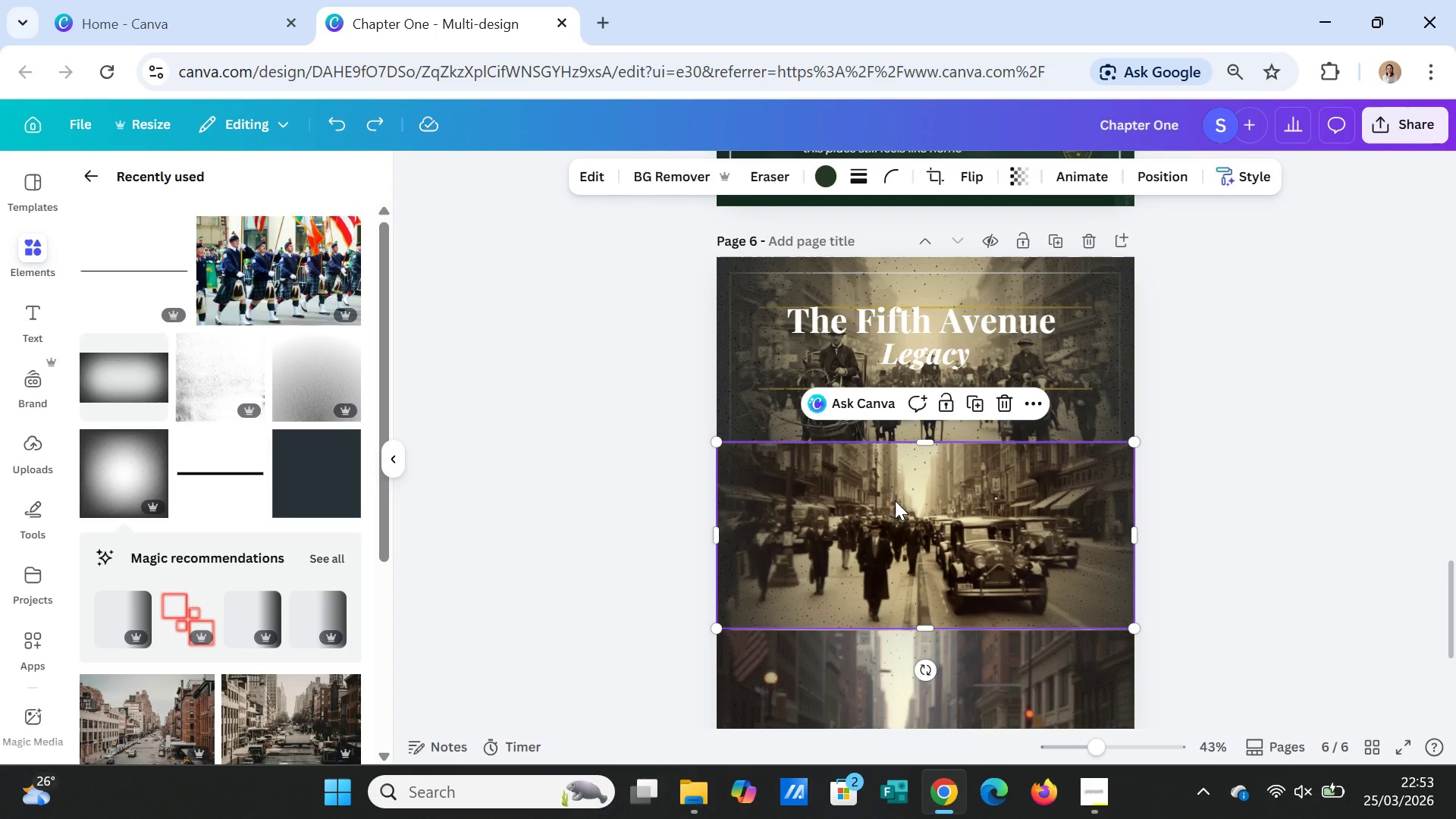 
right_click([896, 497])
 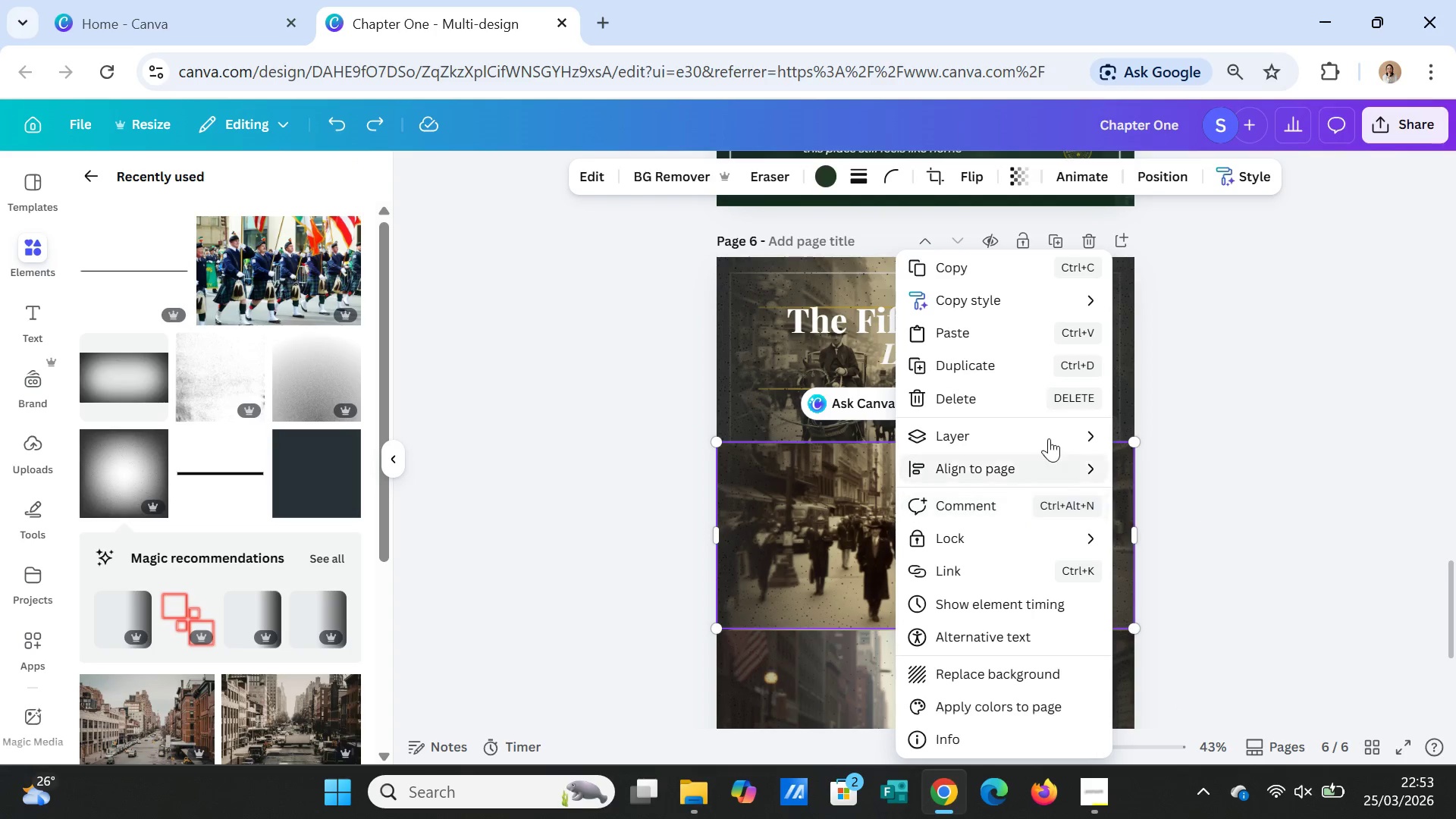 
left_click([1053, 427])
 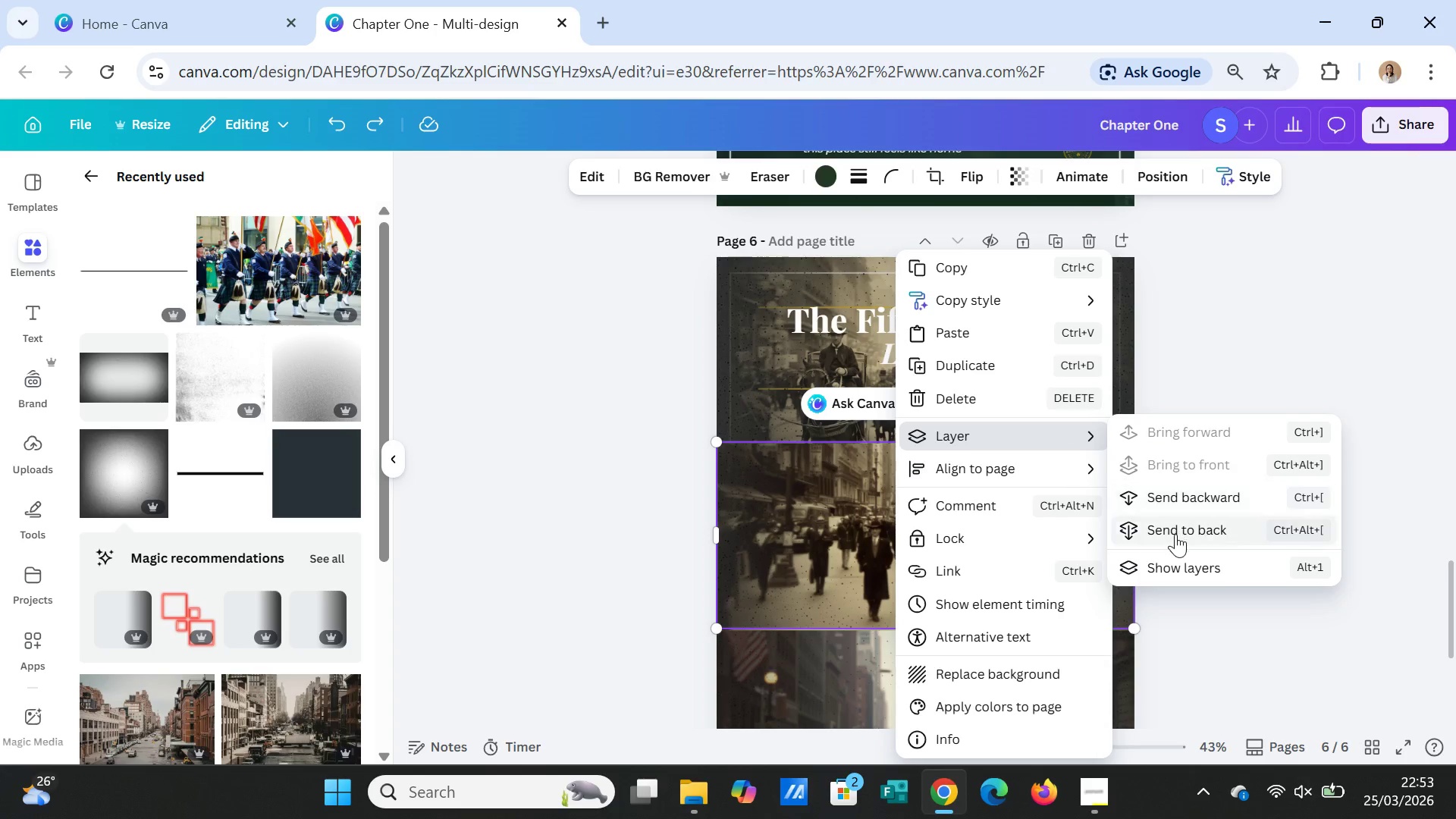 
left_click([1175, 534])
 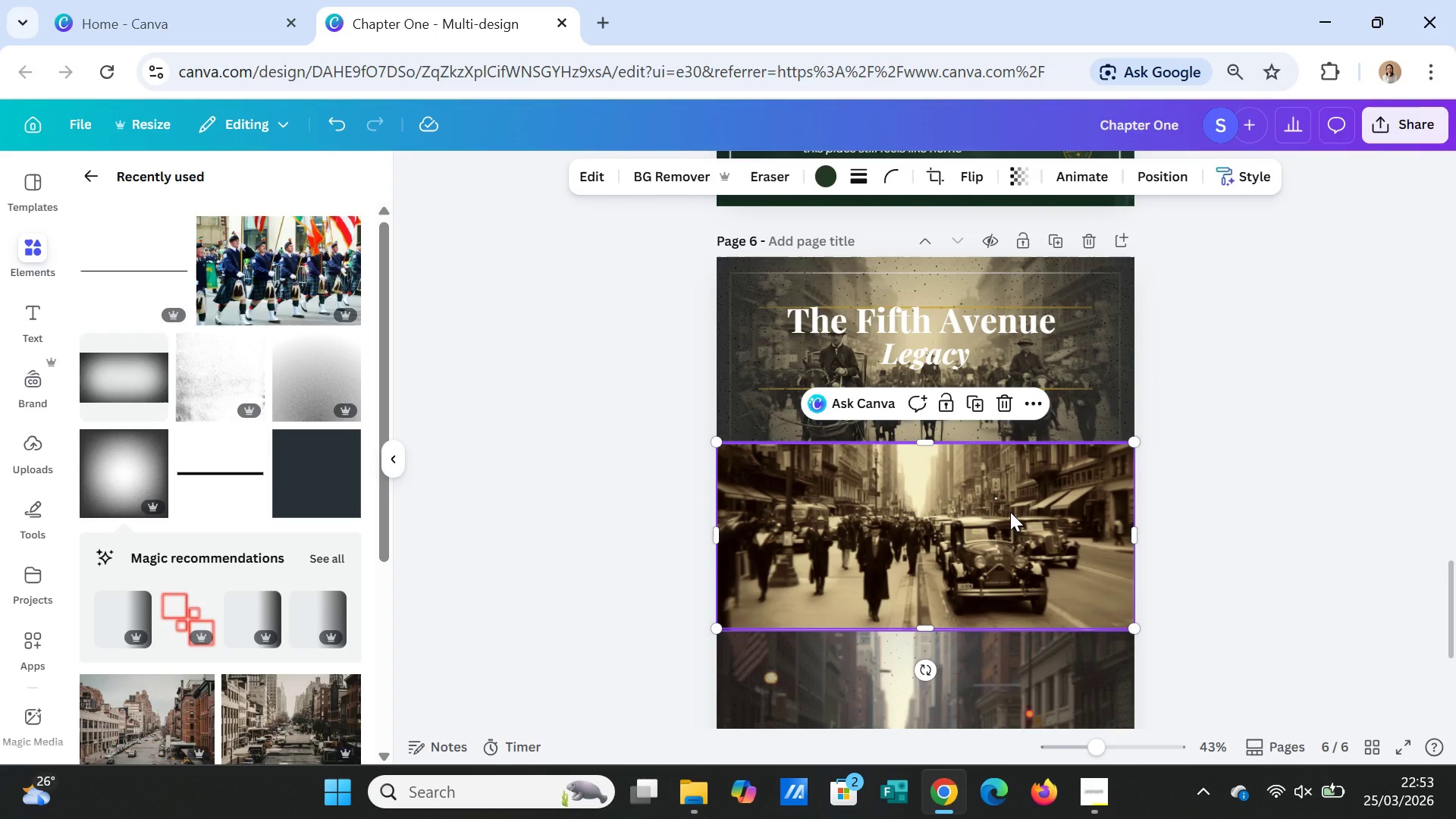 
right_click([1009, 510])
 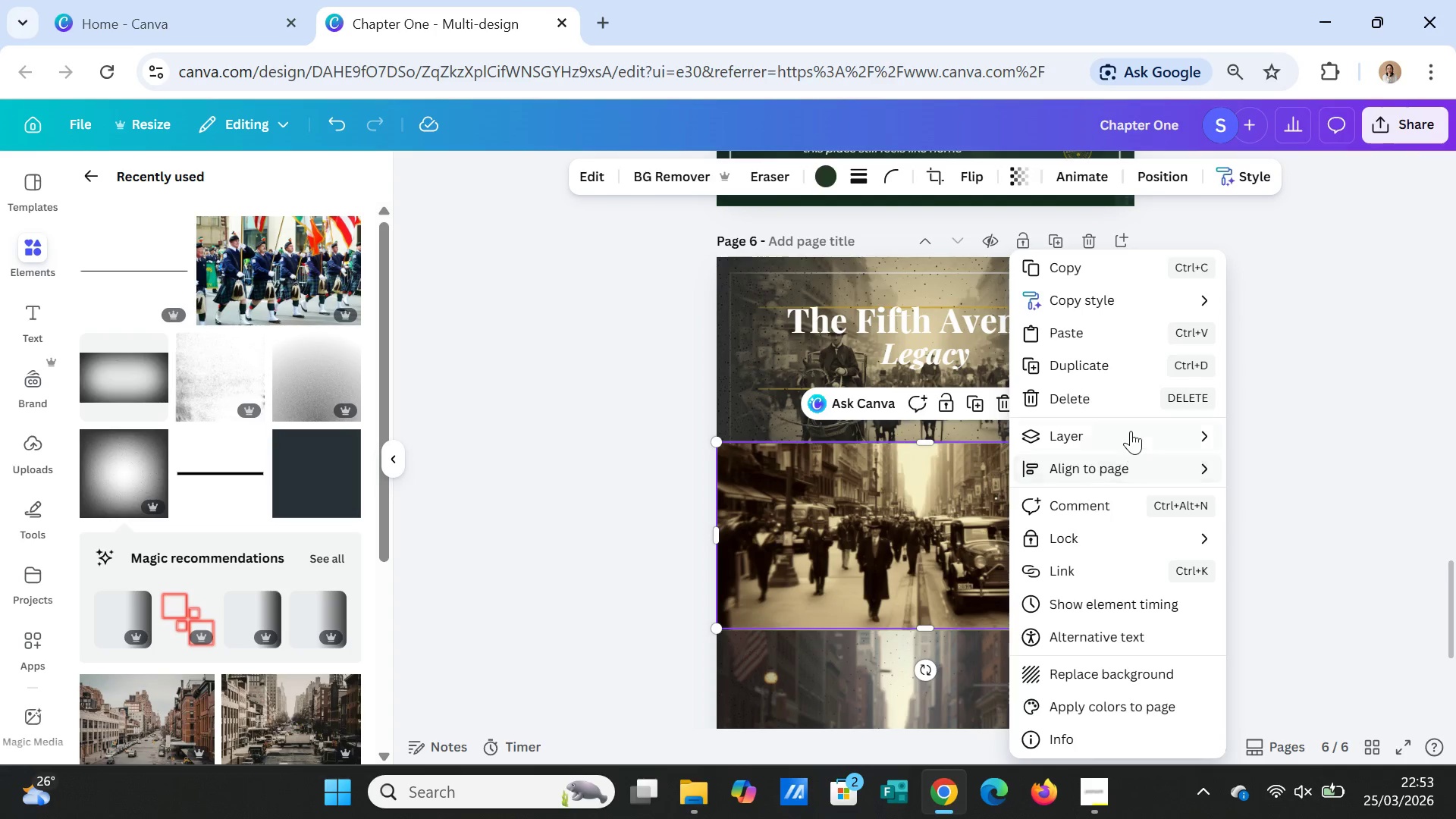 
left_click([1131, 431])
 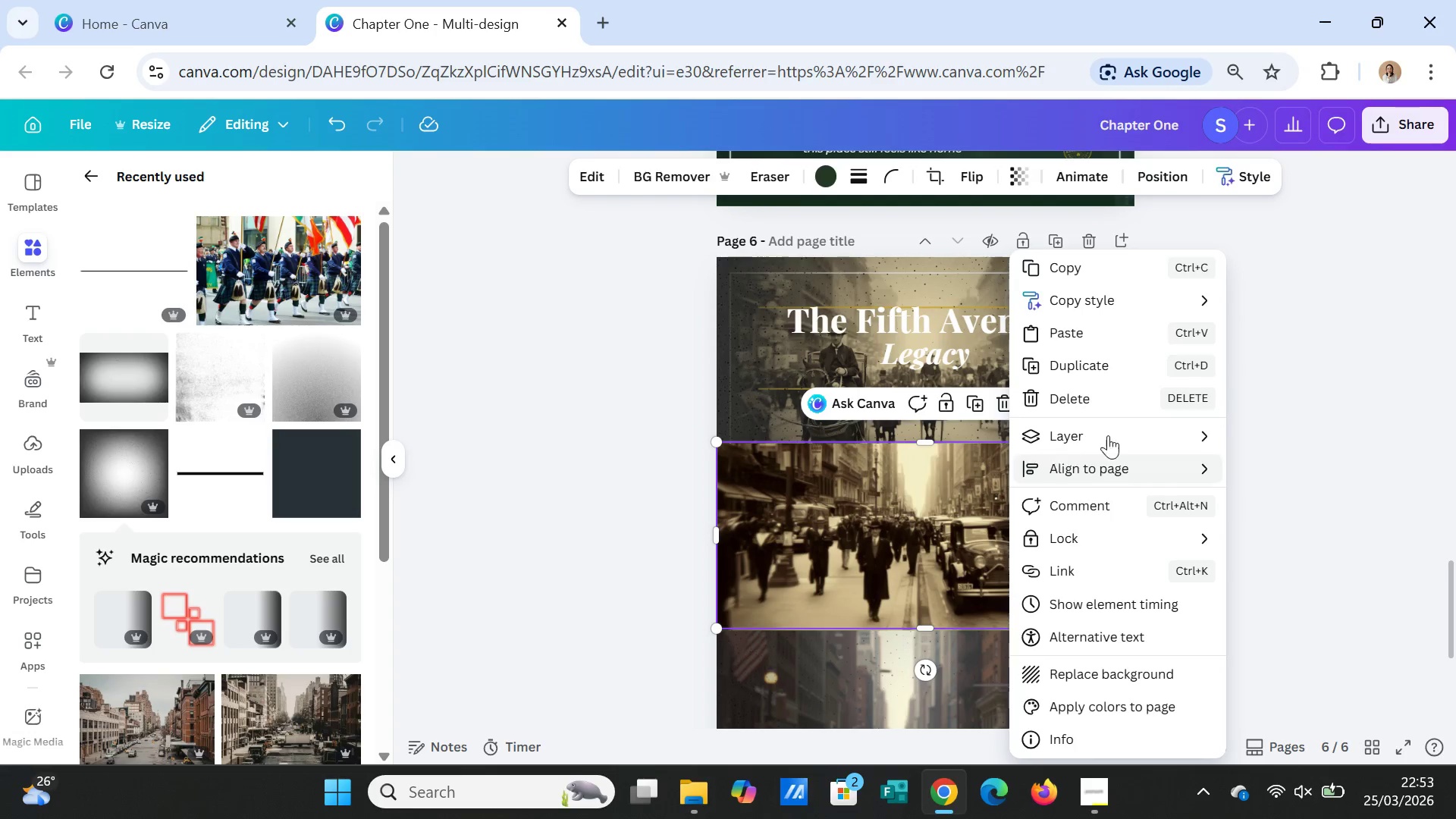 
left_click([1110, 434])
 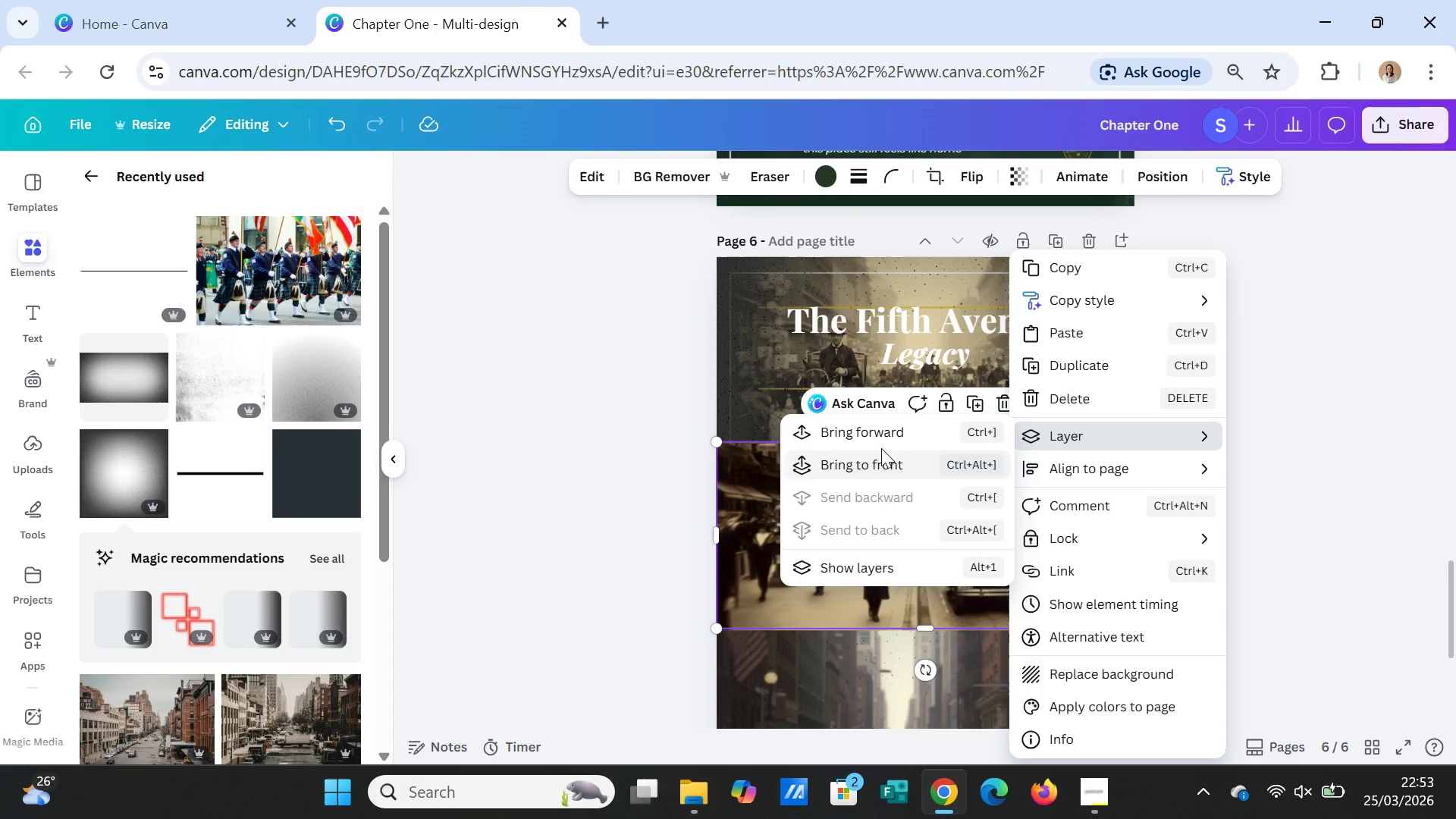 
left_click([880, 439])
 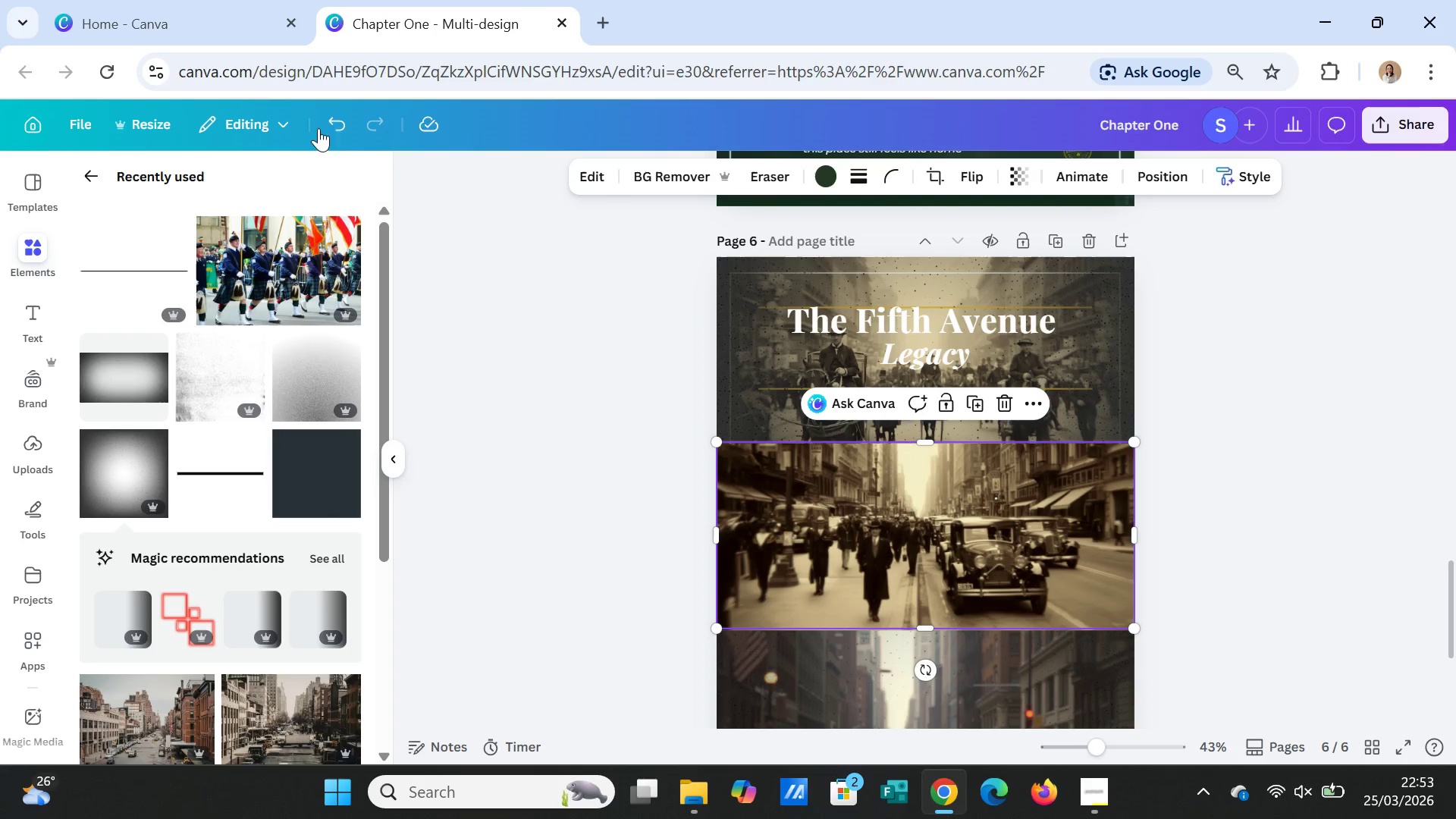 
double_click([329, 119])
 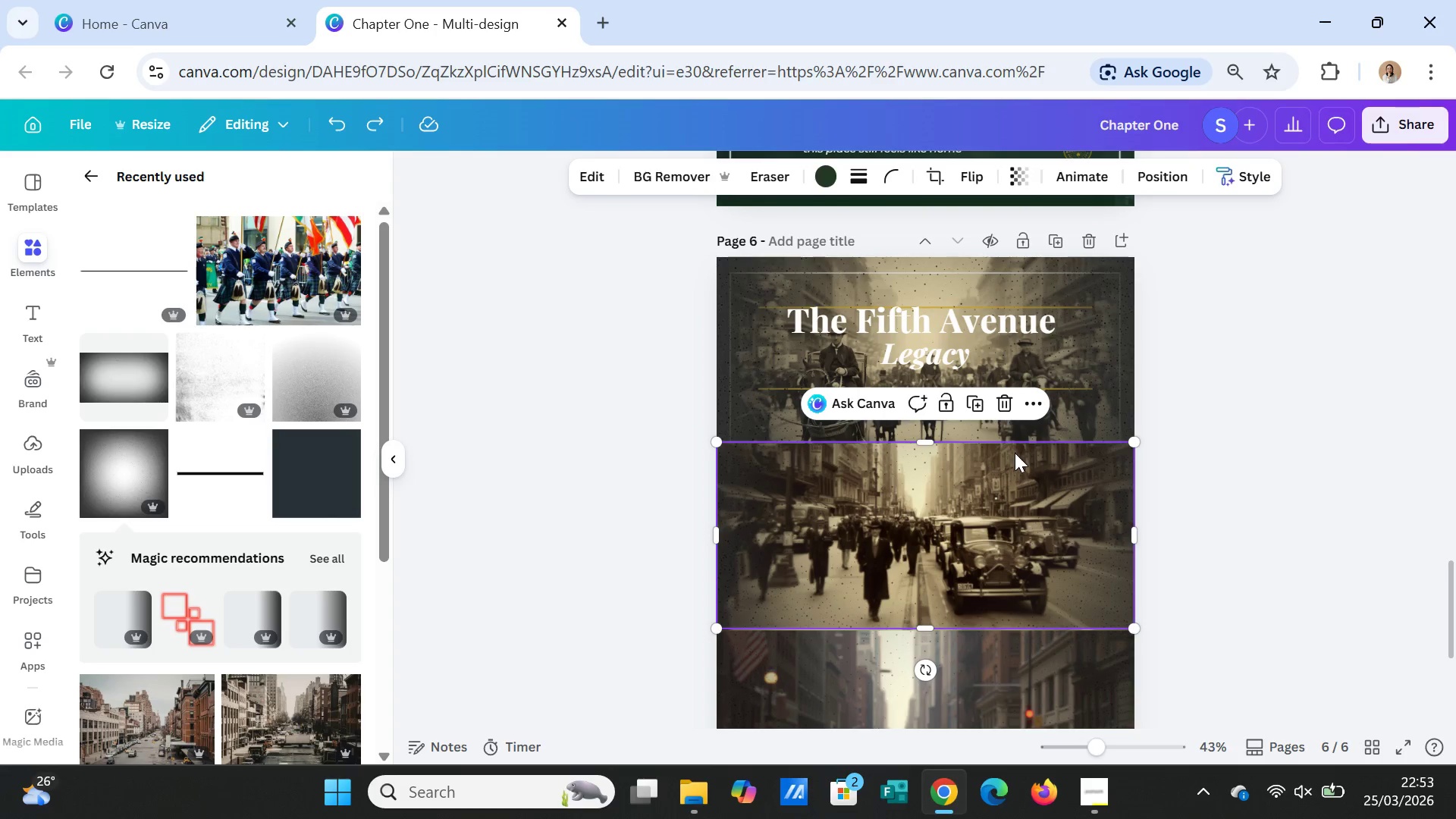 
right_click([1030, 463])
 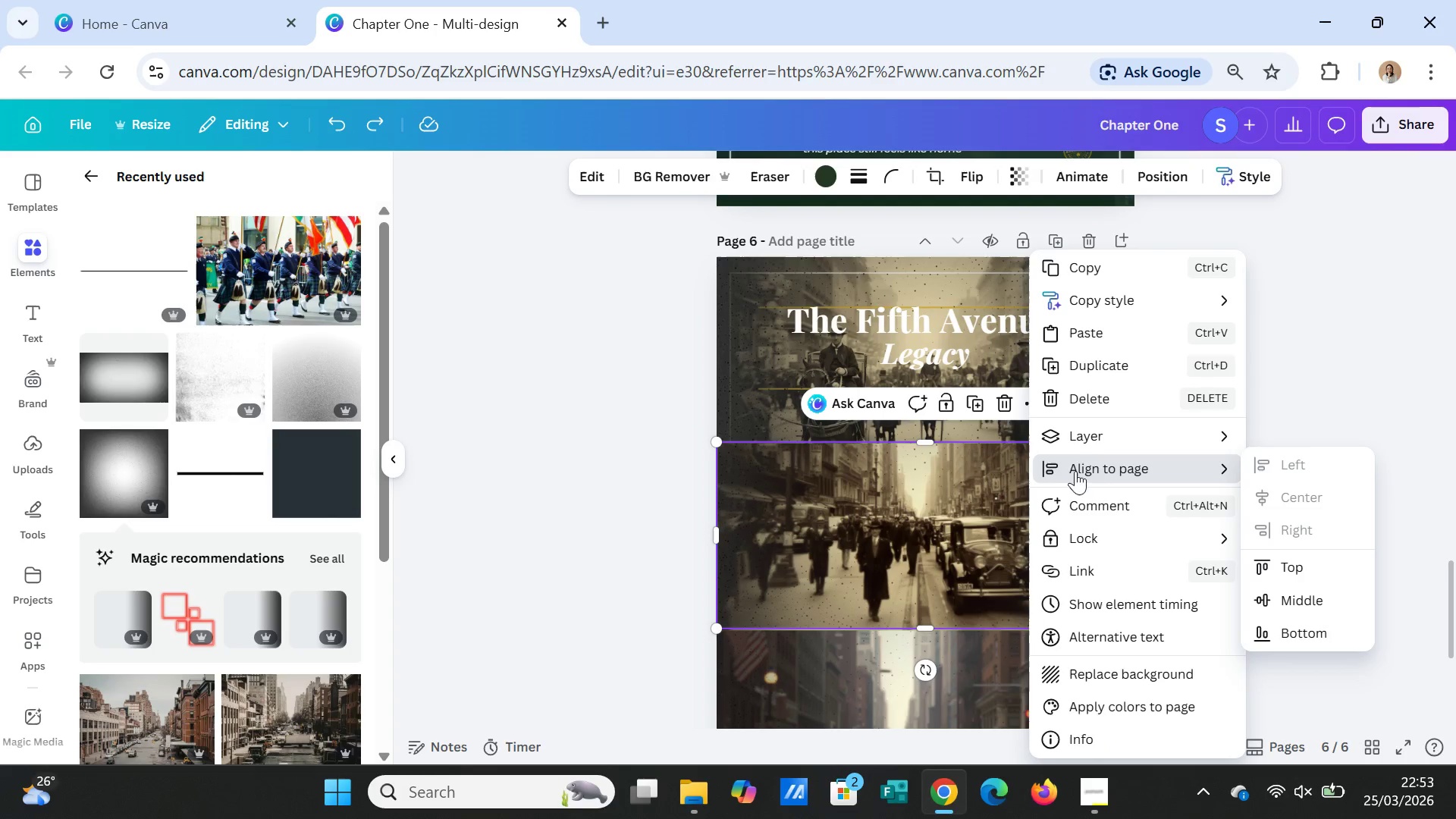 
left_click([1119, 431])
 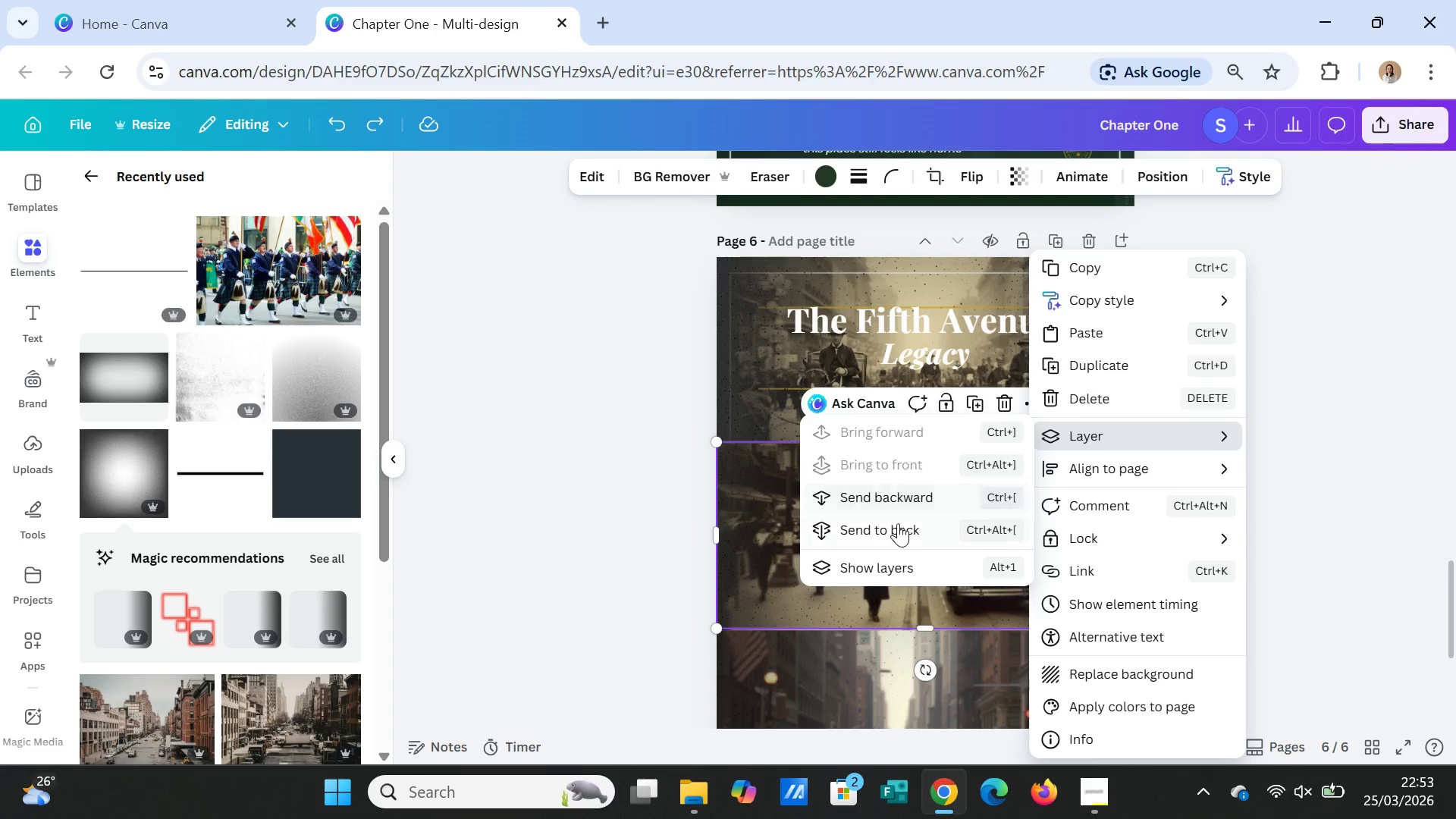 
left_click([896, 528])
 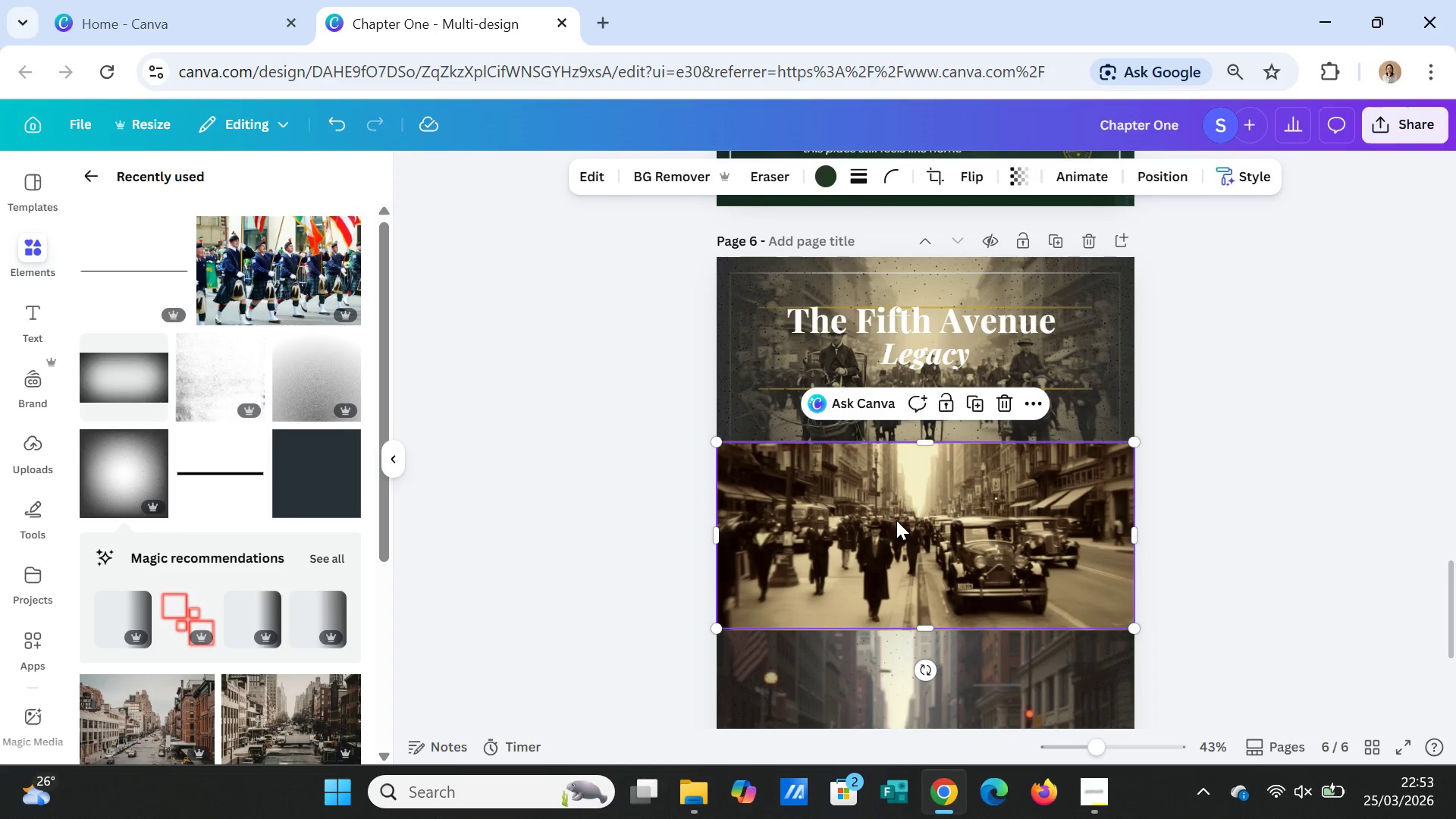 
right_click([896, 520])
 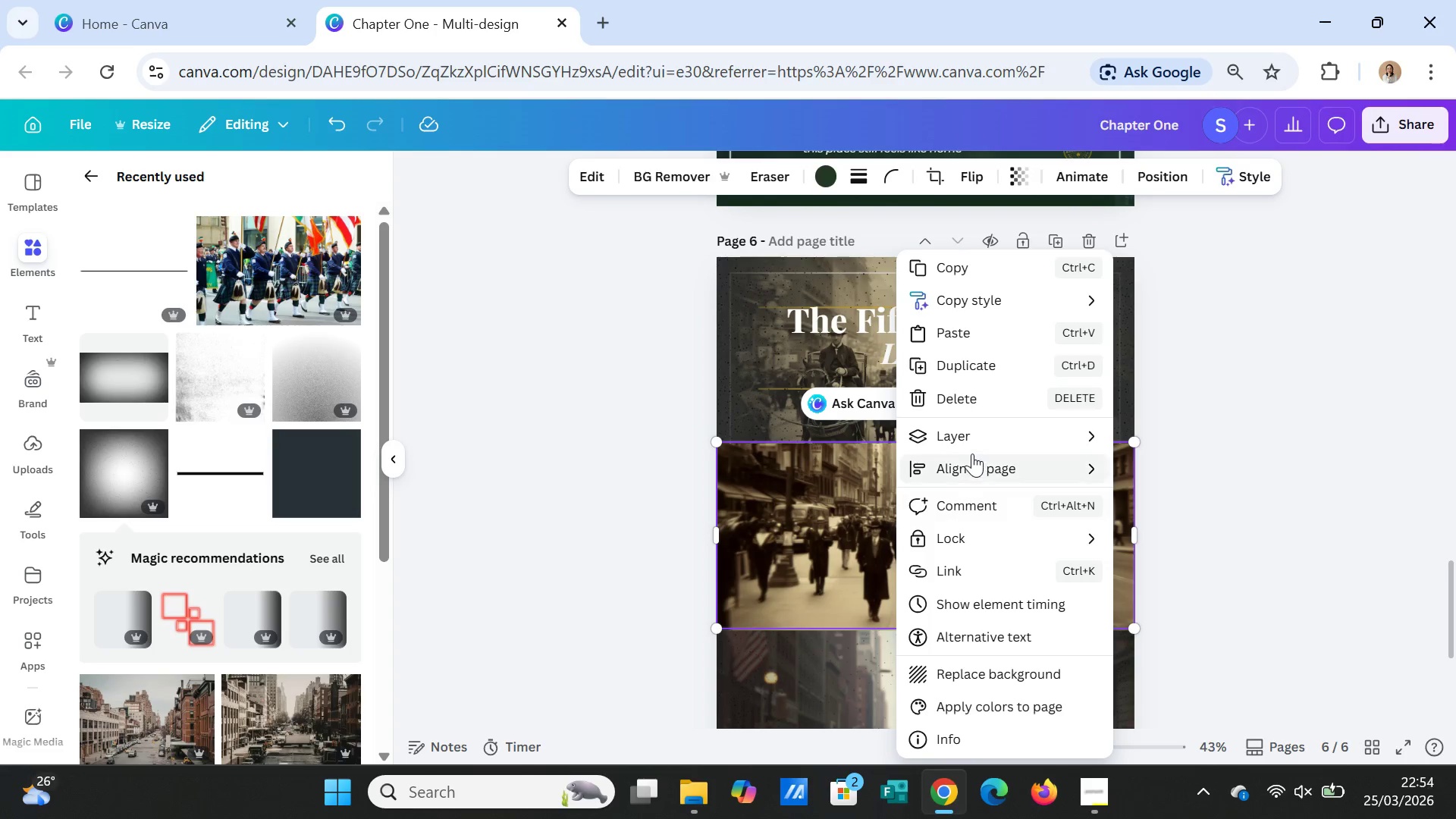 
left_click([975, 438])
 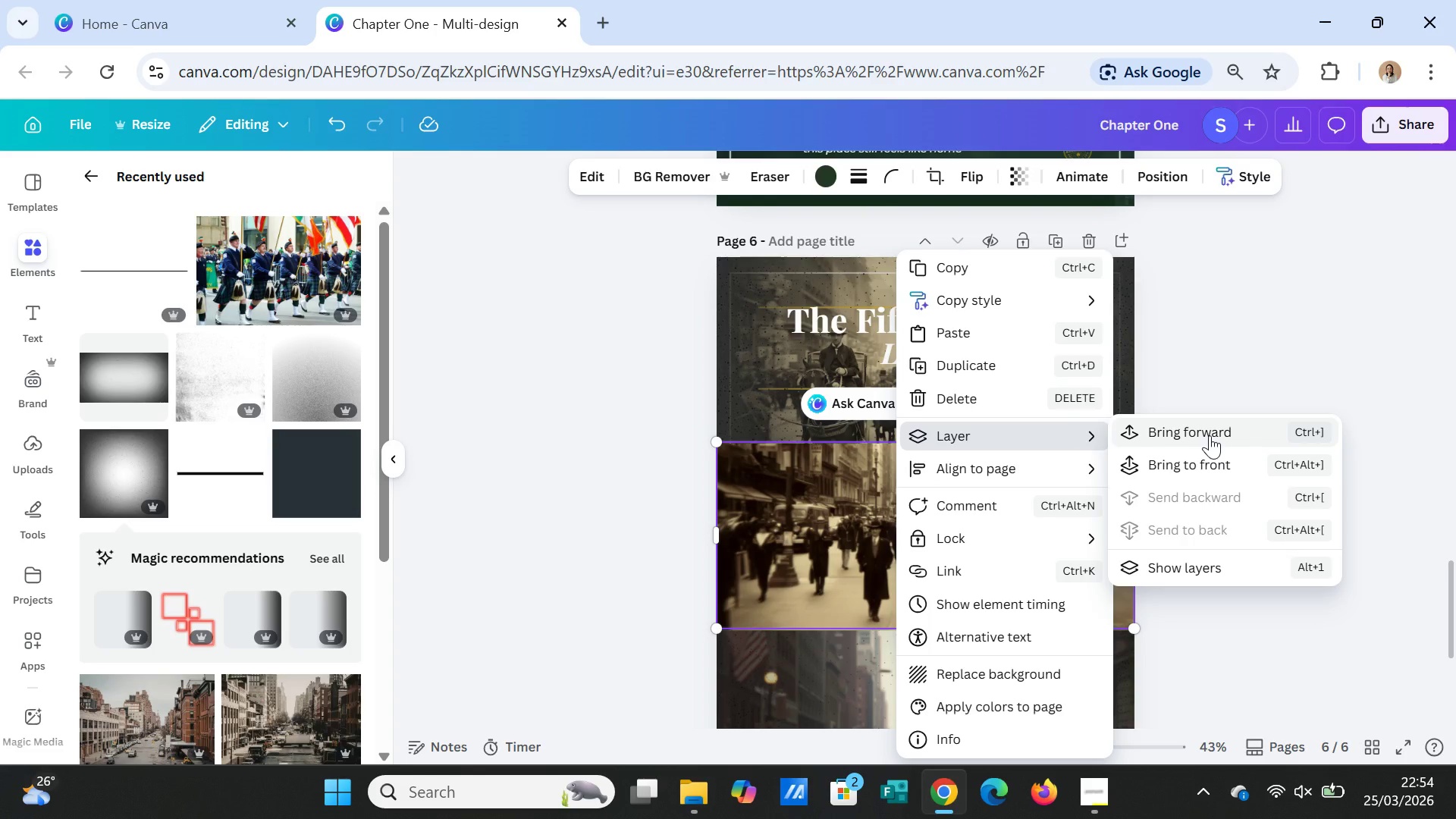 
left_click([1205, 467])
 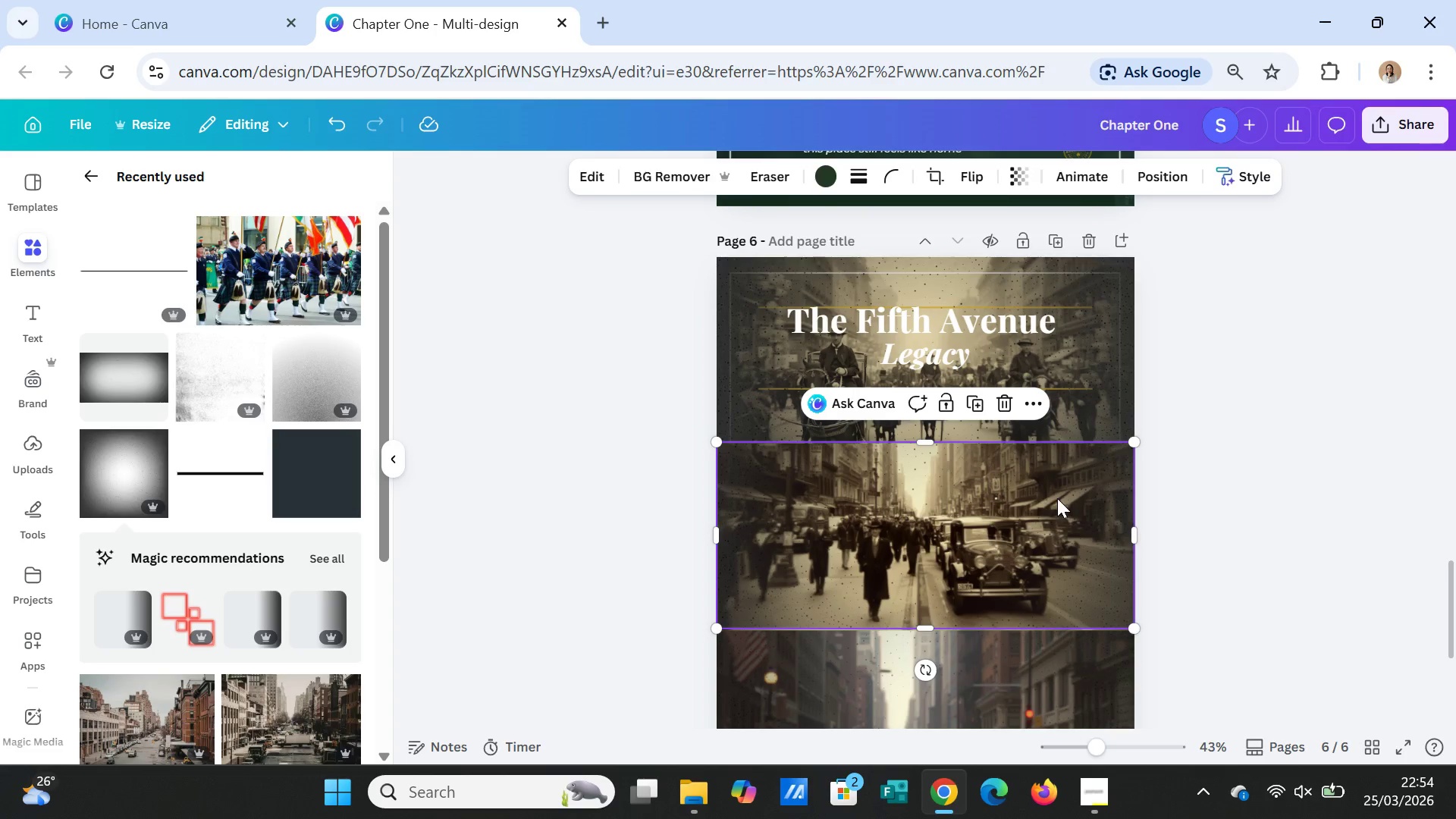 
right_click([1057, 498])
 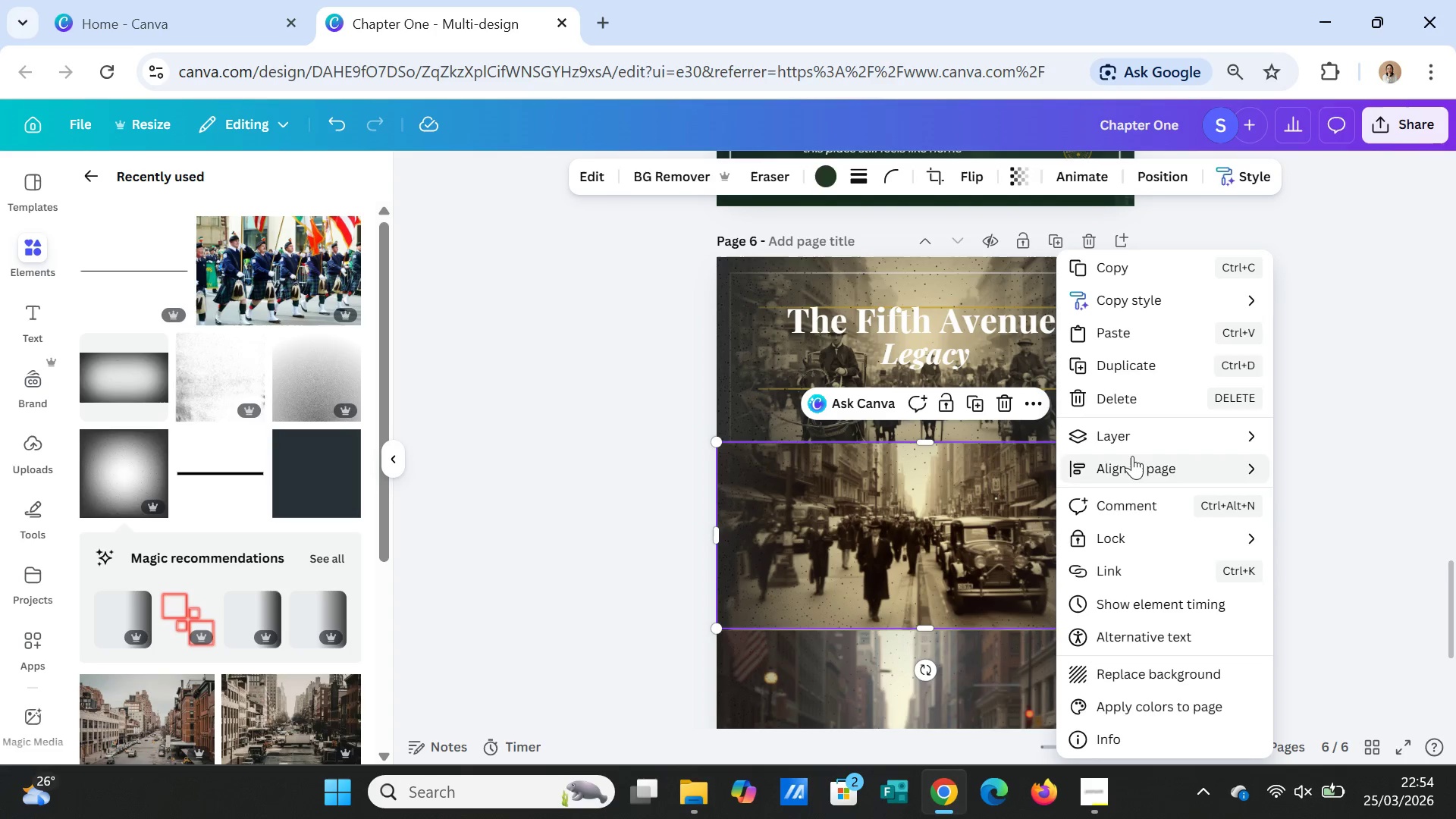 
left_click([1142, 432])
 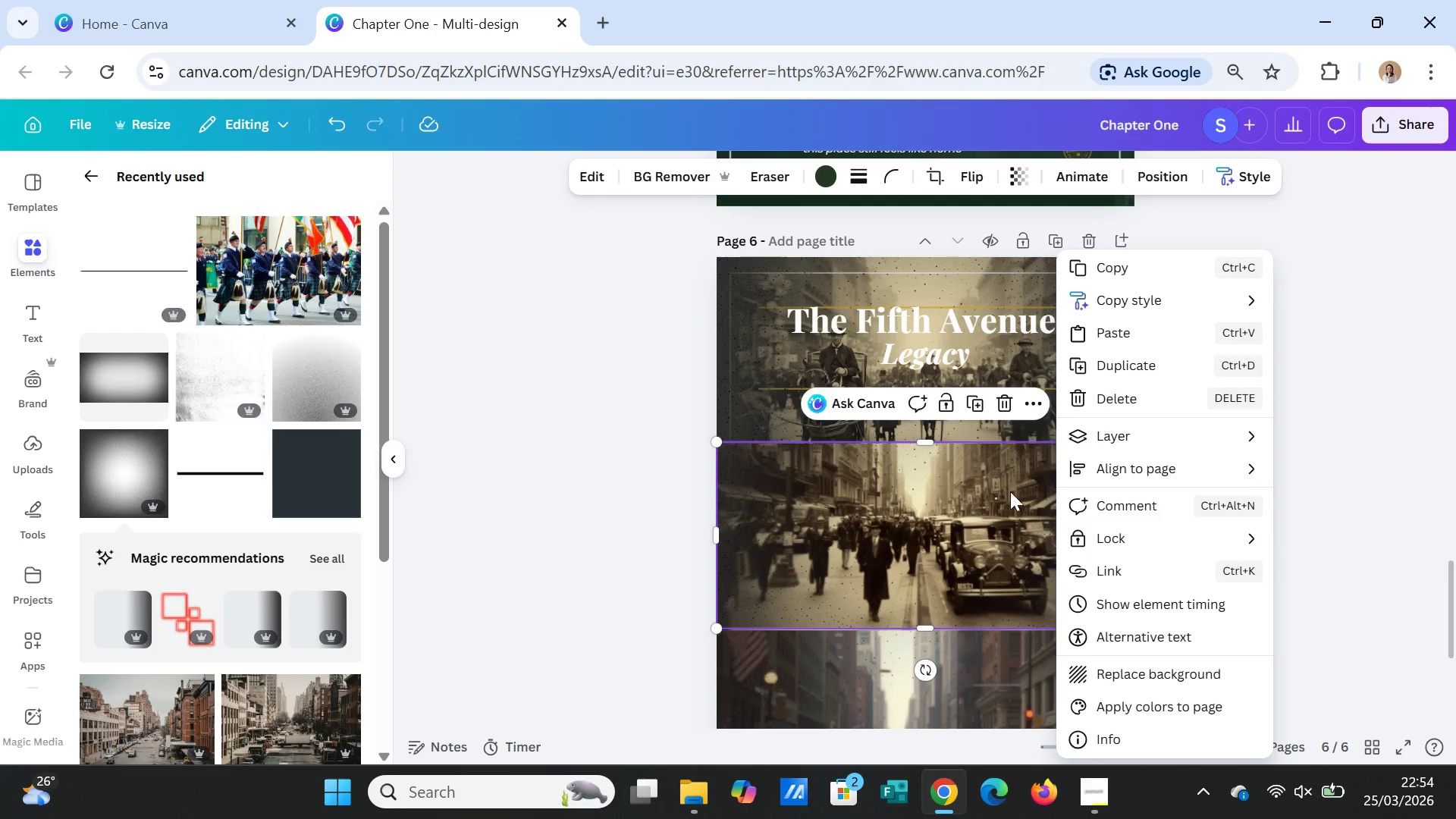 
left_click([1130, 438])
 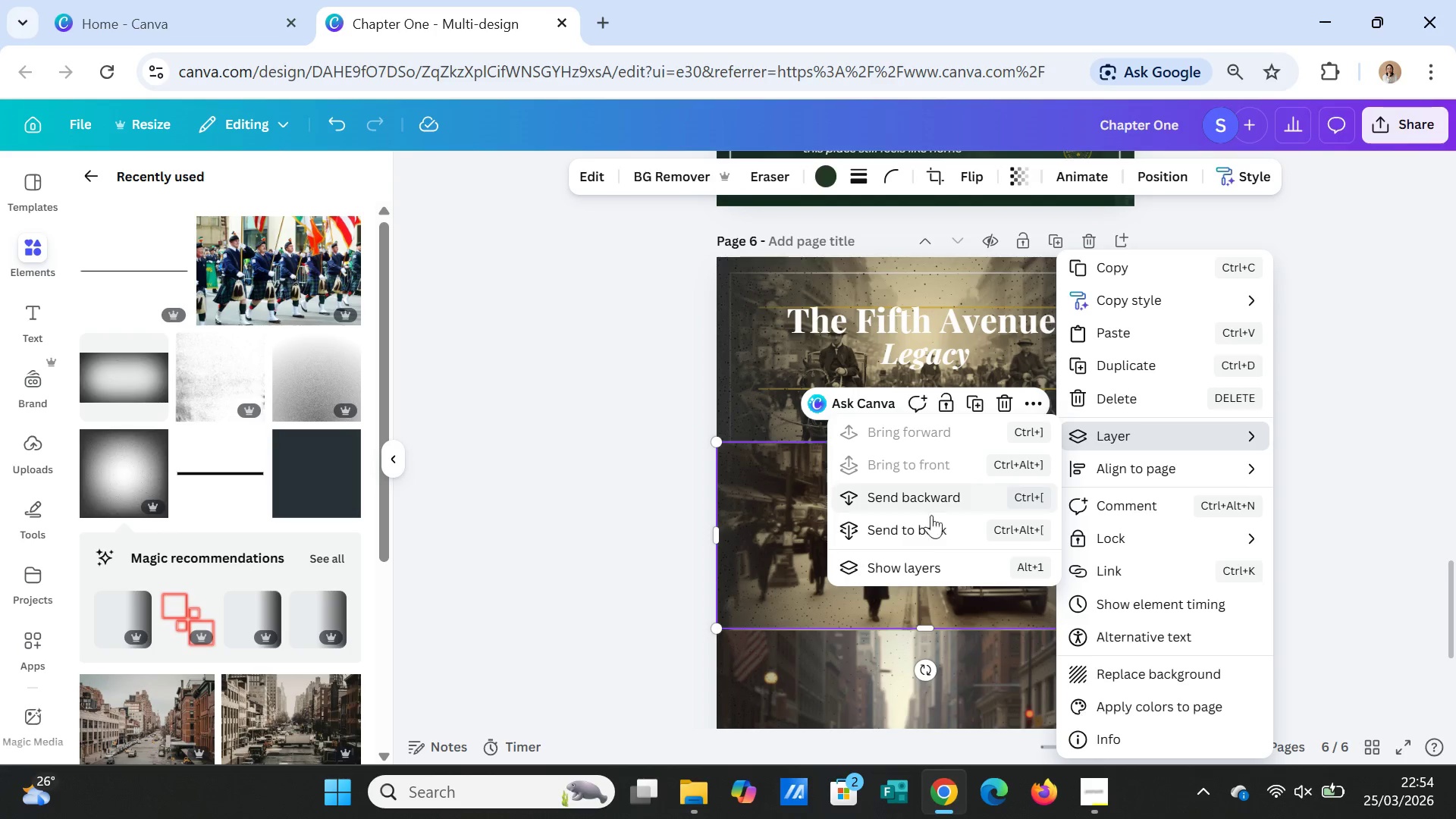 
left_click([926, 526])
 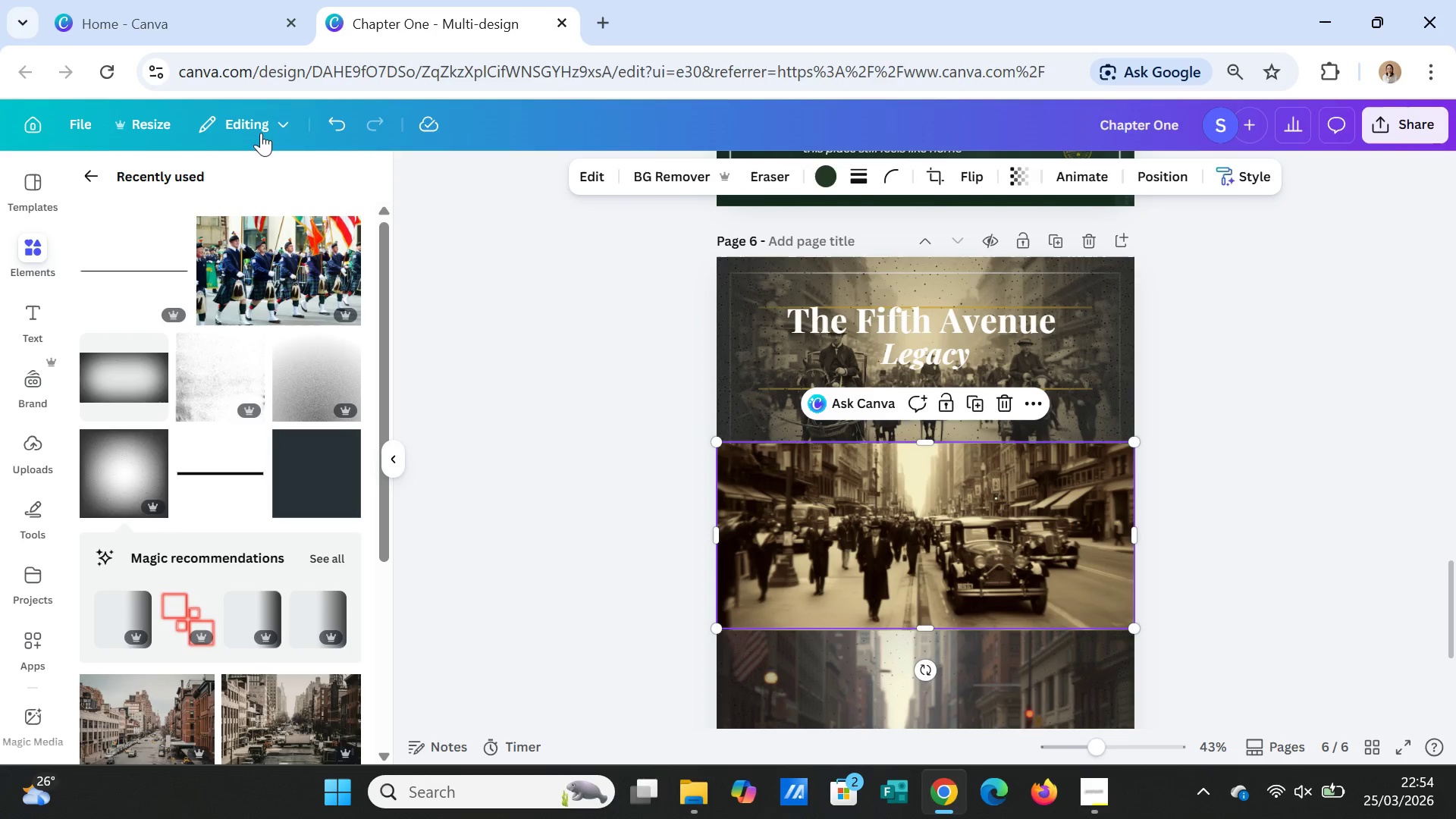 
left_click([334, 114])
 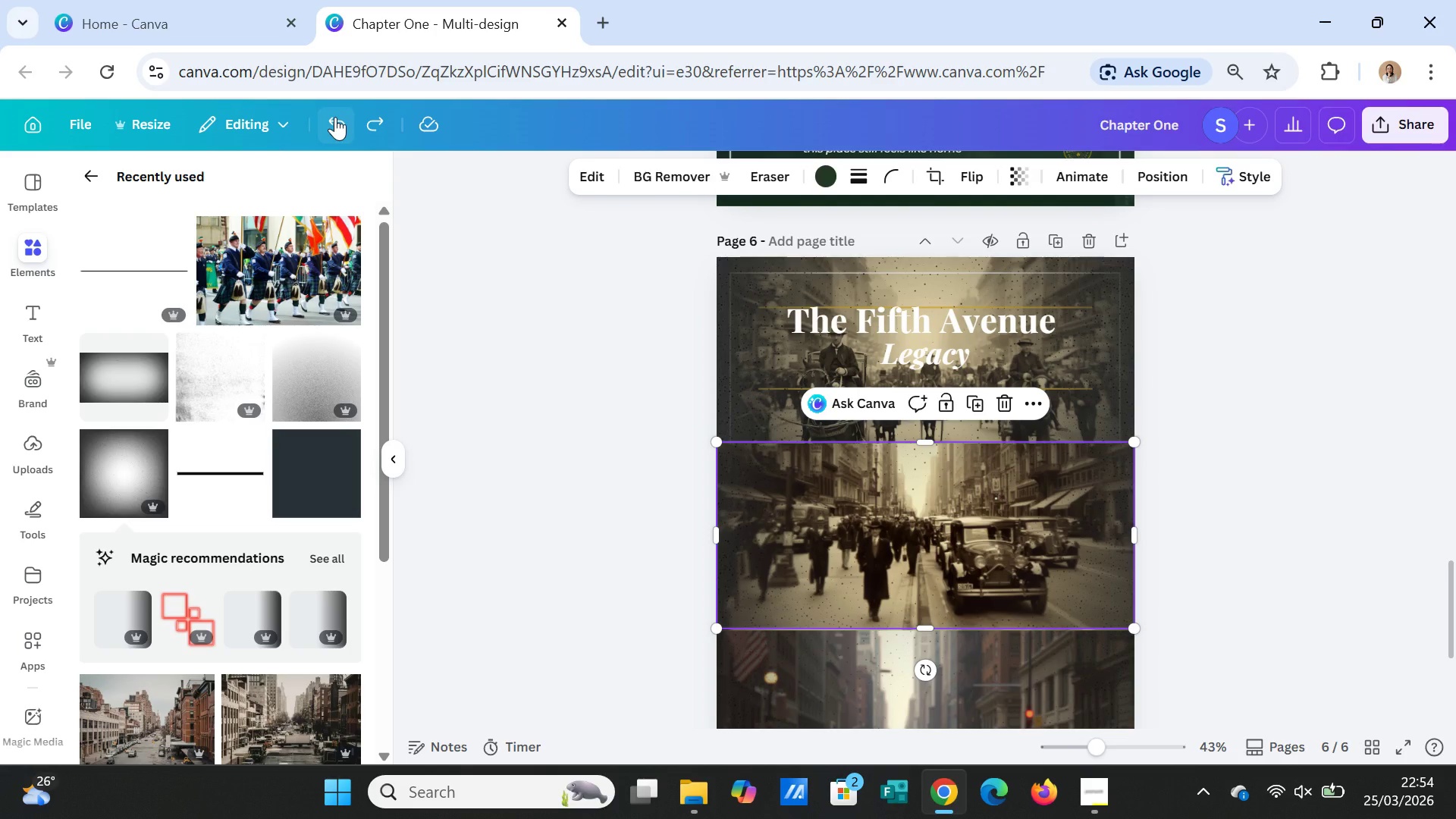 
left_click([335, 117])
 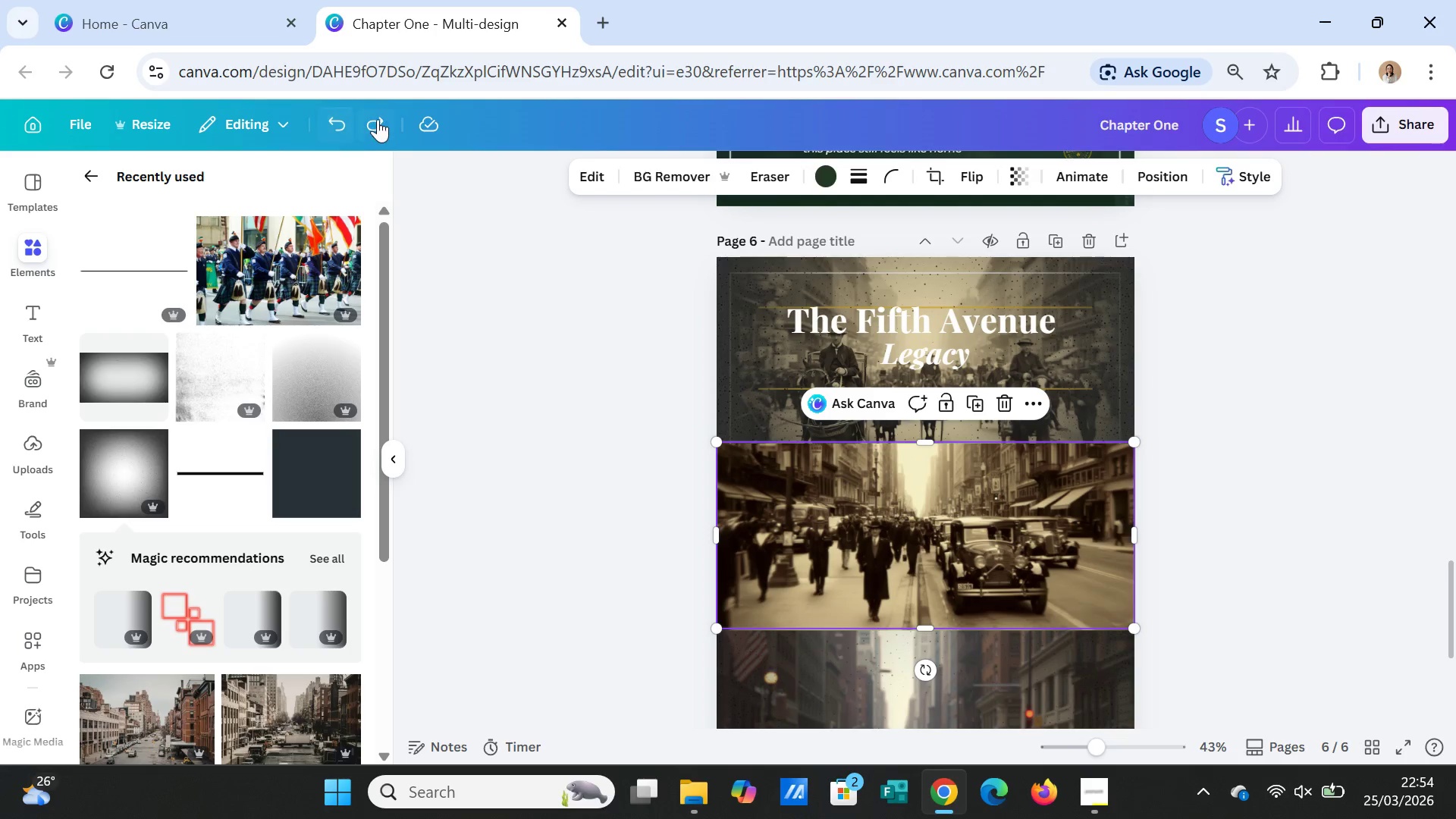 
double_click([378, 119])
 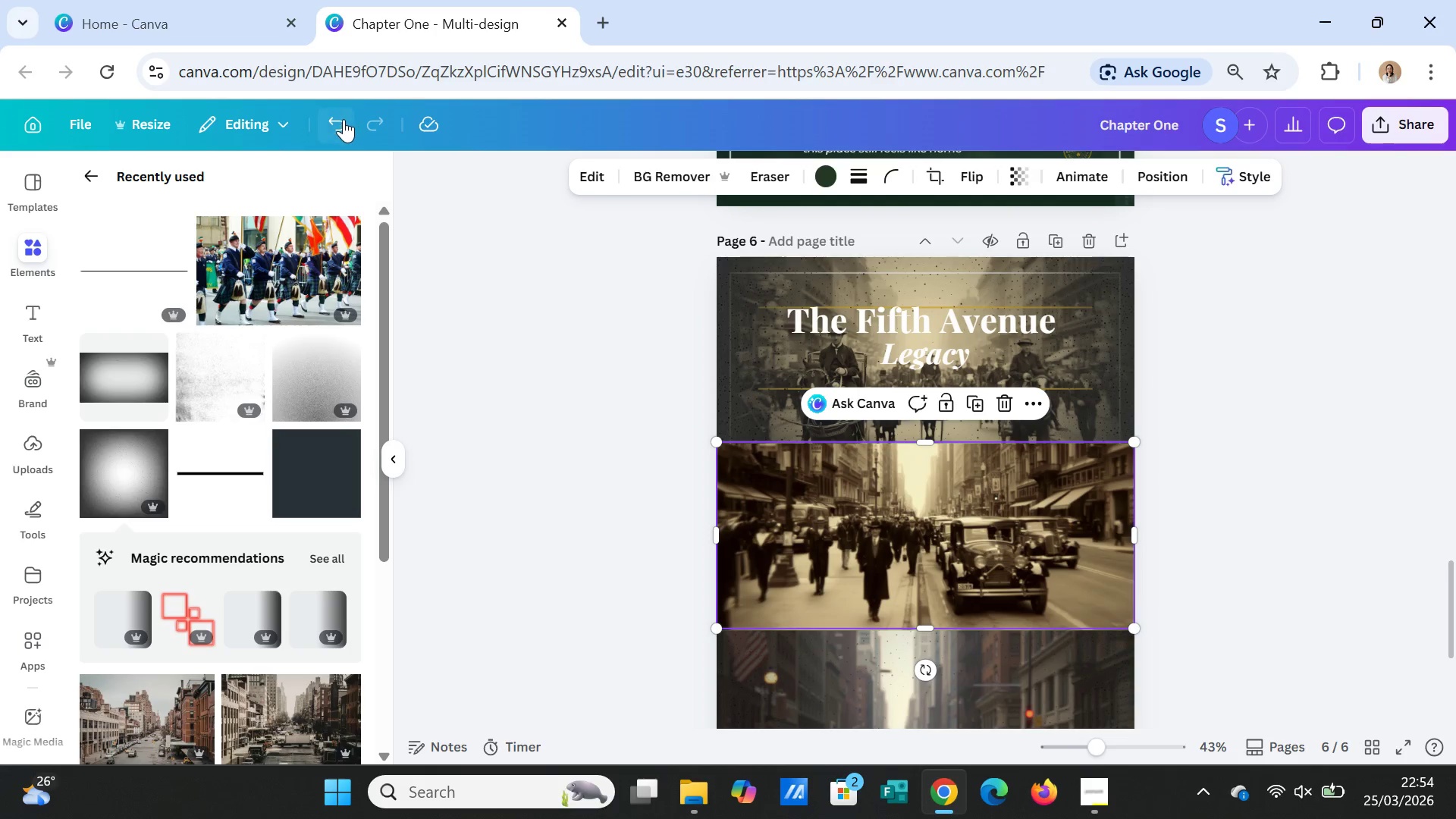 
left_click([339, 122])
 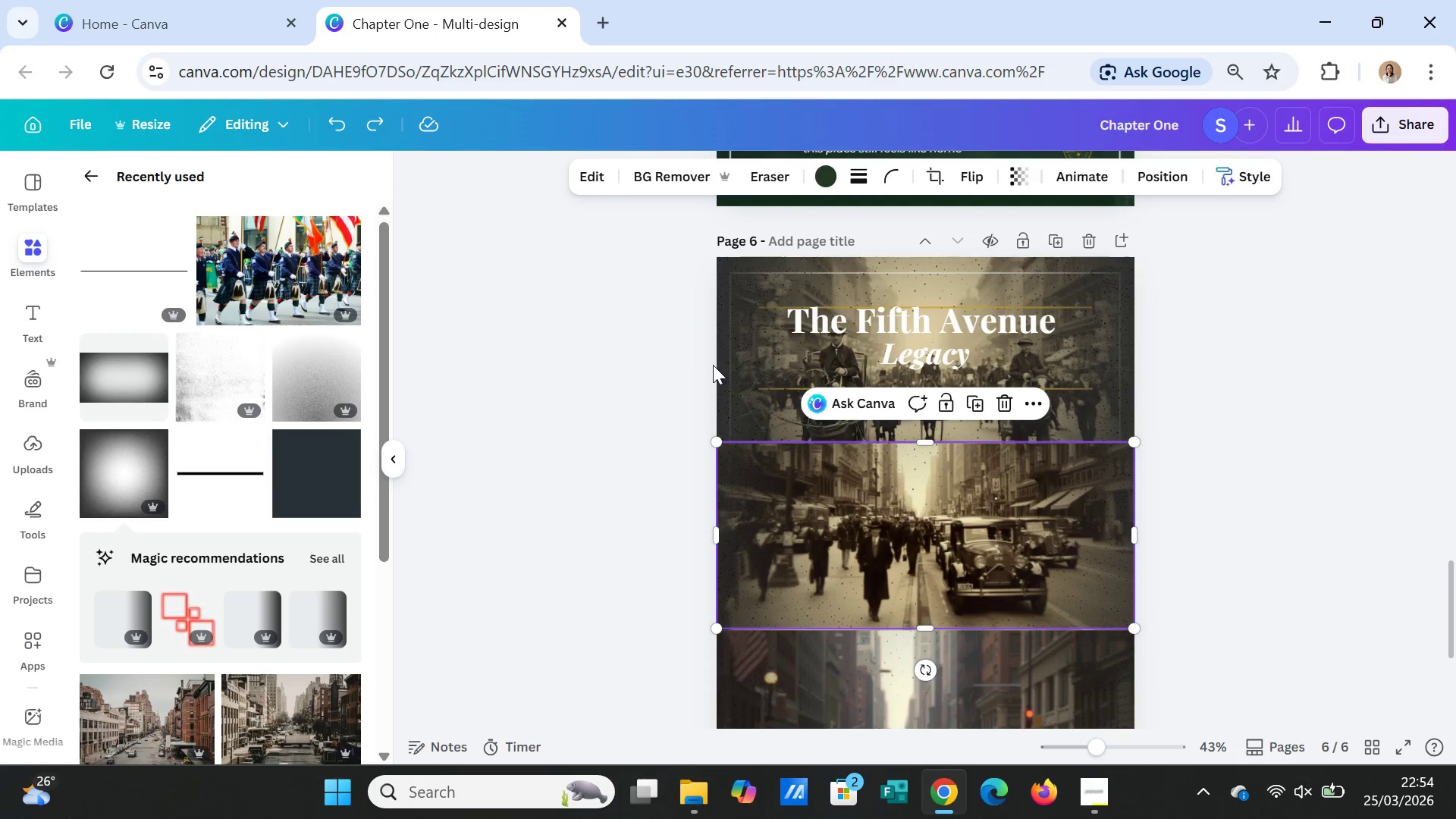 
left_click([735, 375])
 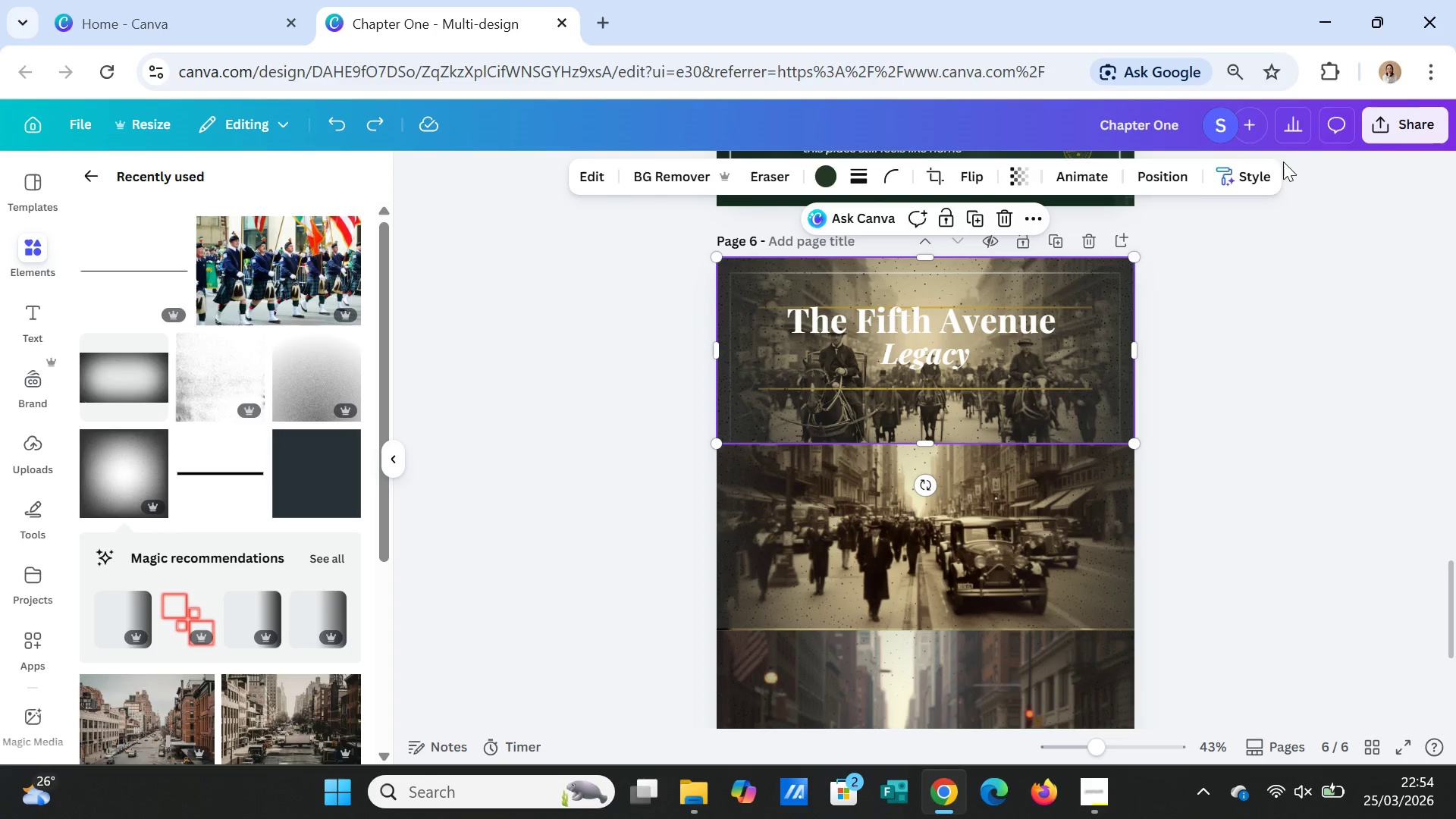 
left_click([1260, 178])
 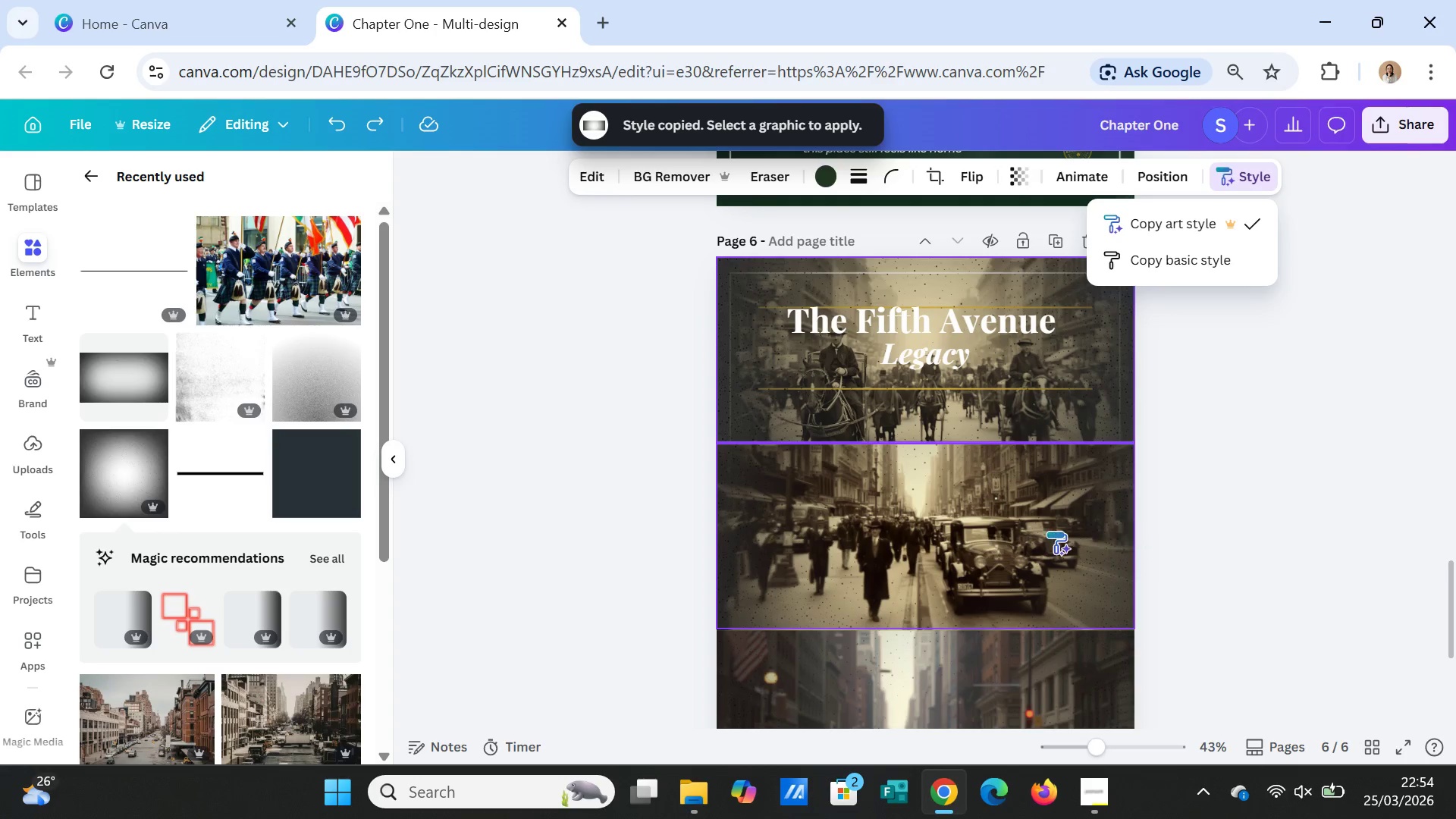 
left_click([1058, 529])
 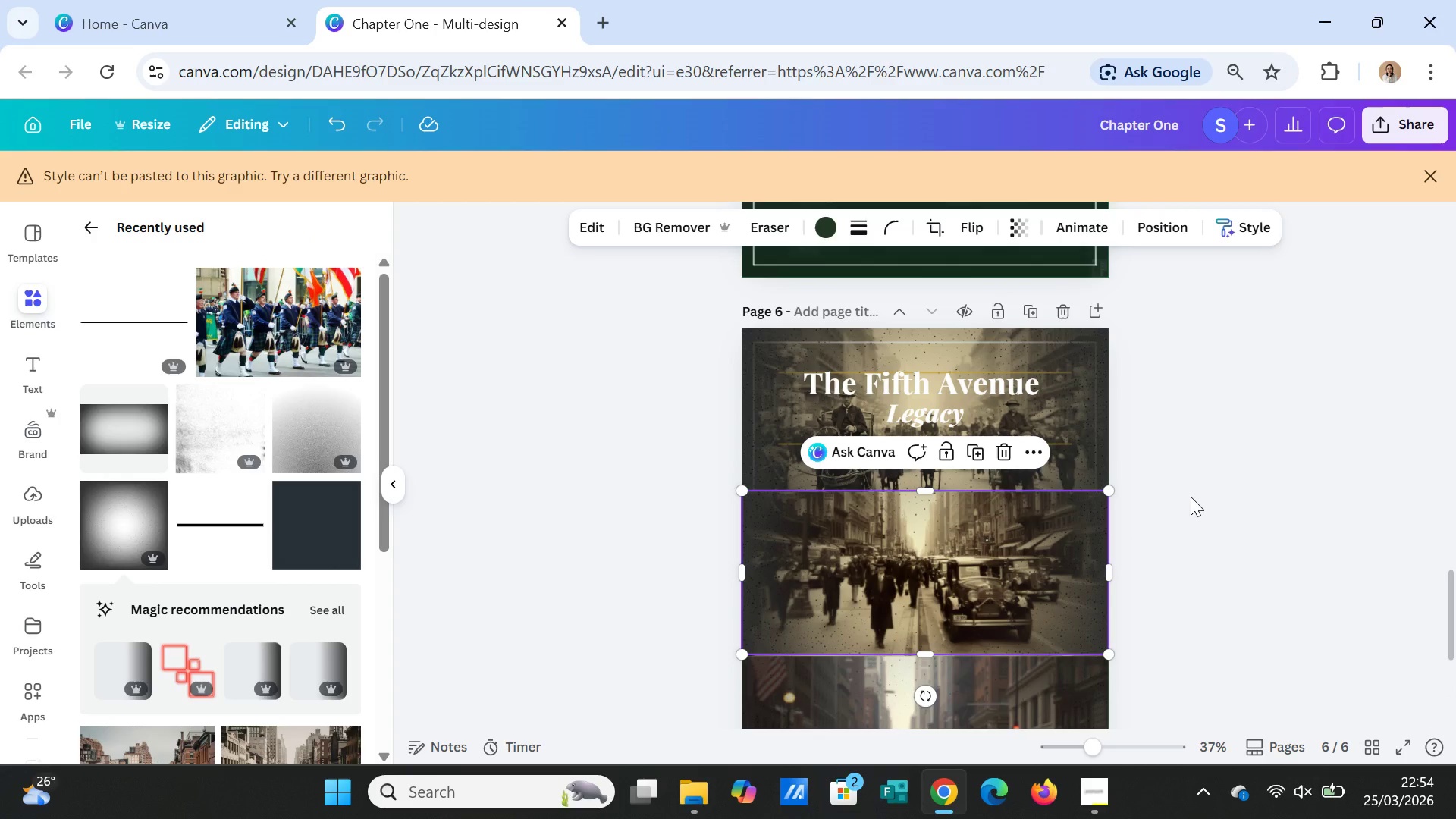 
left_click([1192, 495])
 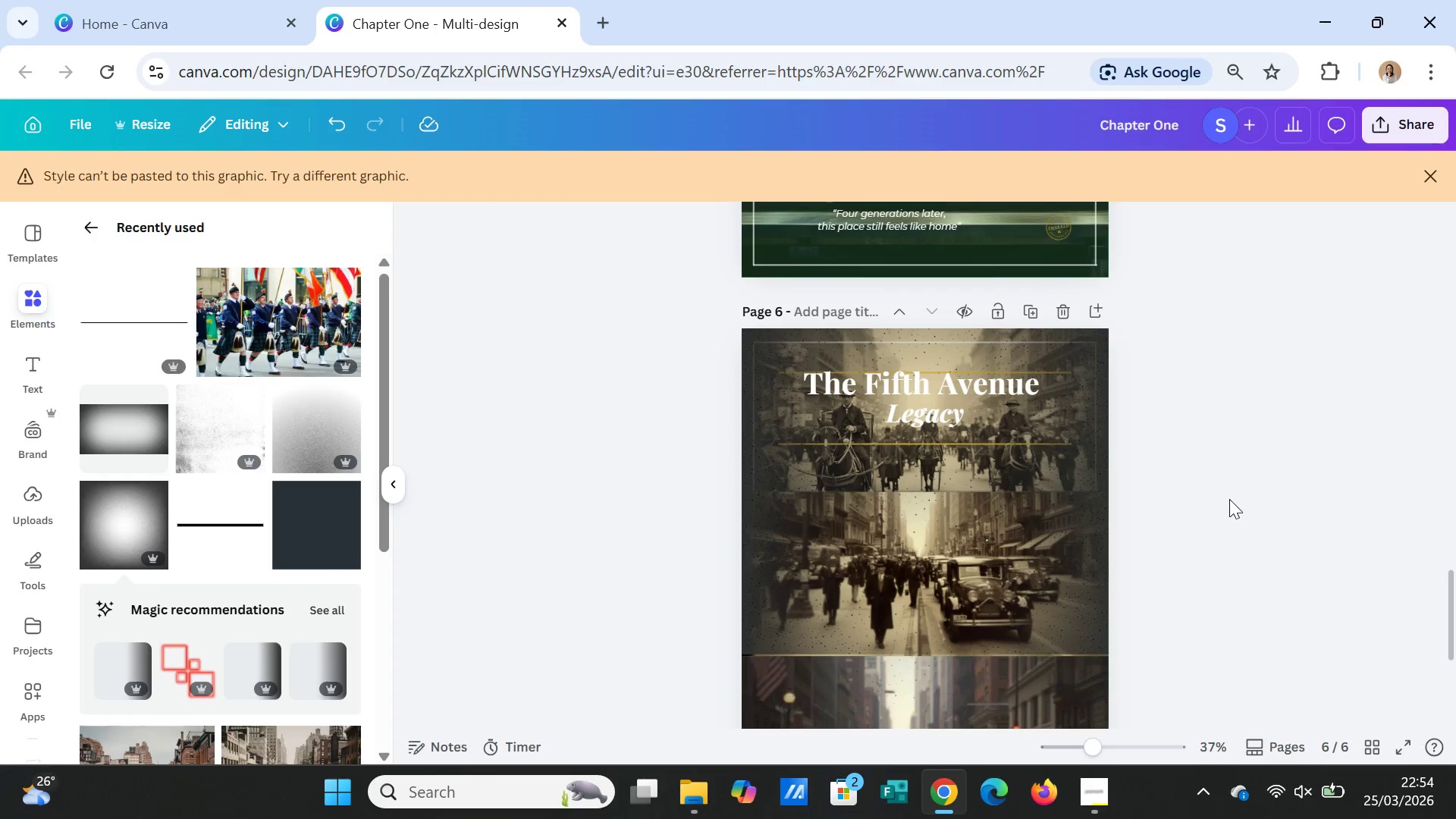 
scroll: coordinate [1238, 502], scroll_direction: down, amount: 1.0
 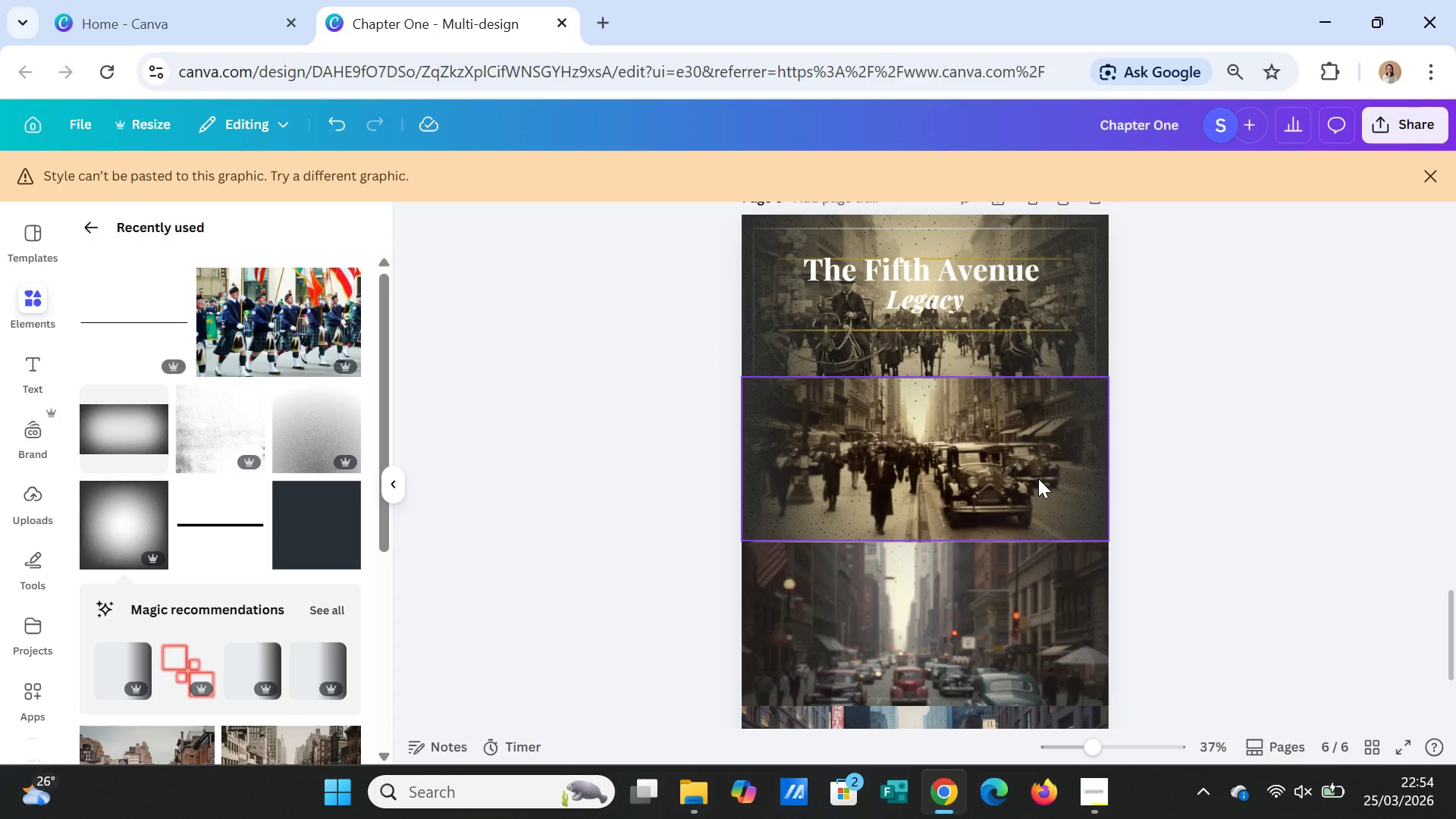 
left_click([1038, 479])
 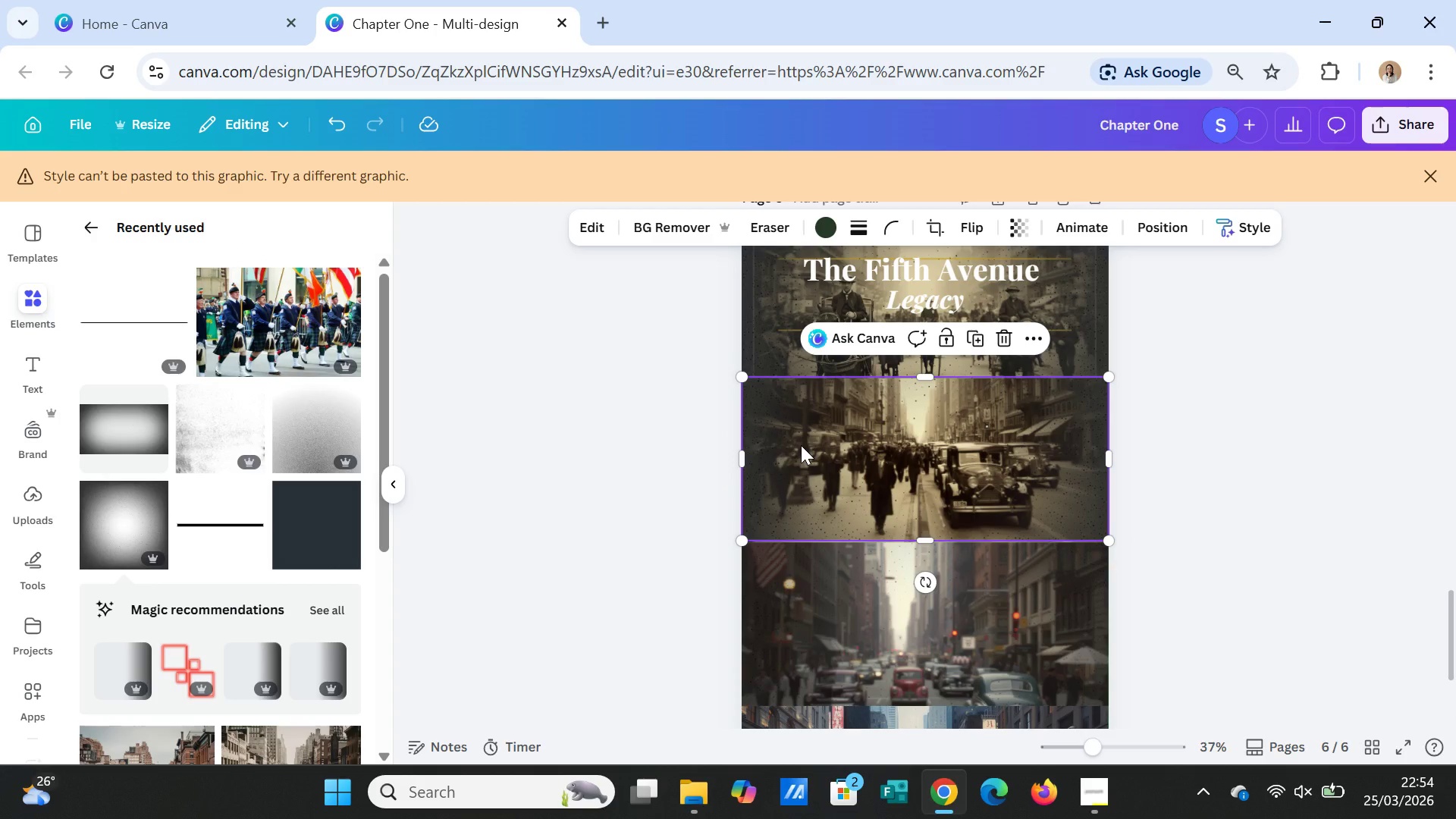 
left_click([1010, 221])
 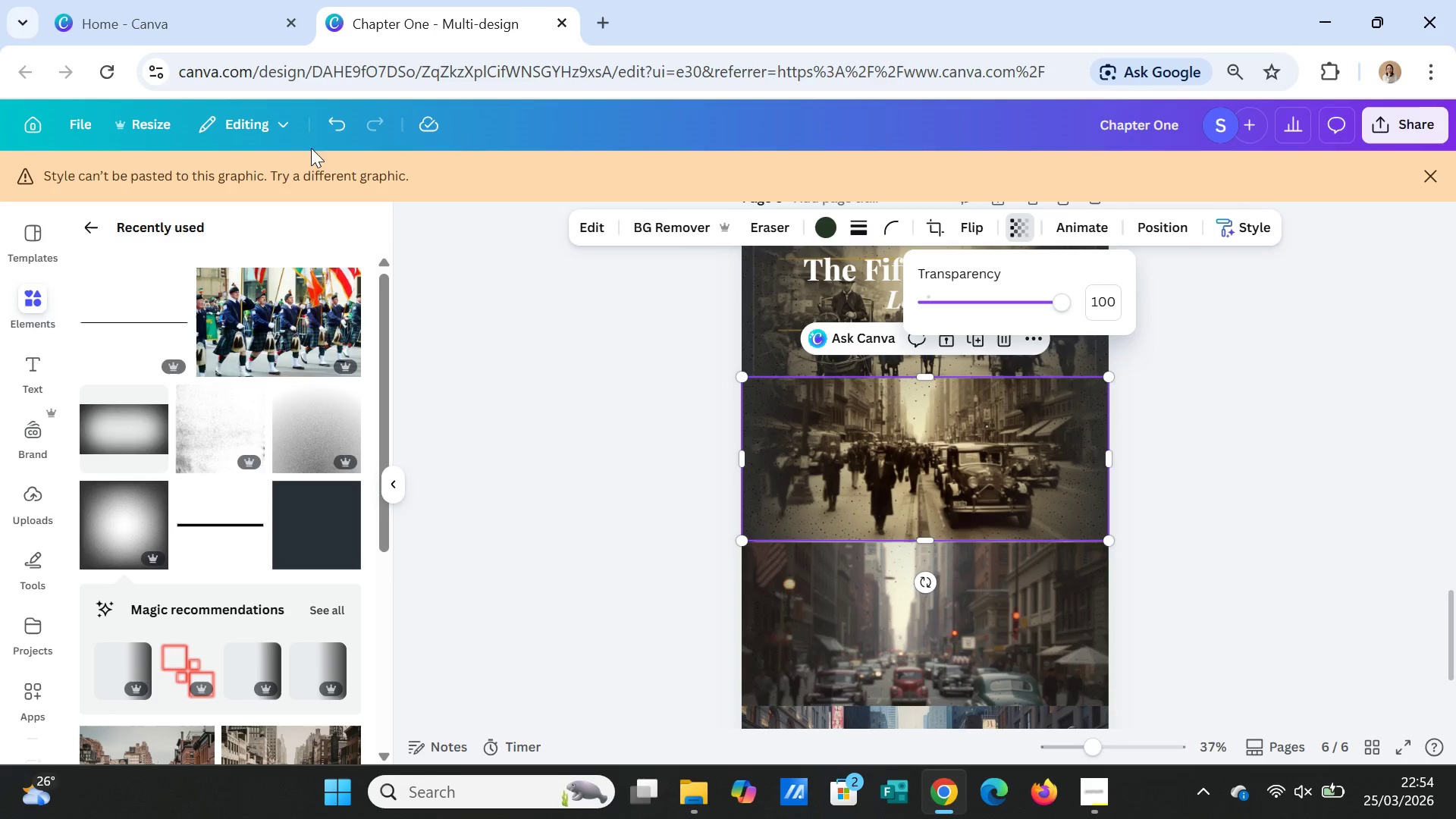 
left_click([332, 121])
 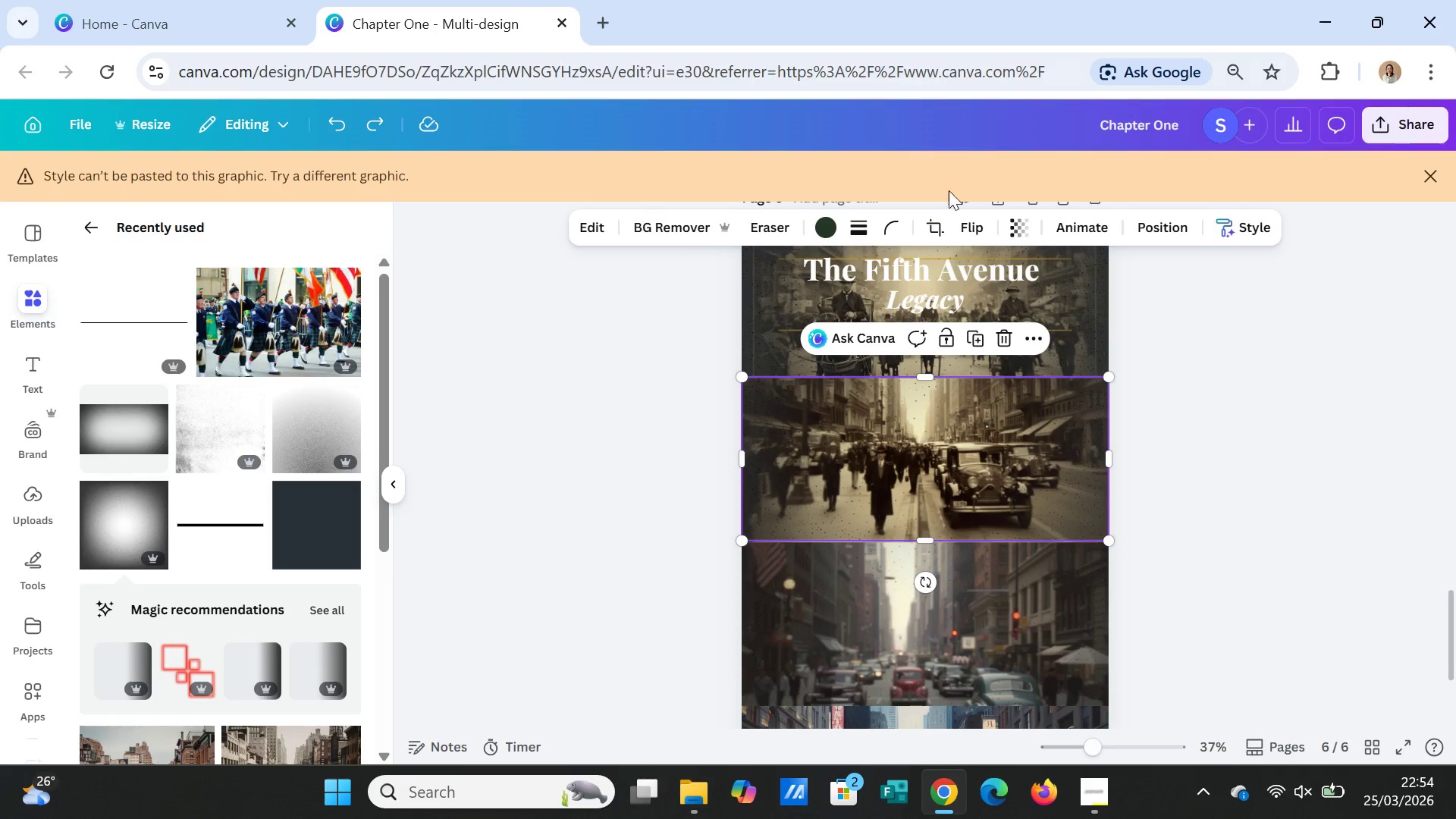 
double_click([1025, 228])
 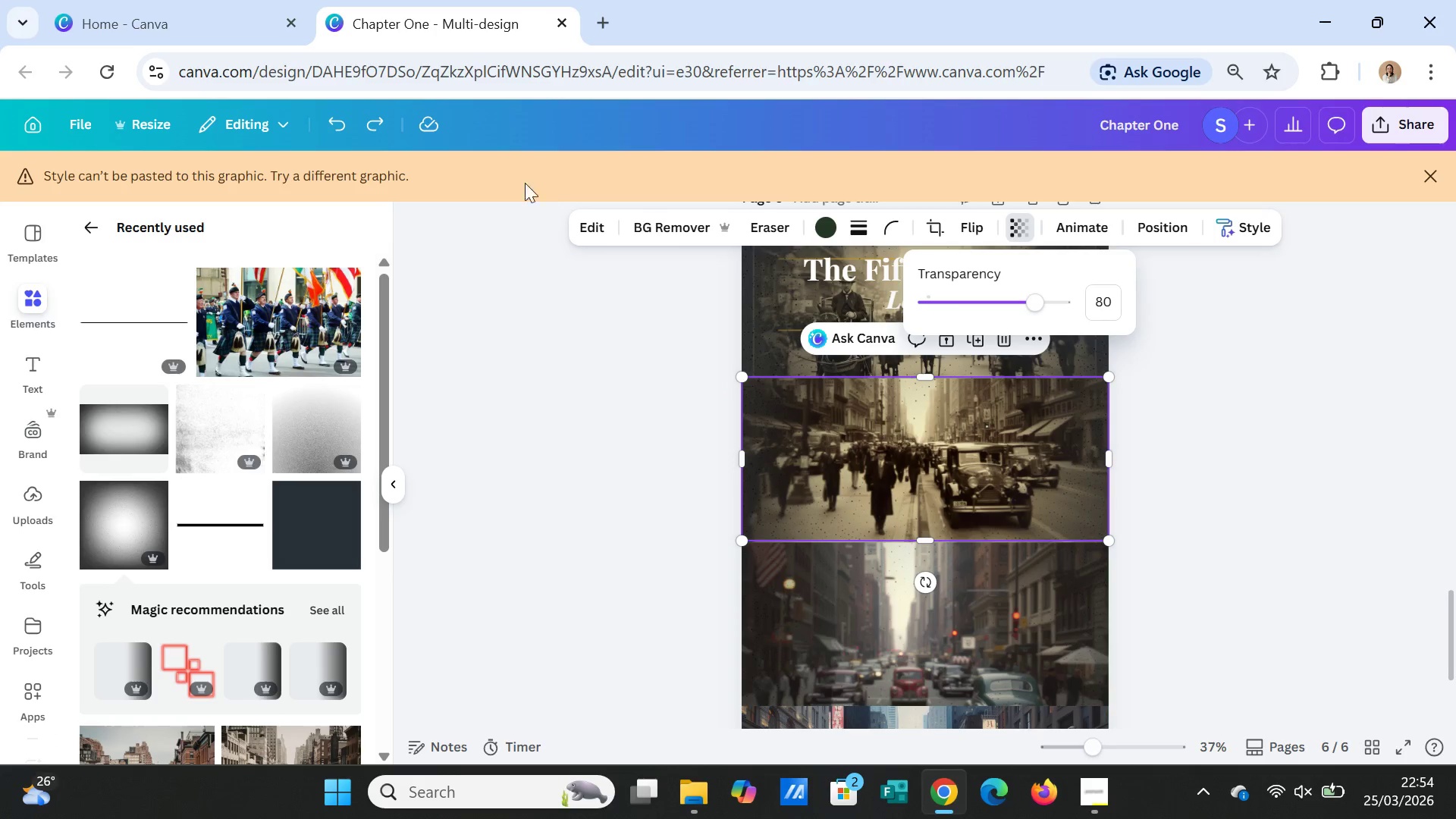 
left_click([1241, 473])
 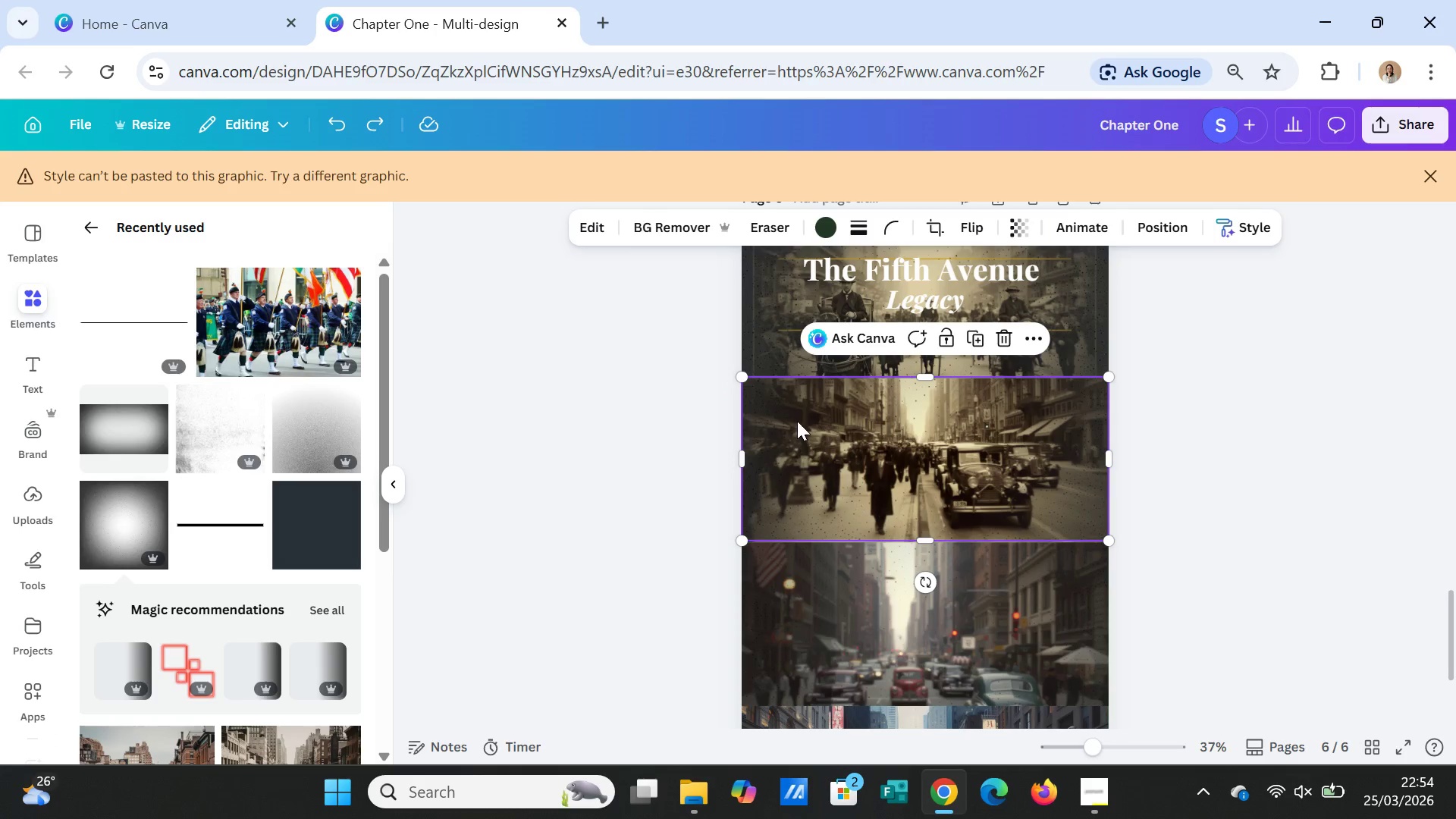 
left_click([797, 421])
 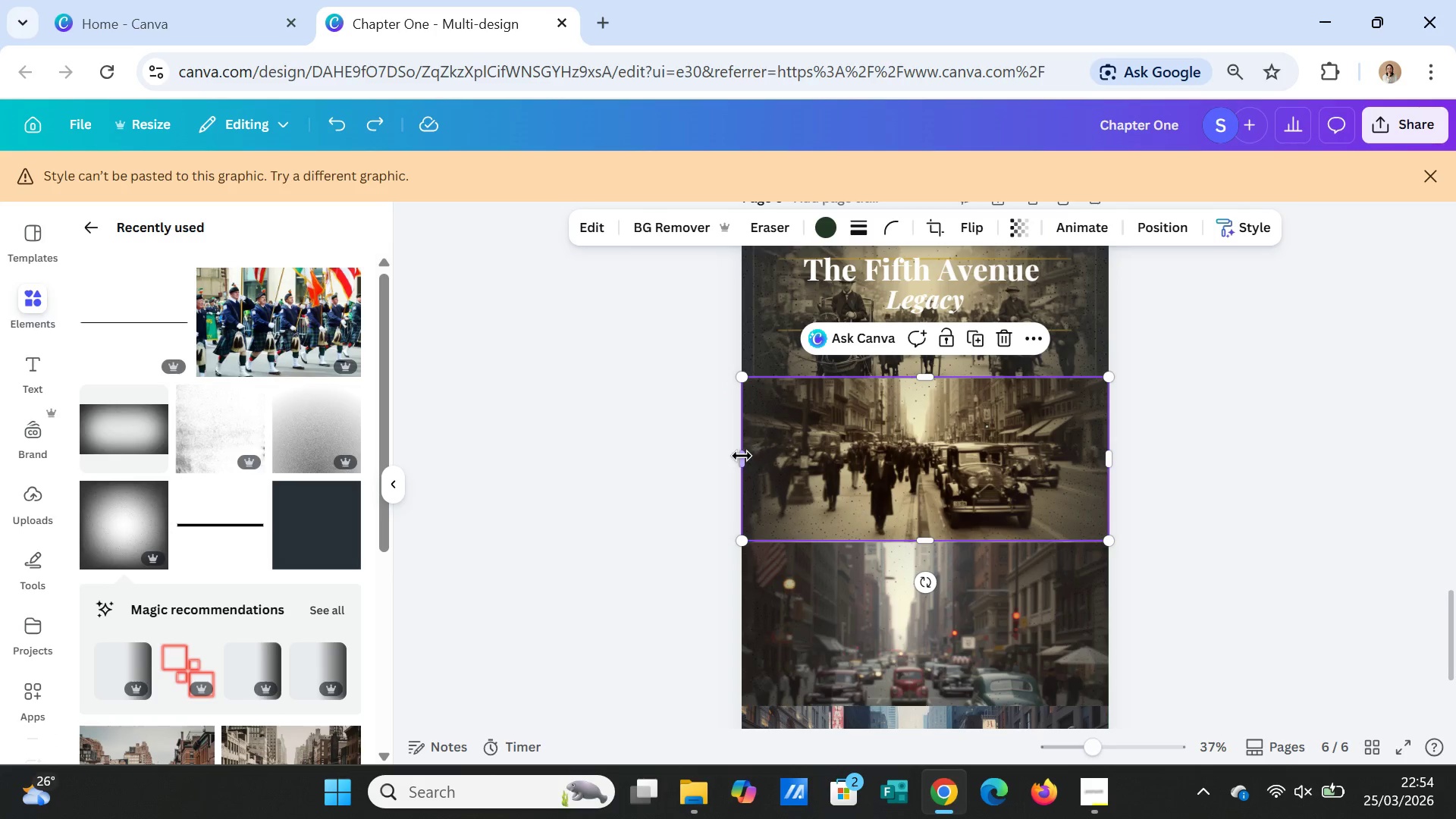 
left_click_drag(start_coordinate=[742, 456], to_coordinate=[766, 456])
 